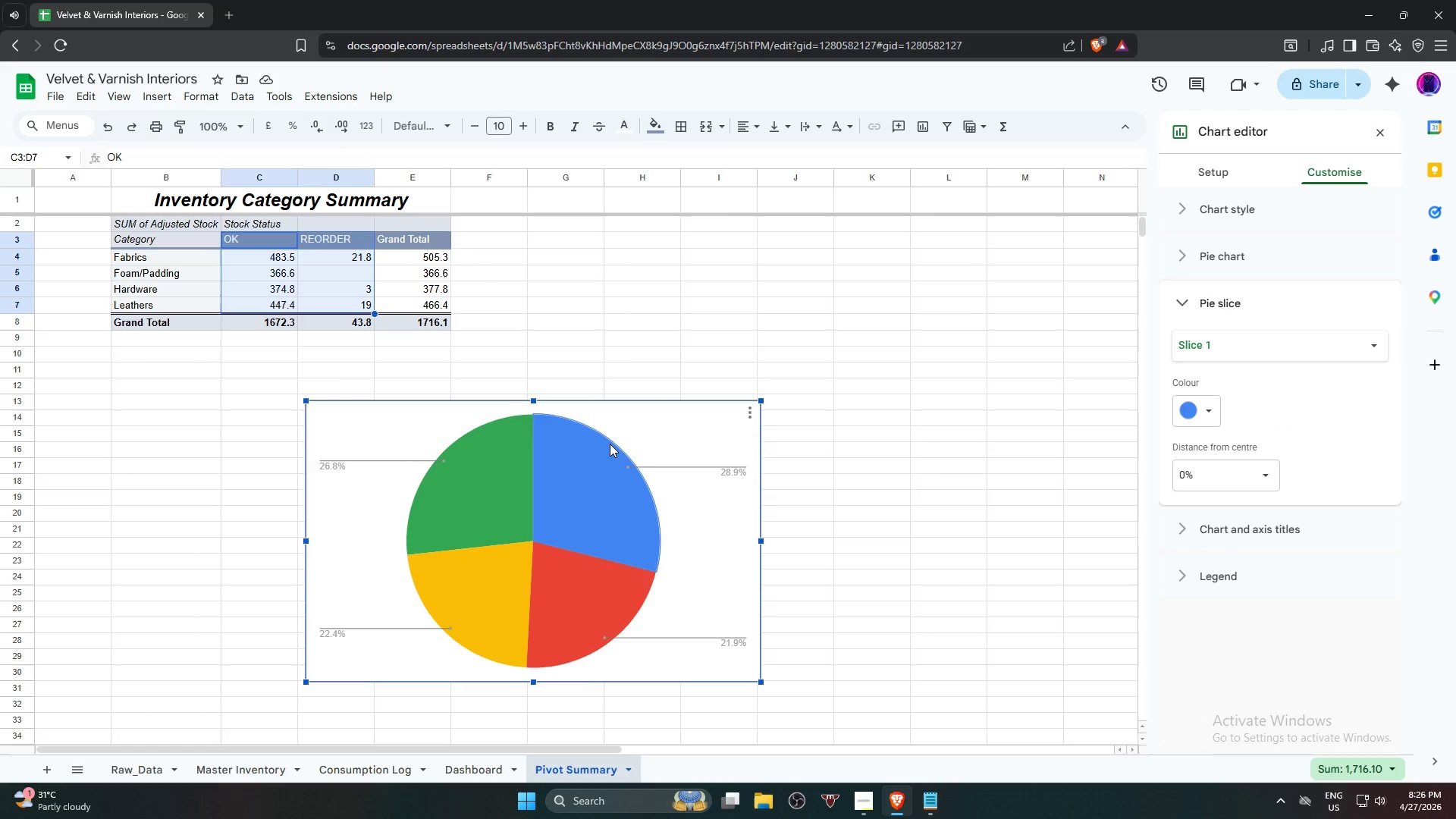 
key(Delete)
 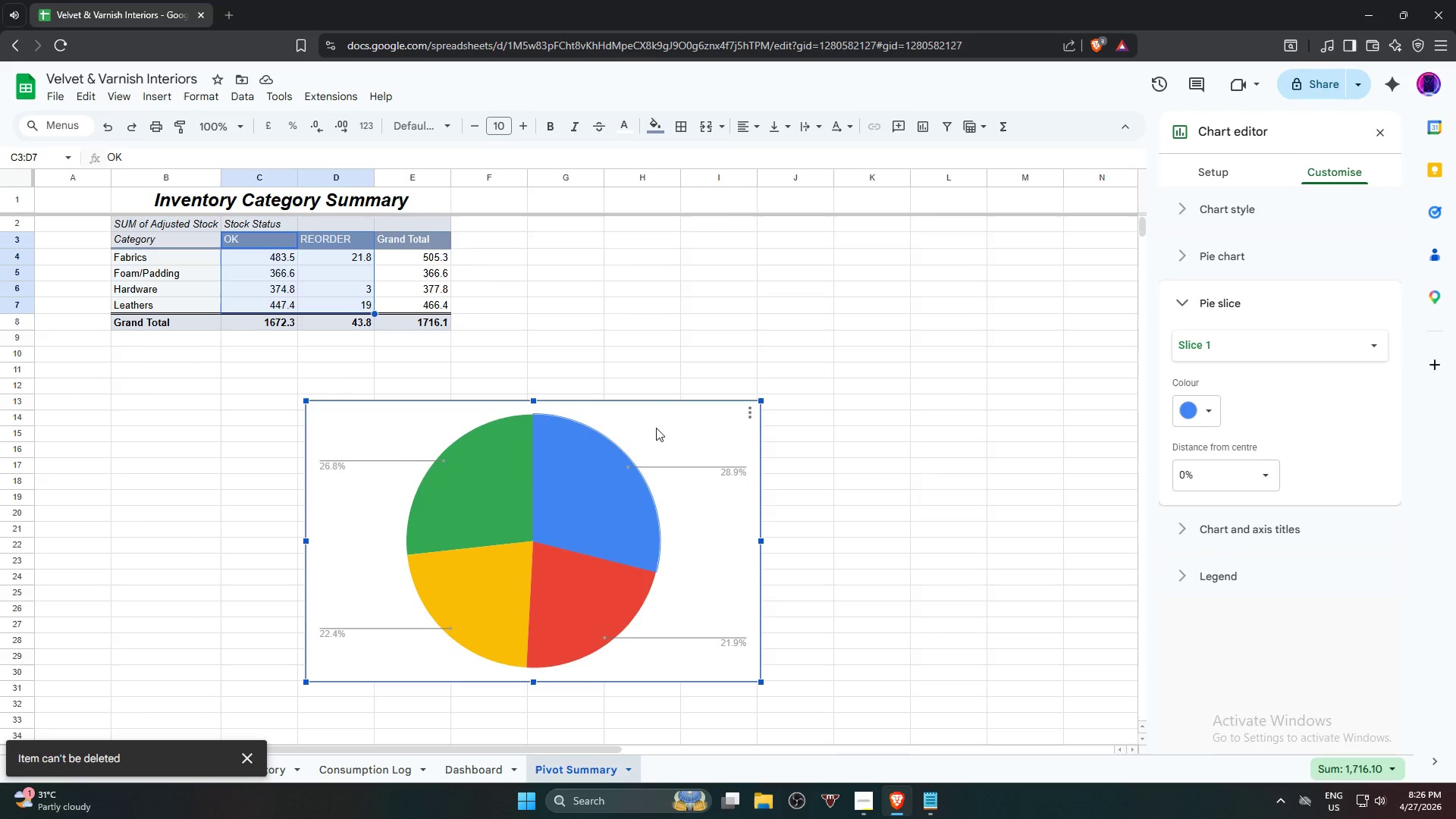 
left_click([657, 427])
 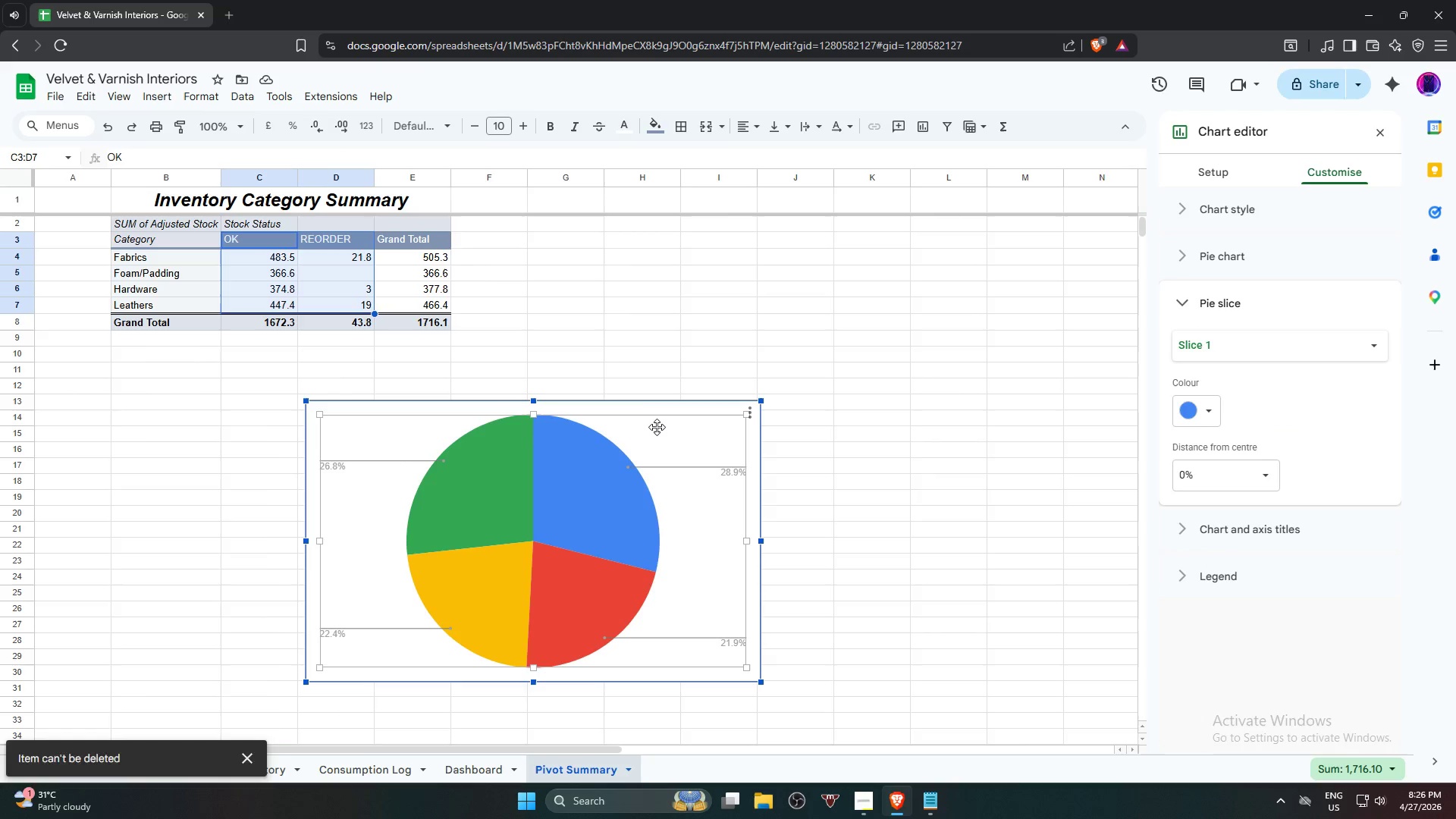 
key(Delete)
 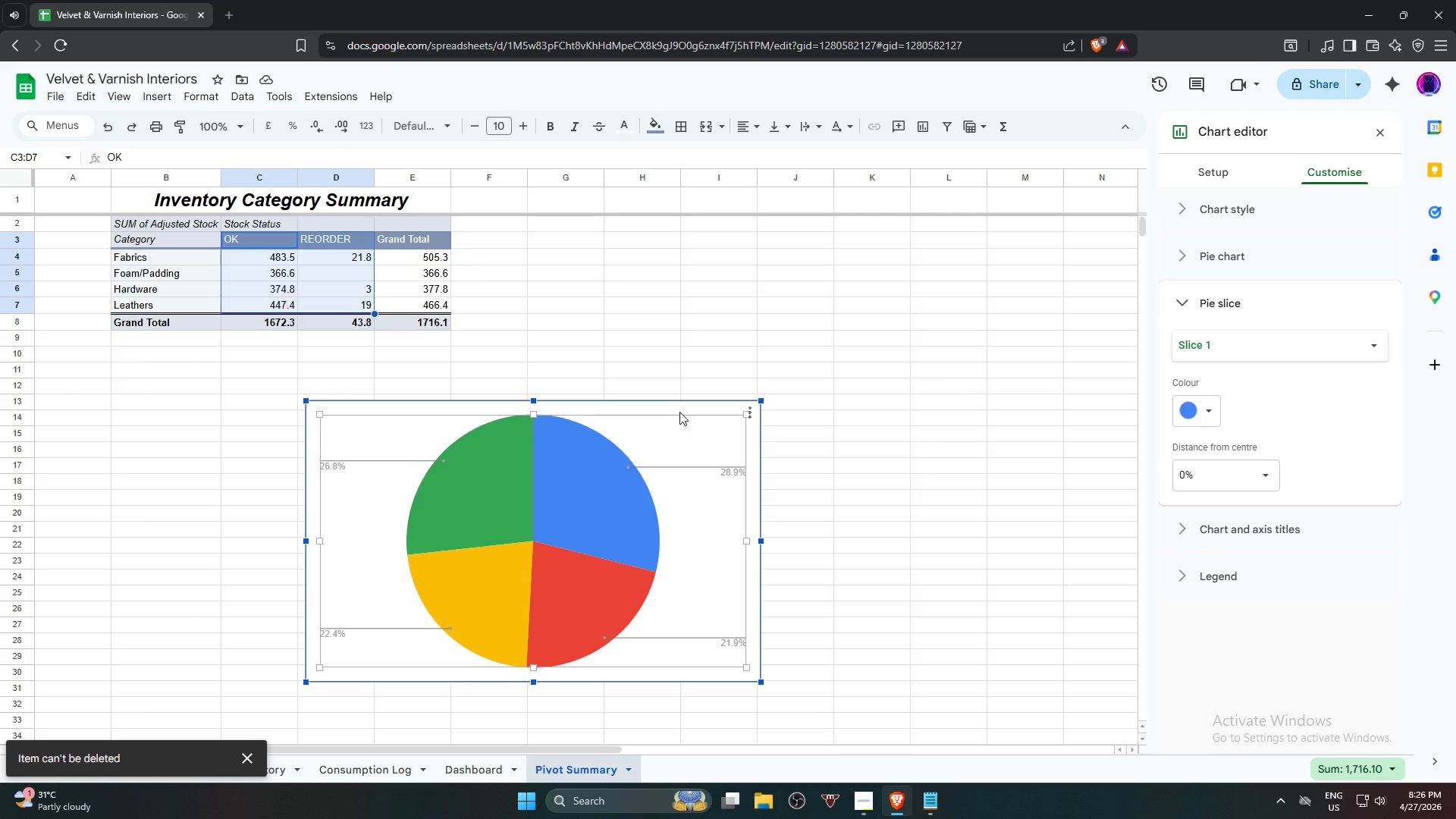 
left_click([679, 411])
 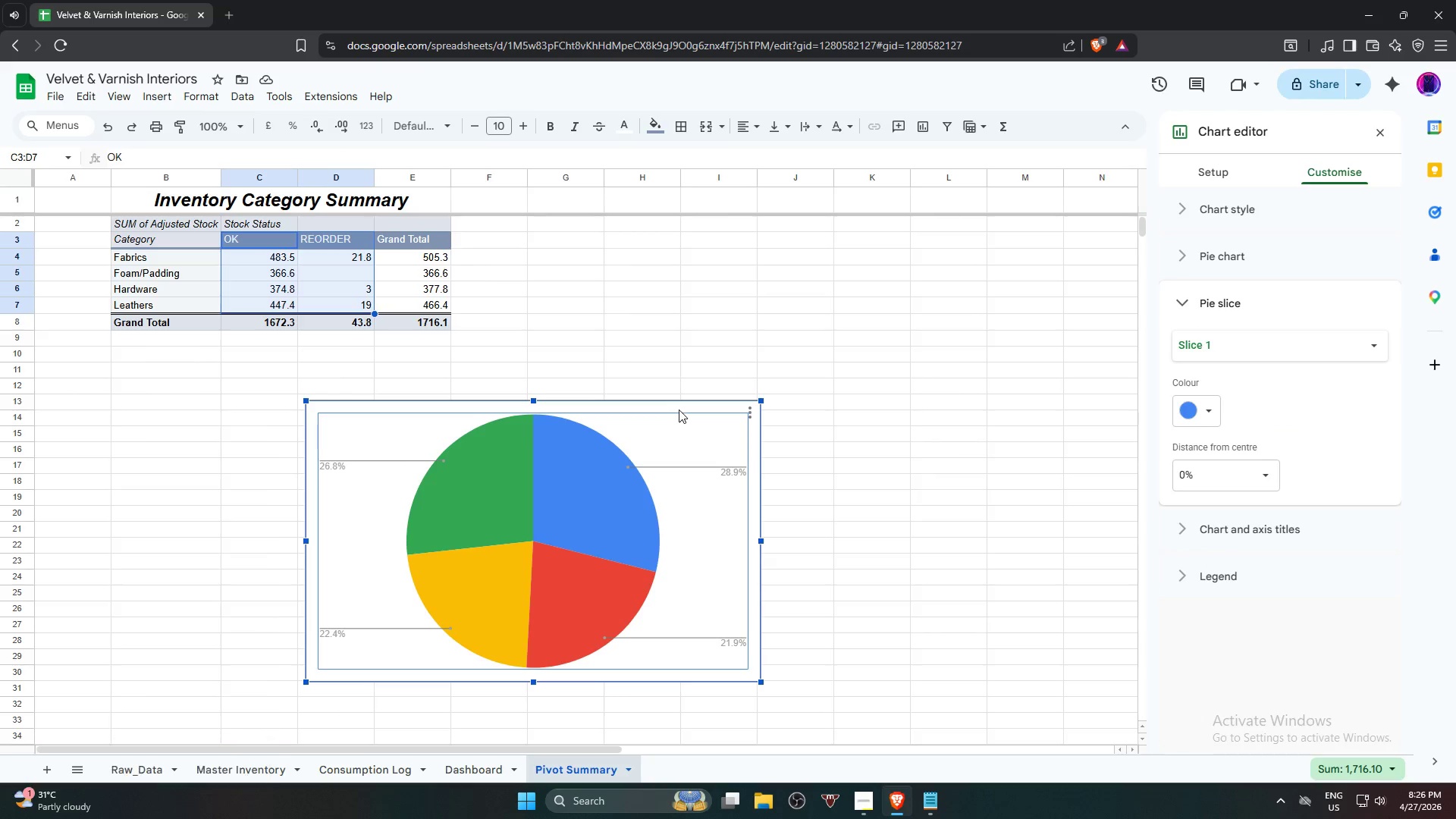 
key(Delete)
 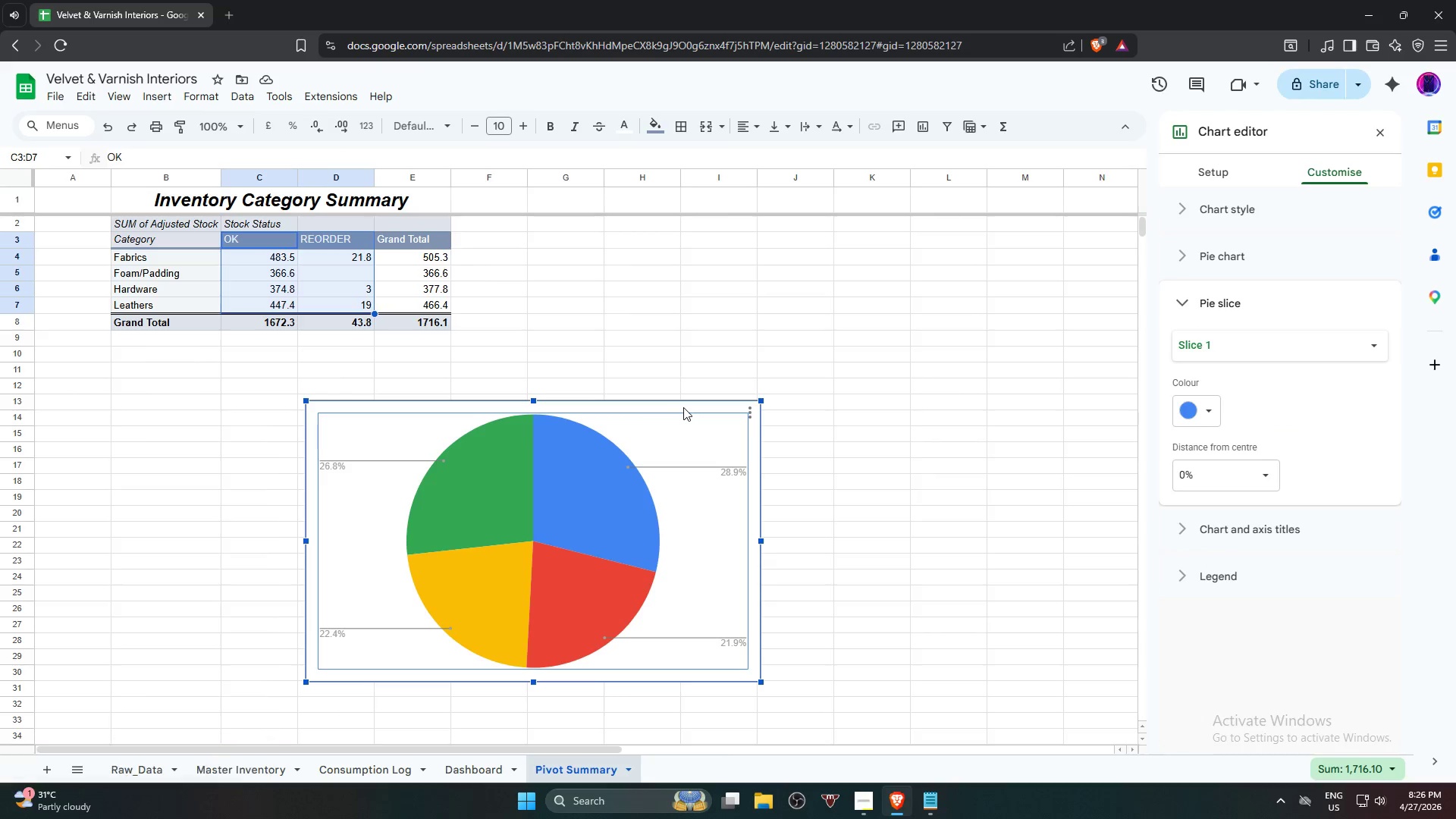 
key(Delete)
 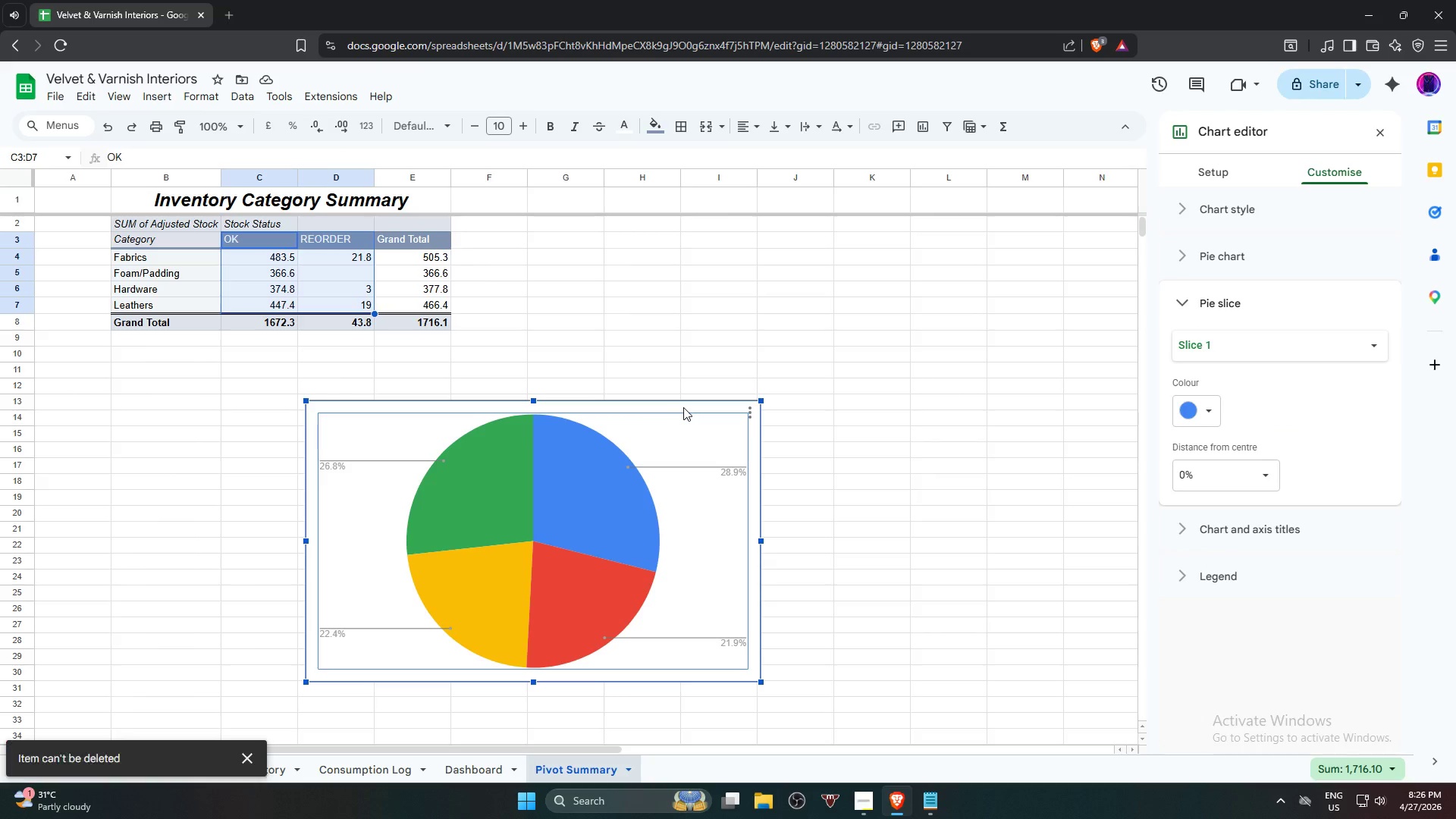 
right_click([683, 407])
 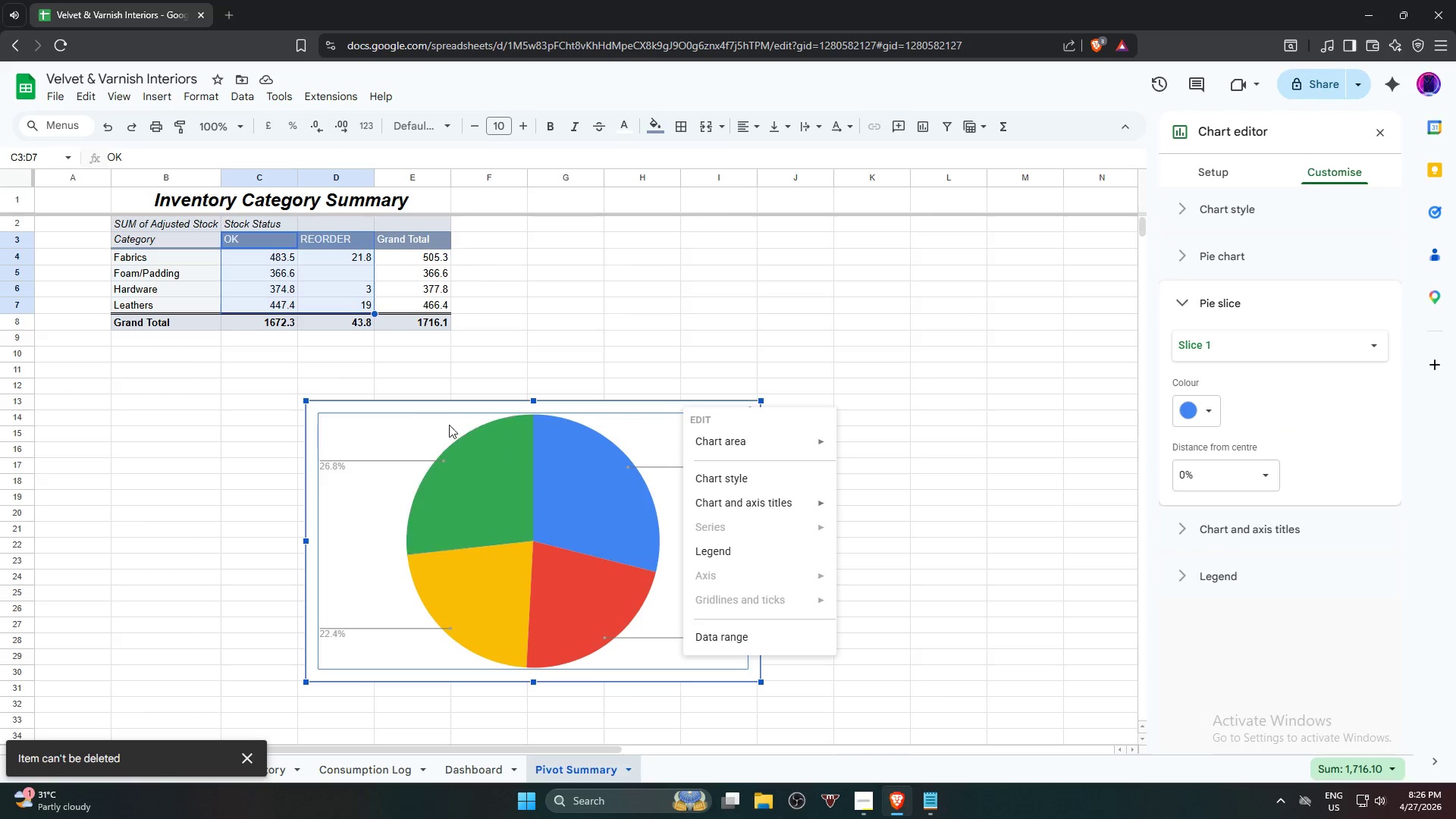 
left_click([416, 403])
 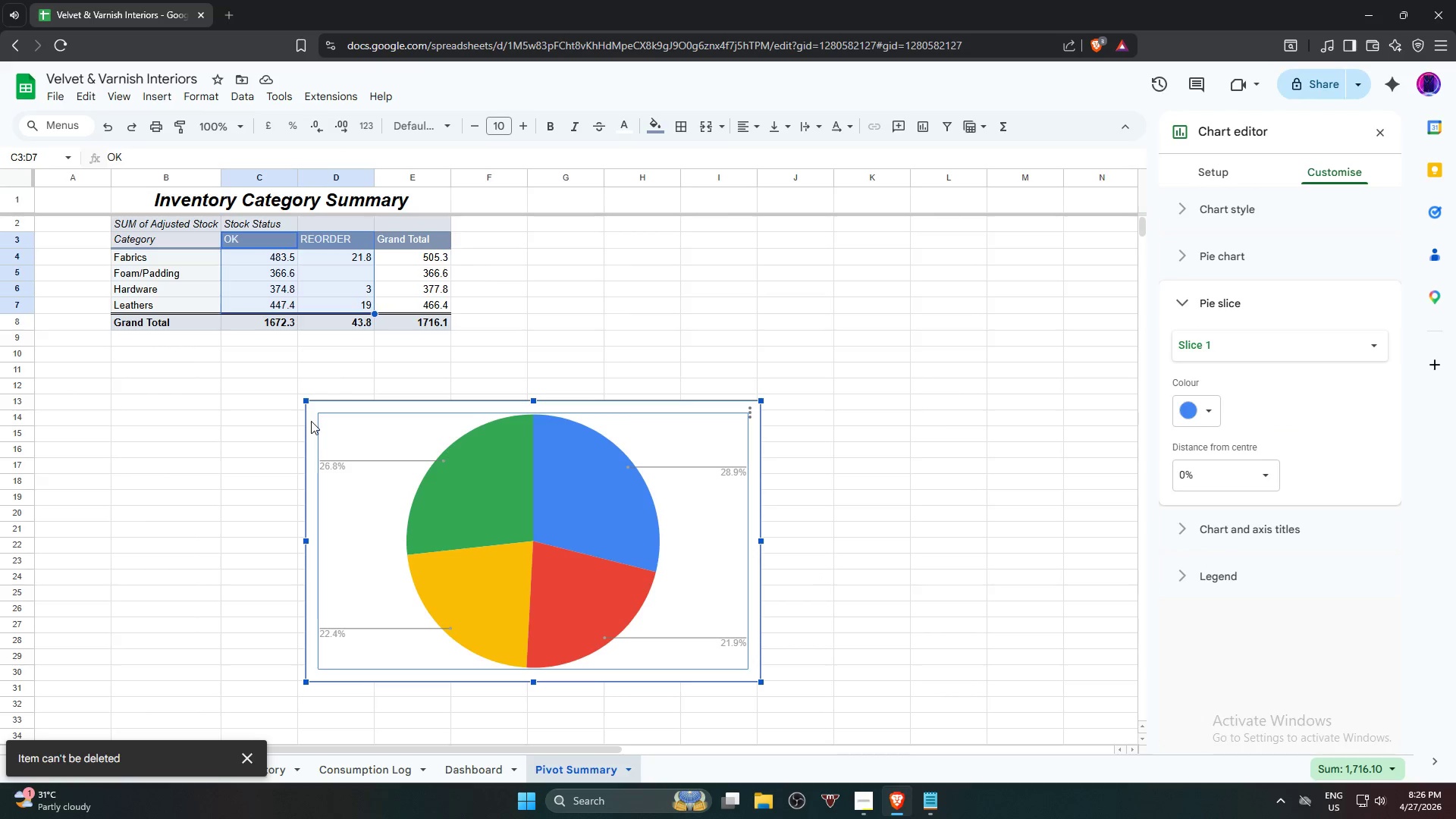 
double_click([311, 421])
 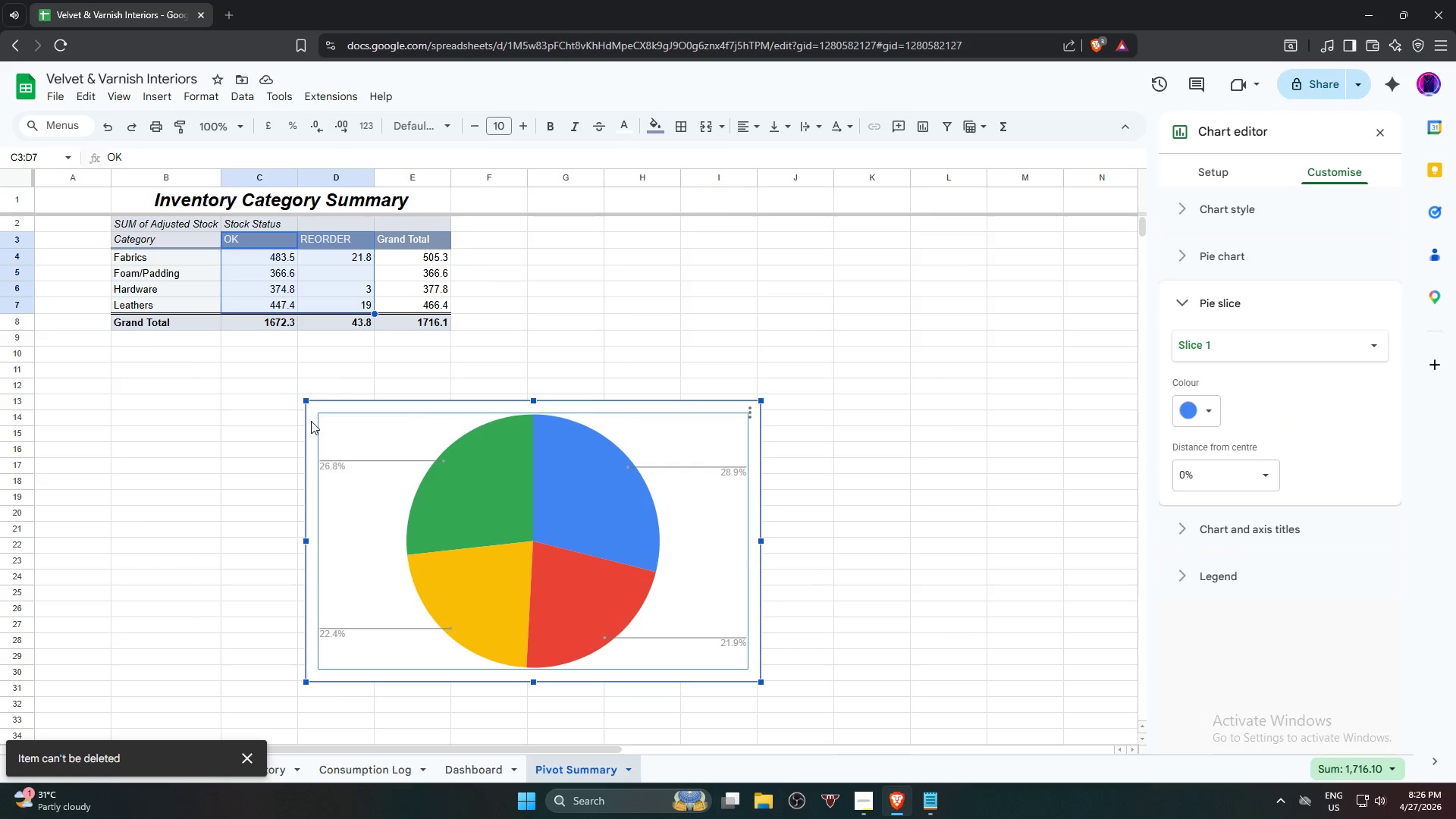 
triple_click([311, 421])
 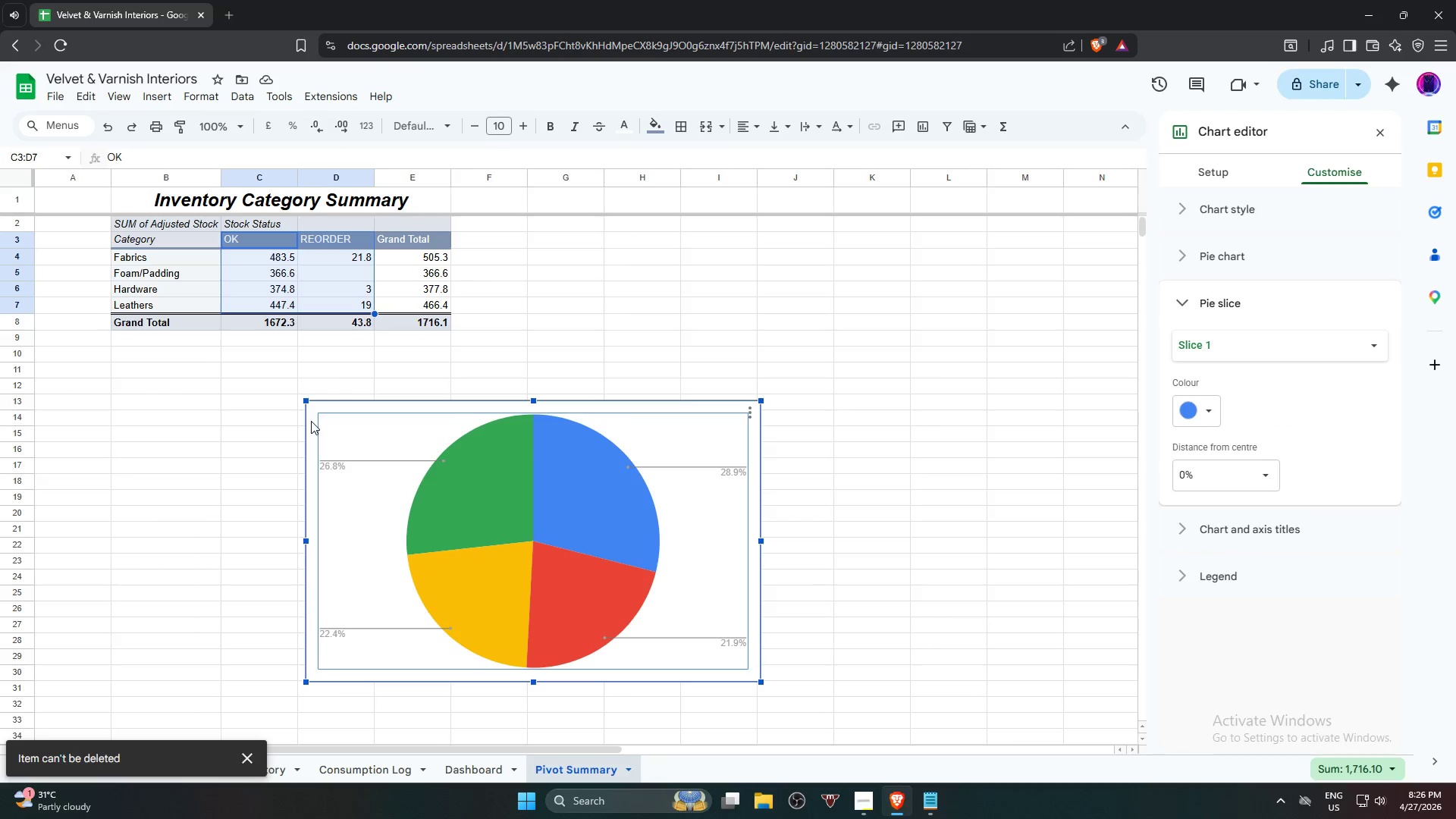 
key(Delete)
 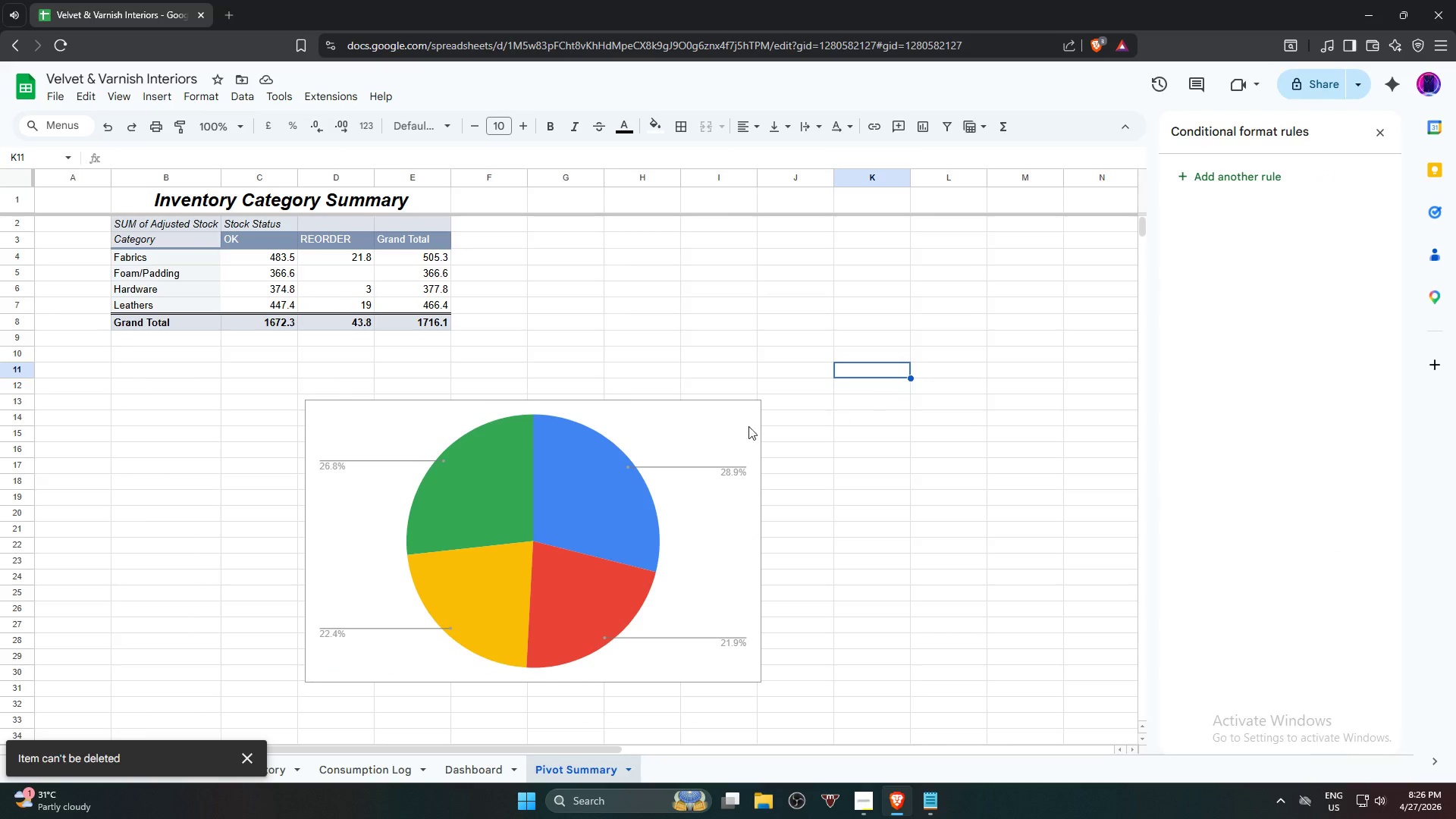 
left_click([705, 425])
 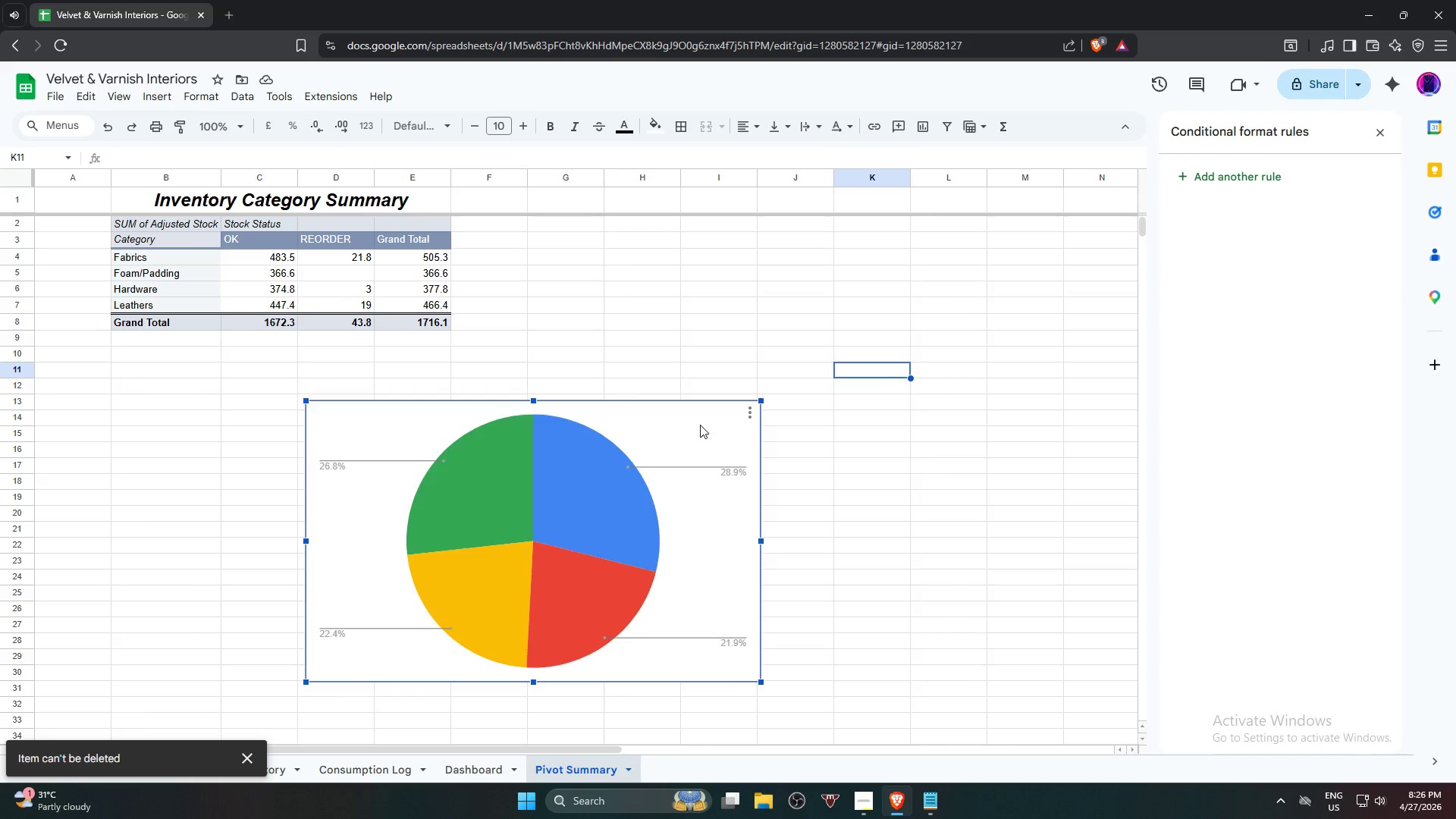 
key(Delete)
 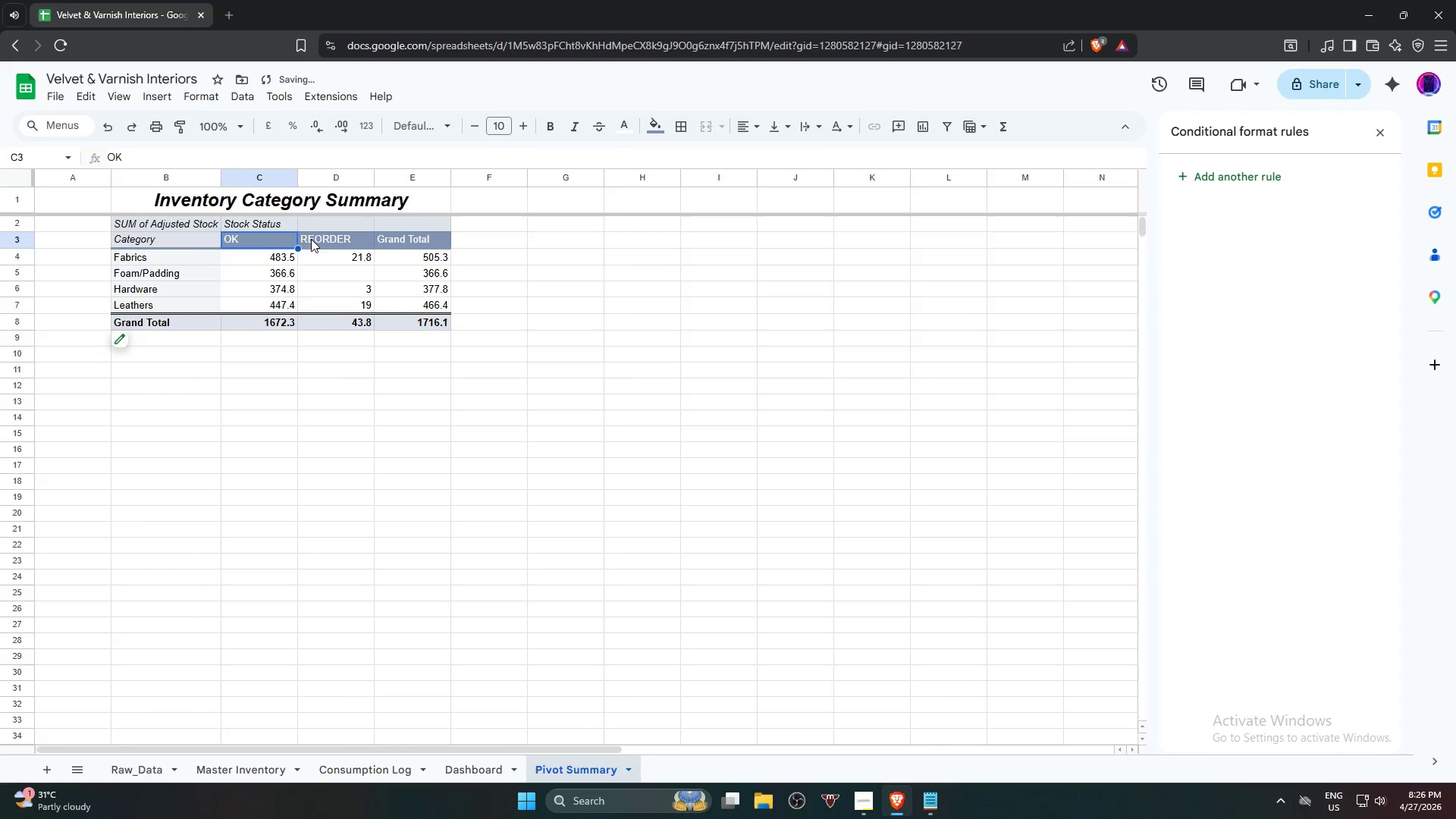 
hold_key(key=ShiftLeft, duration=0.42)
 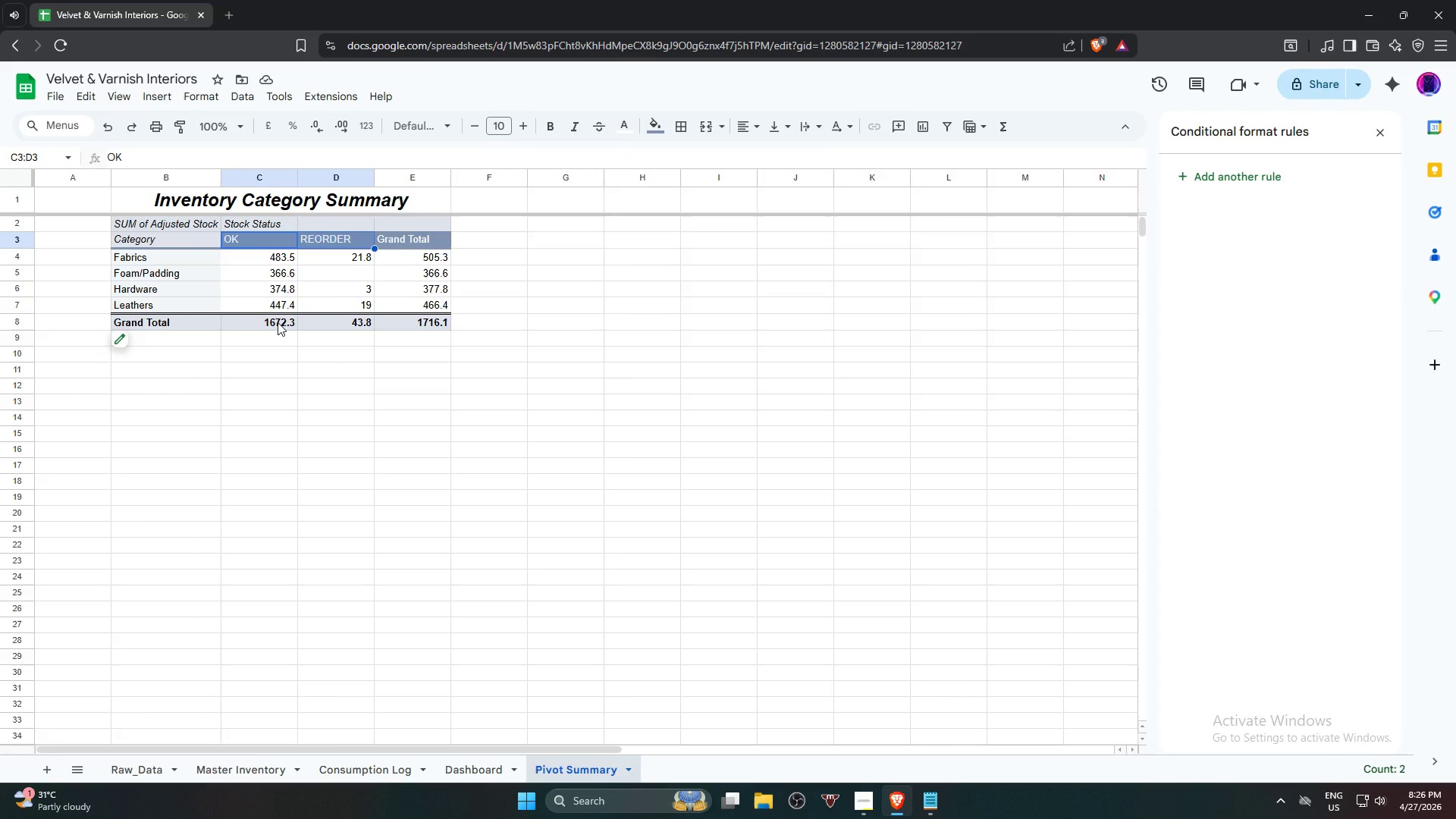 
hold_key(key=ControlLeft, duration=1.0)
left_click([263, 327])
 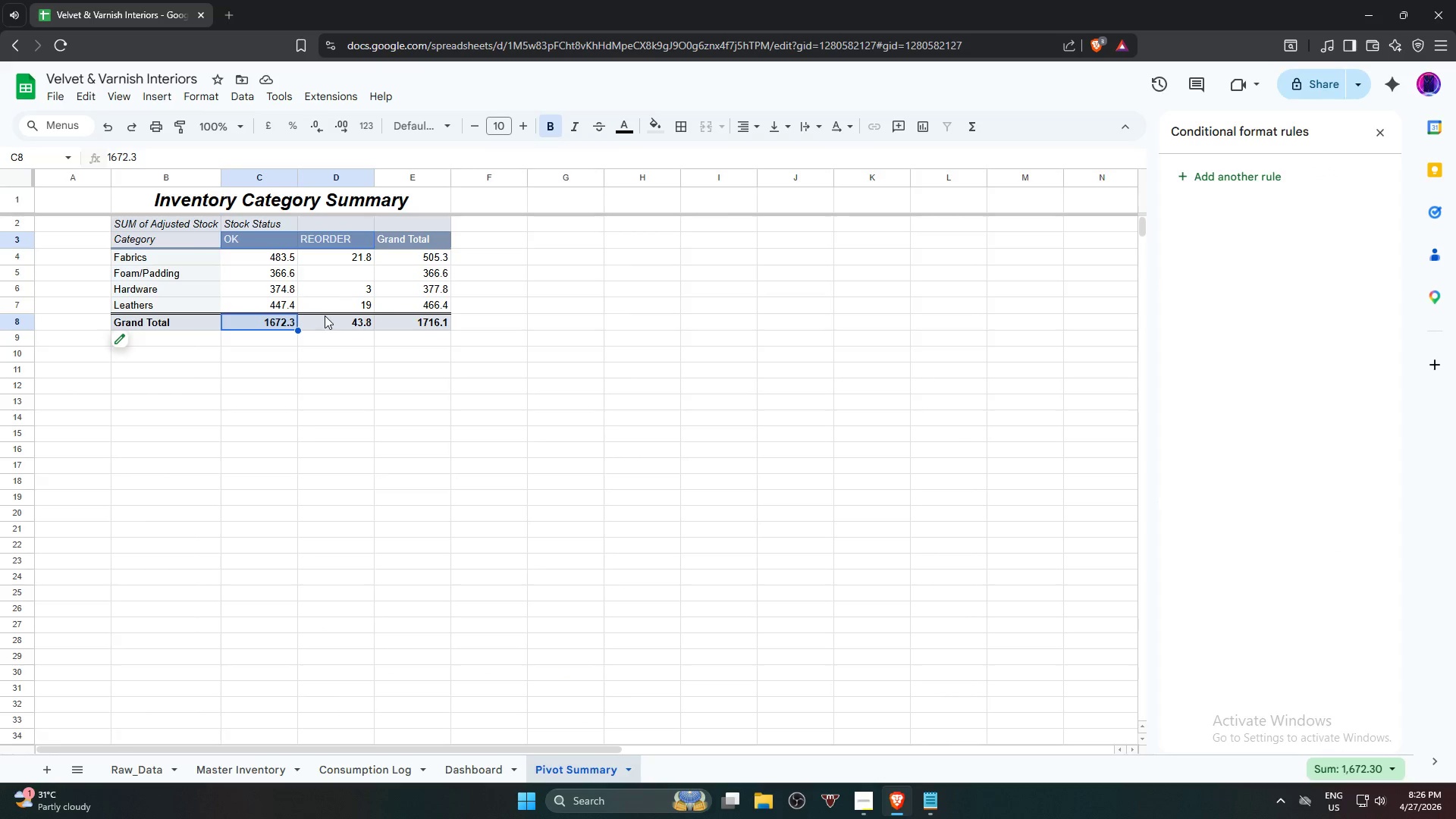 
left_click([326, 315])
 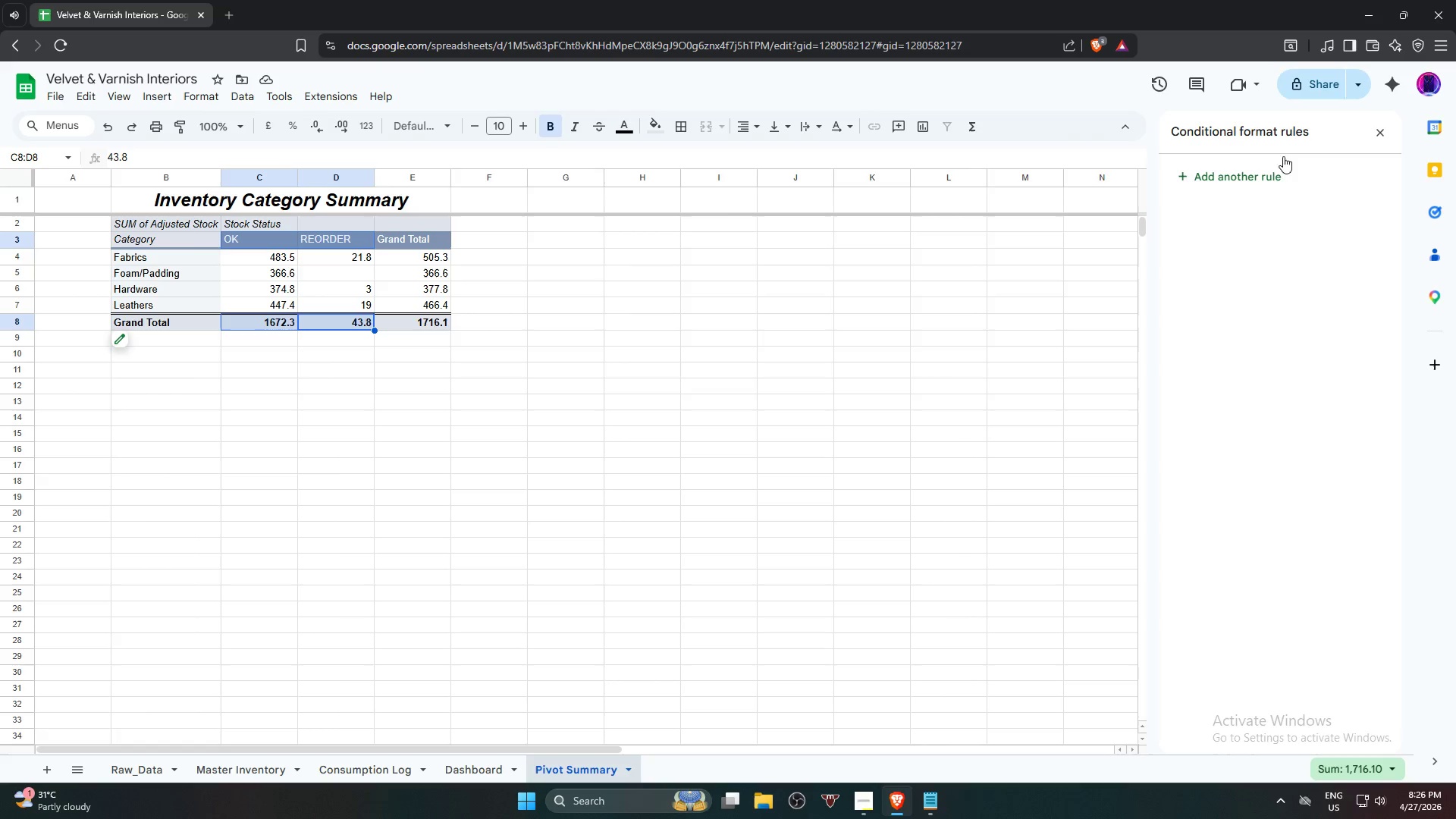 
wait(5.08)
 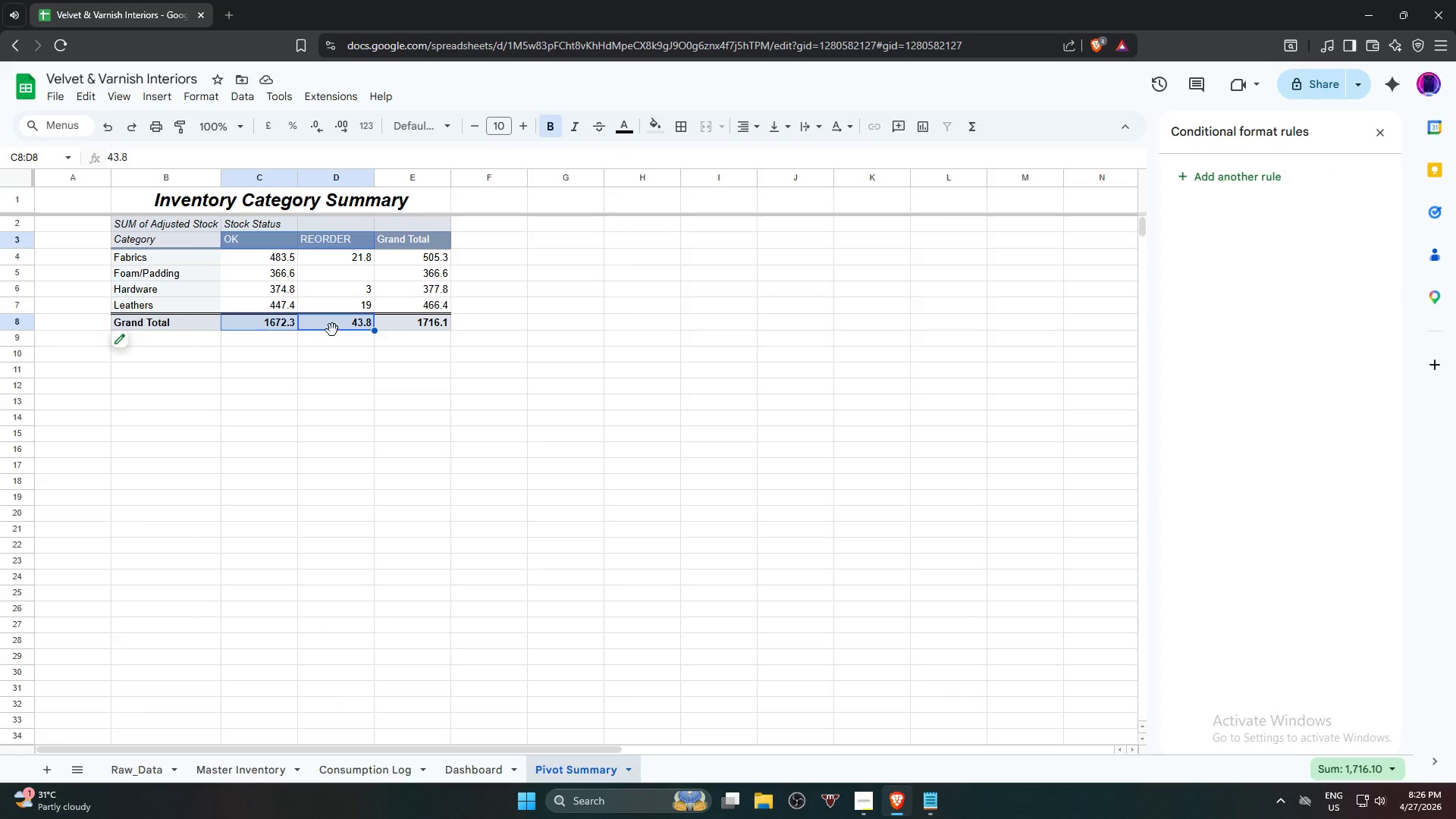 
left_click([158, 99])
 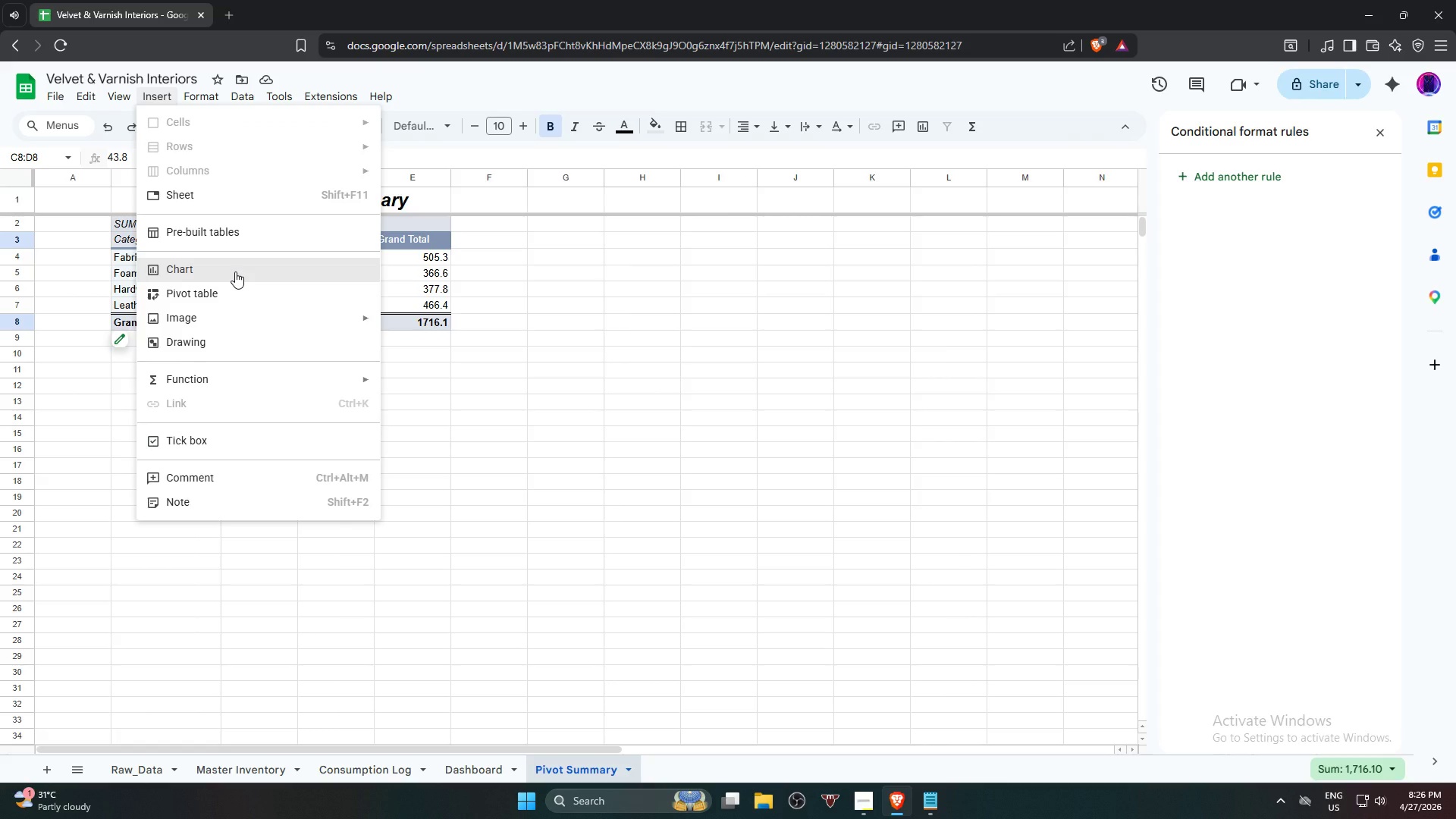 
left_click([235, 271])
 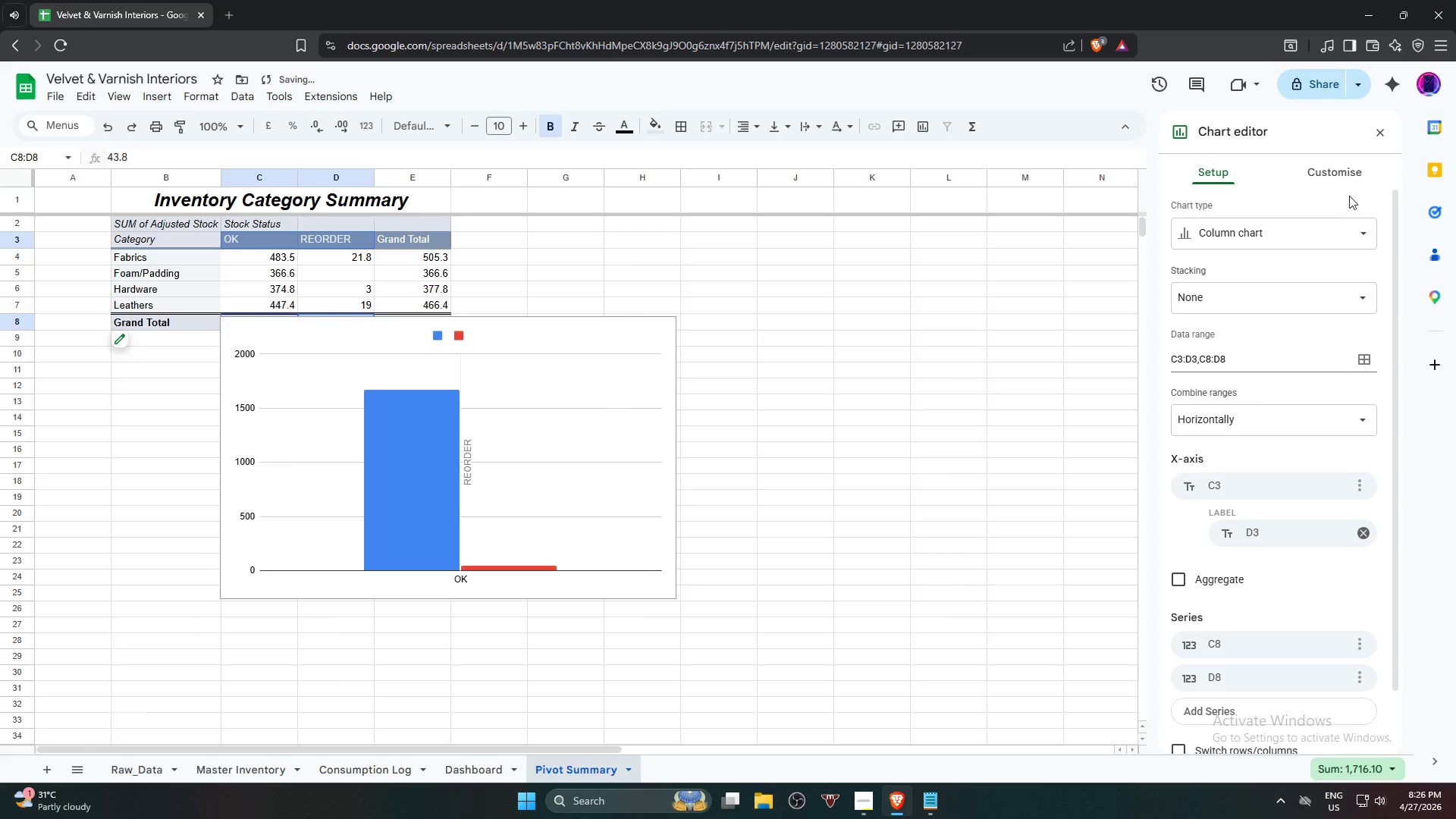 
left_click([1291, 240])
 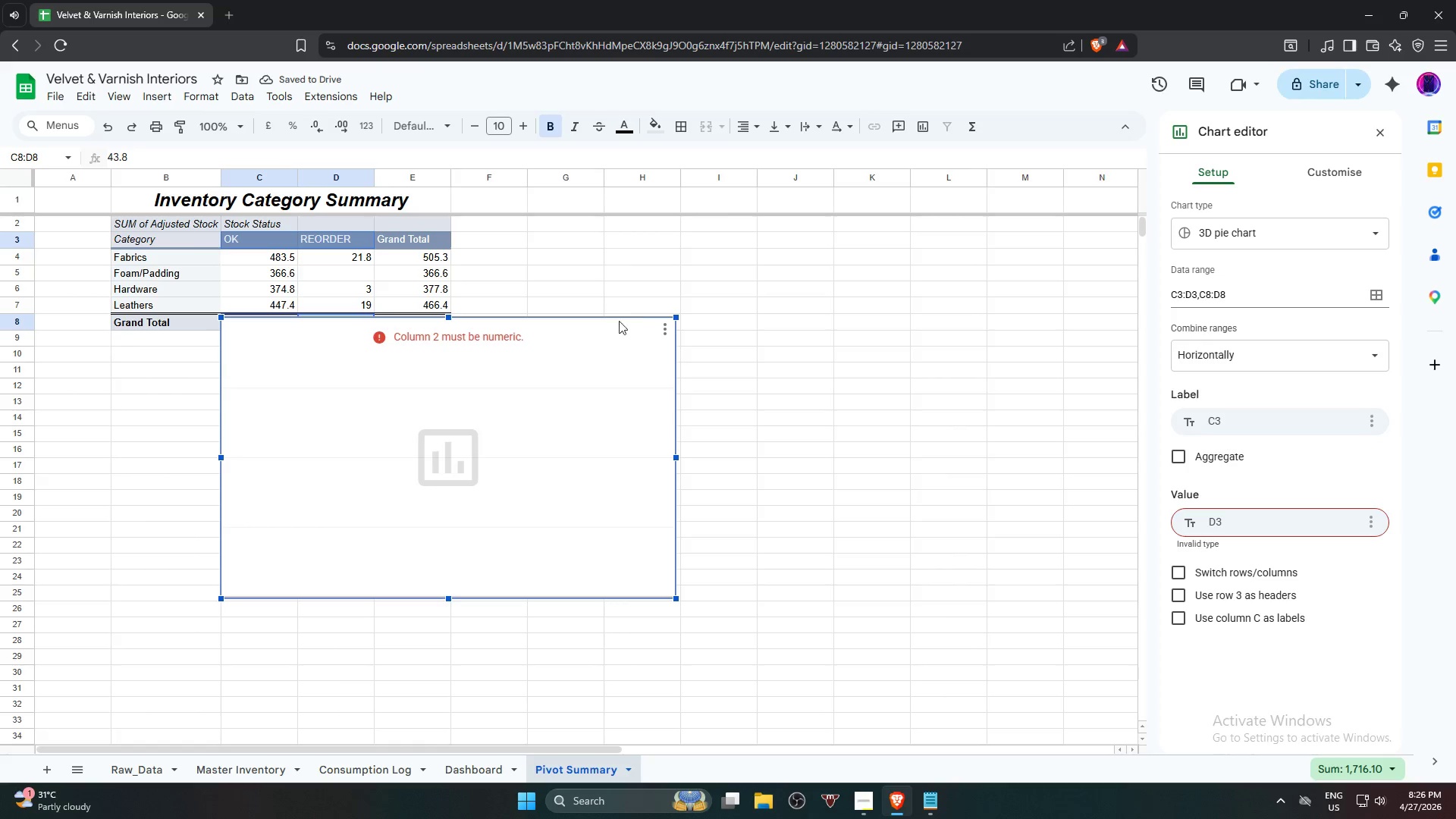 
wait(5.58)
 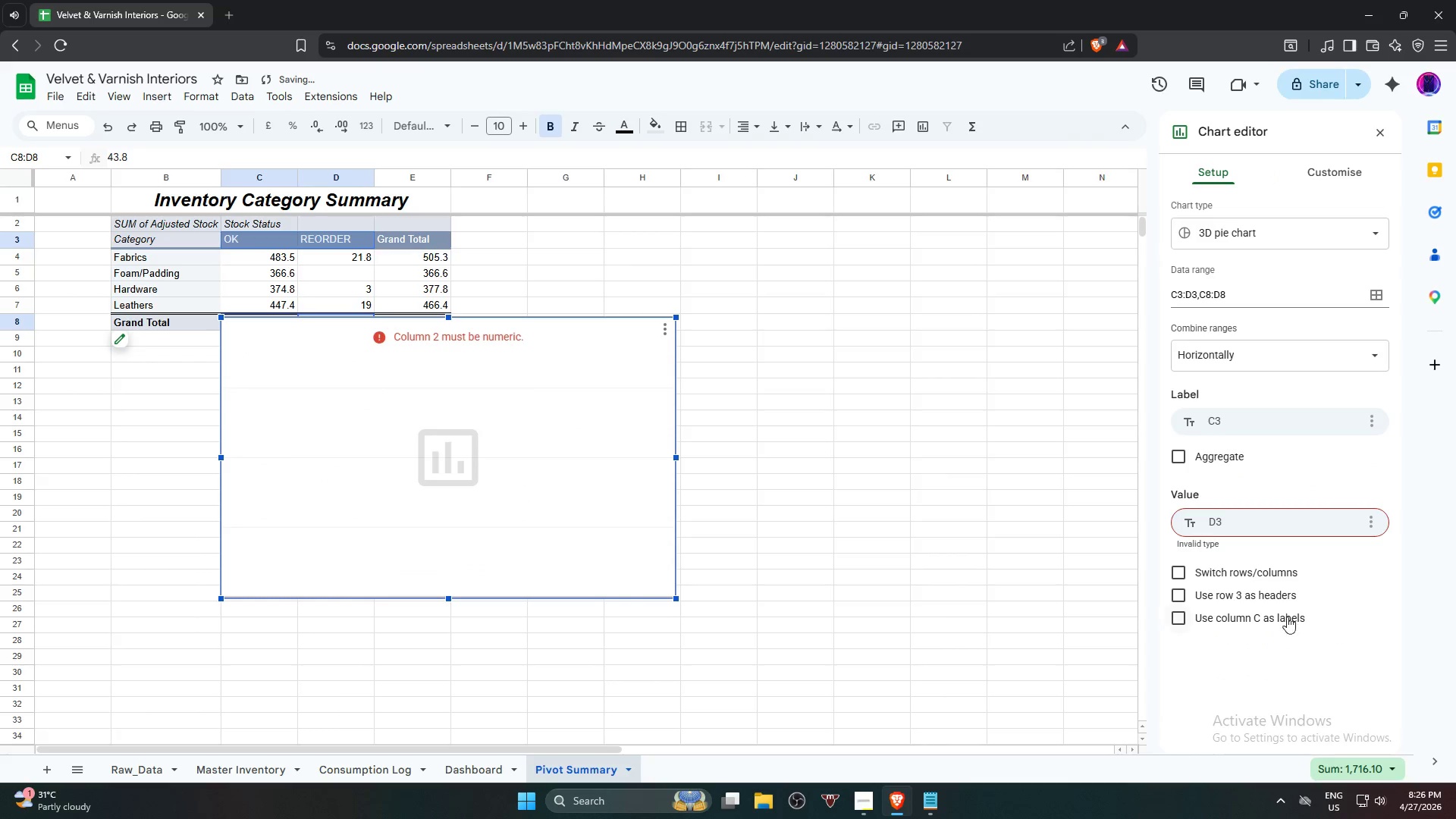 
left_click([592, 341])
 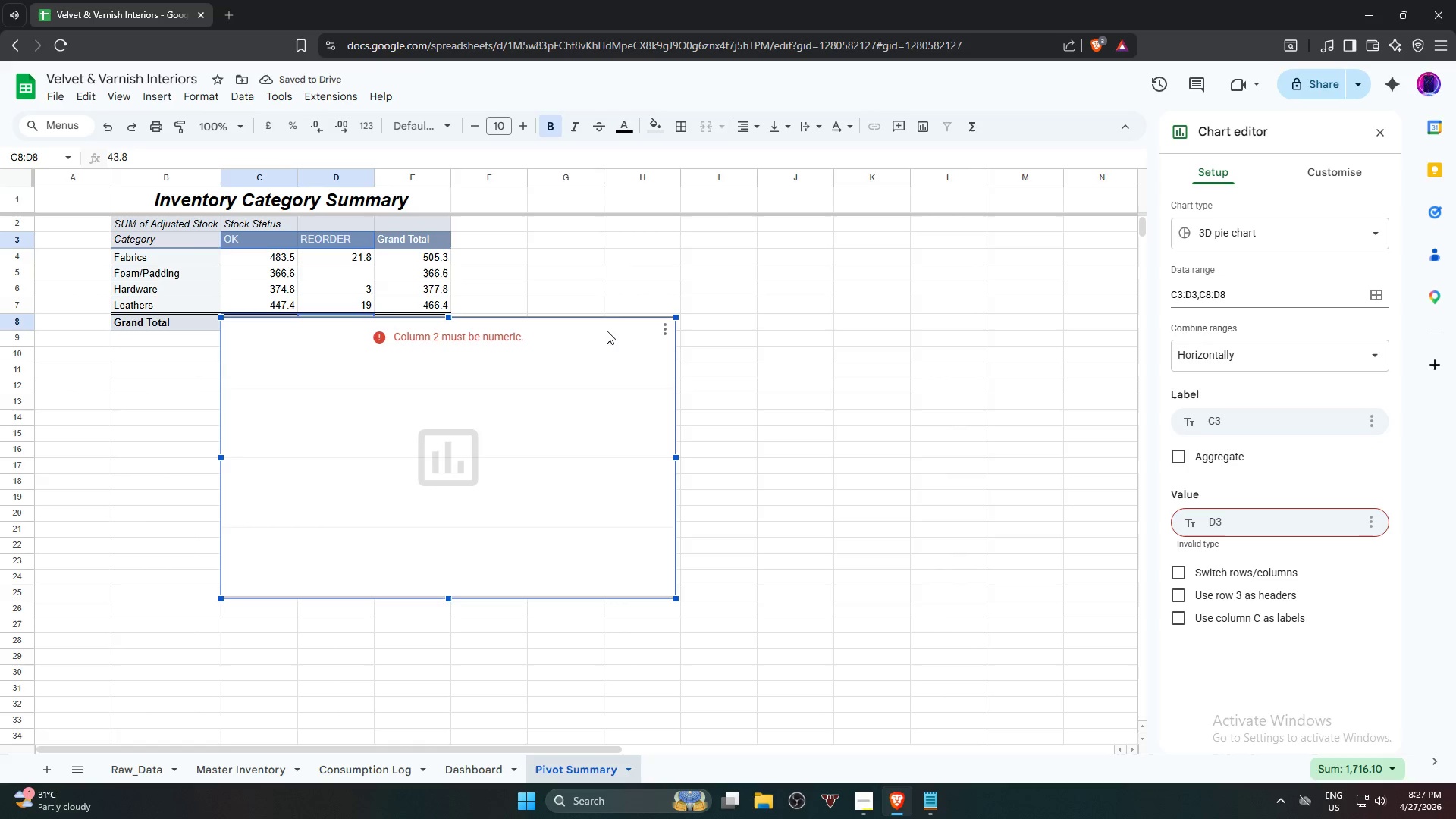 
key(Delete)
 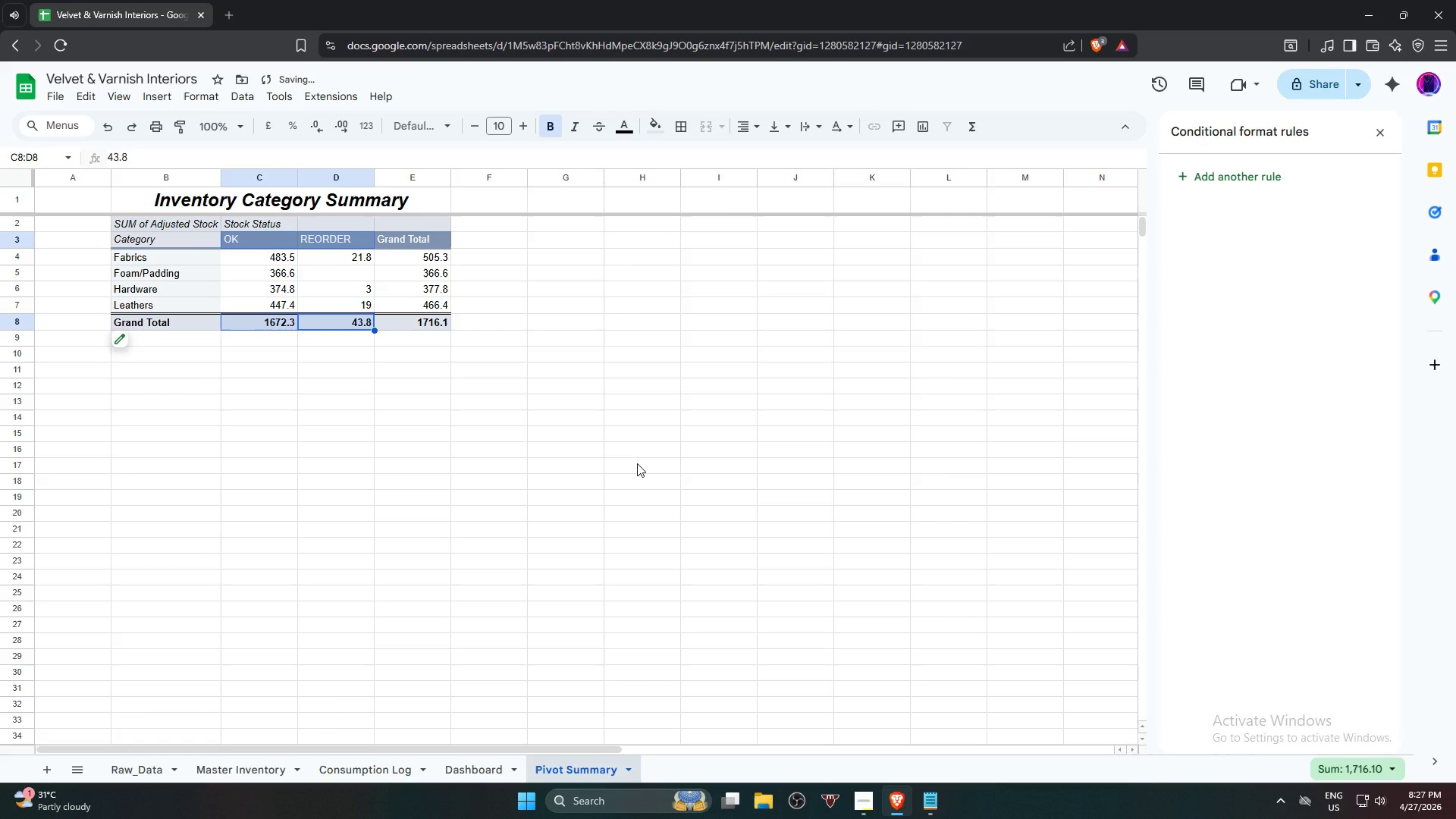 
left_click([637, 463])
 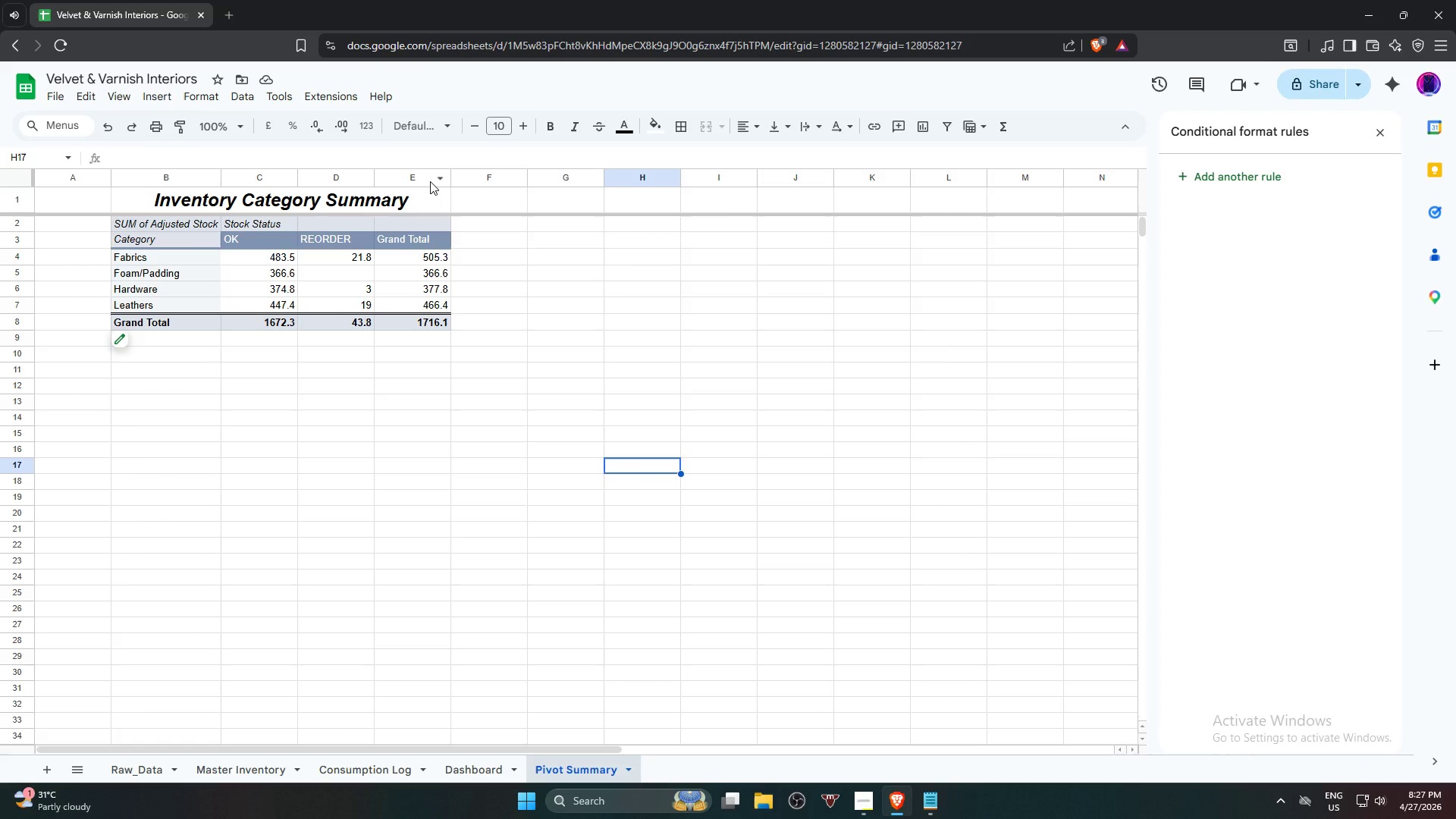 
wait(7.33)
 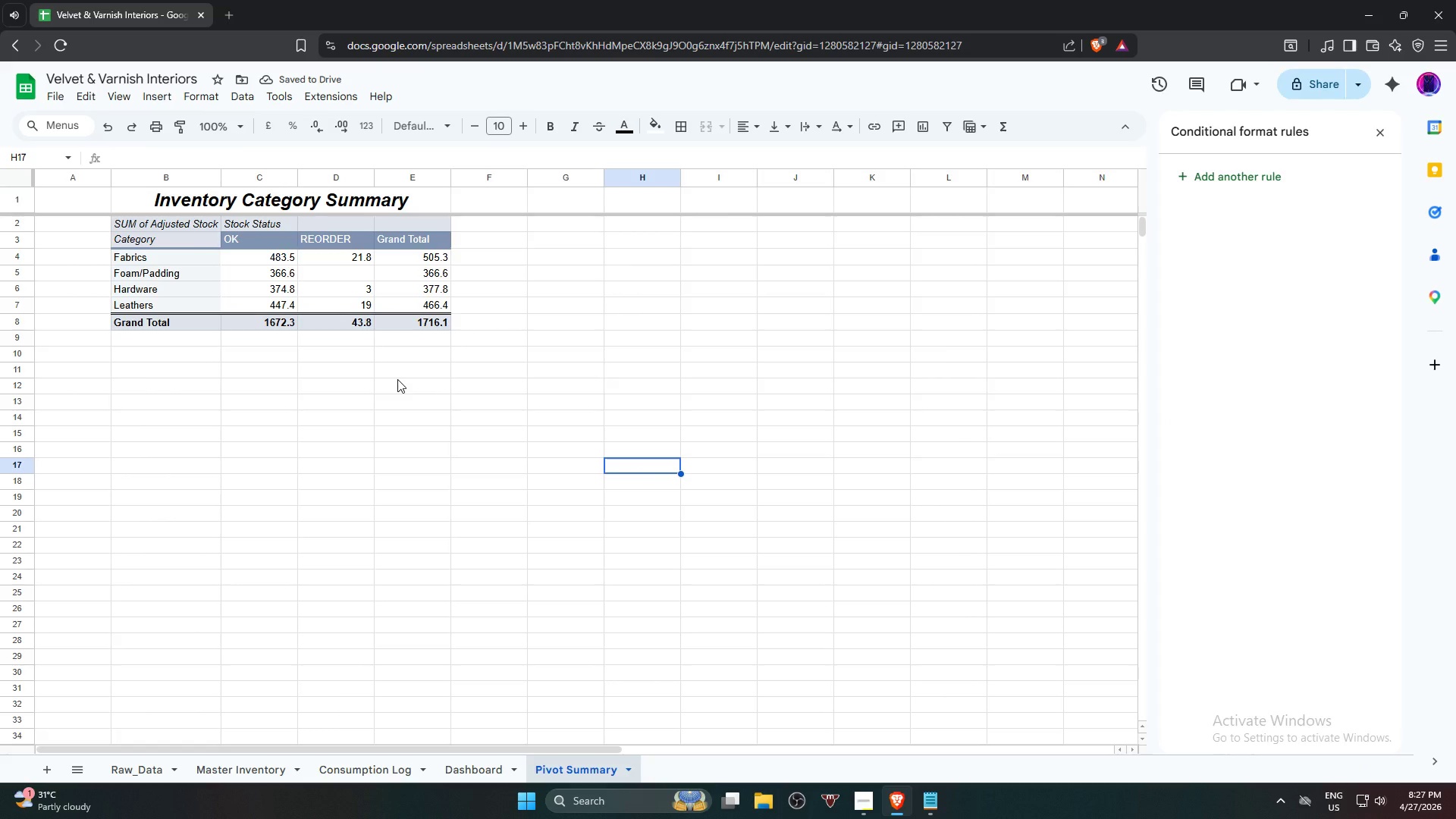 
left_click([479, 770])
 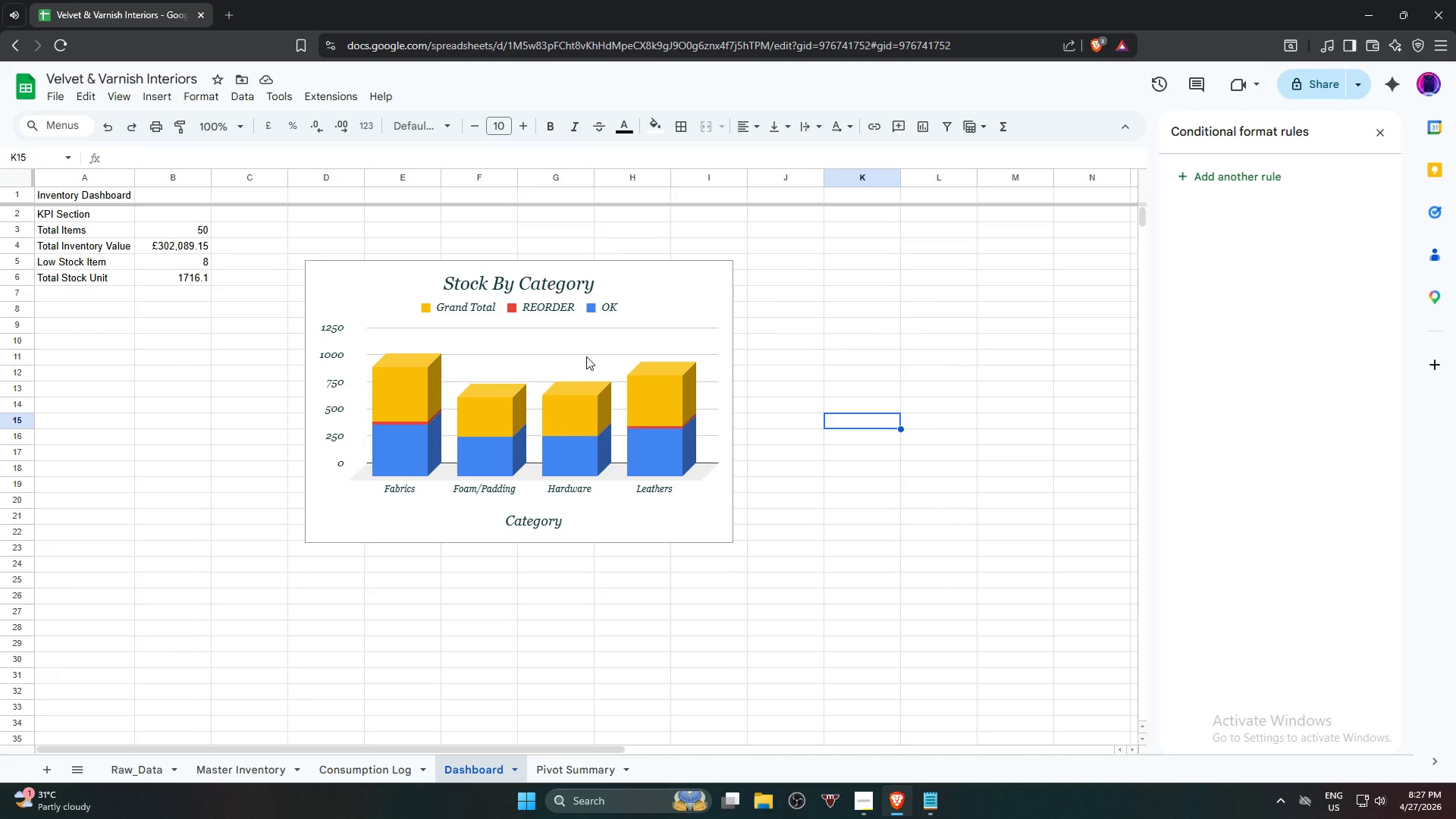 
left_click([642, 288])
 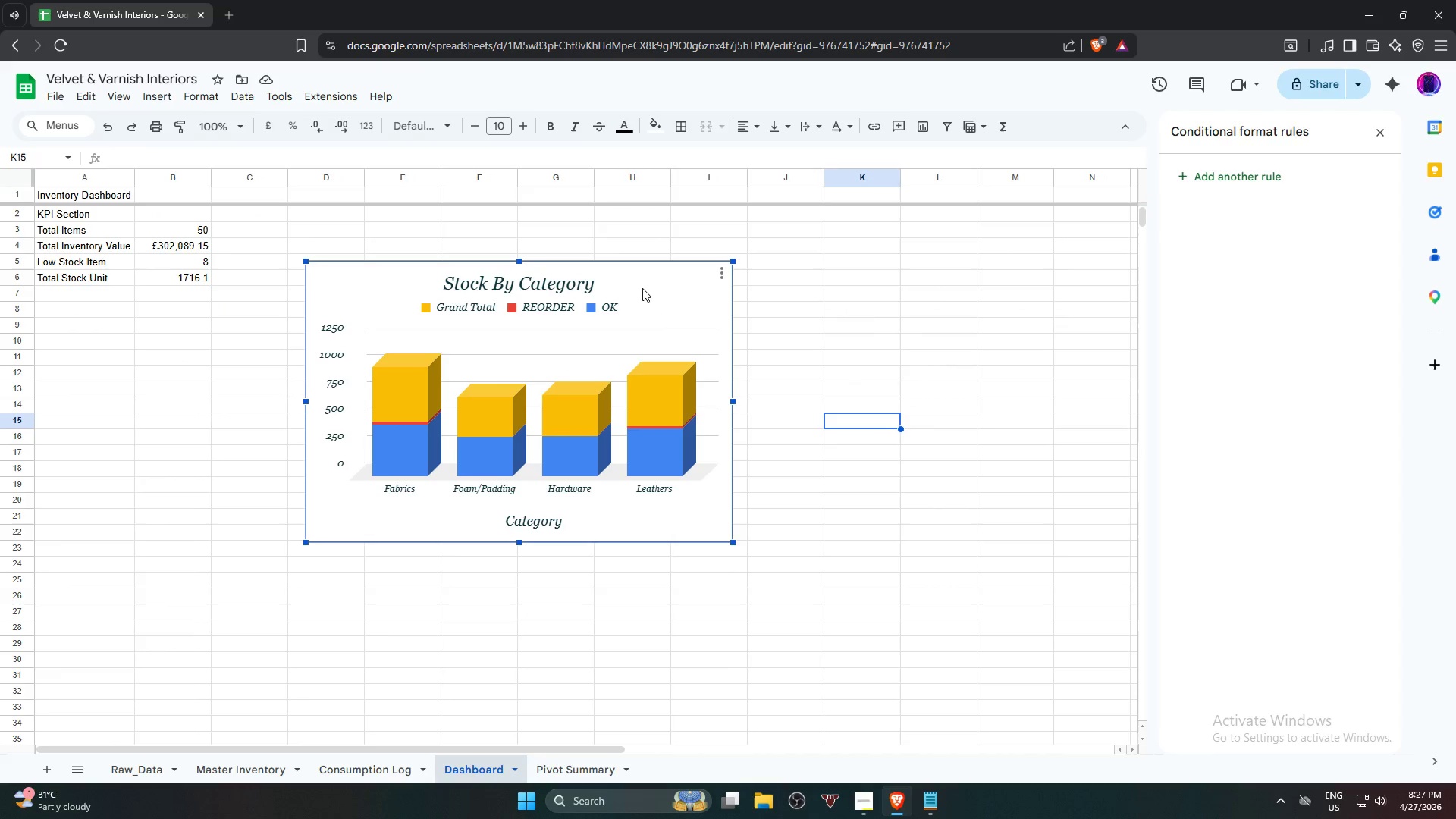 
left_click_drag(start_coordinate=[642, 288], to_coordinate=[636, 287])
 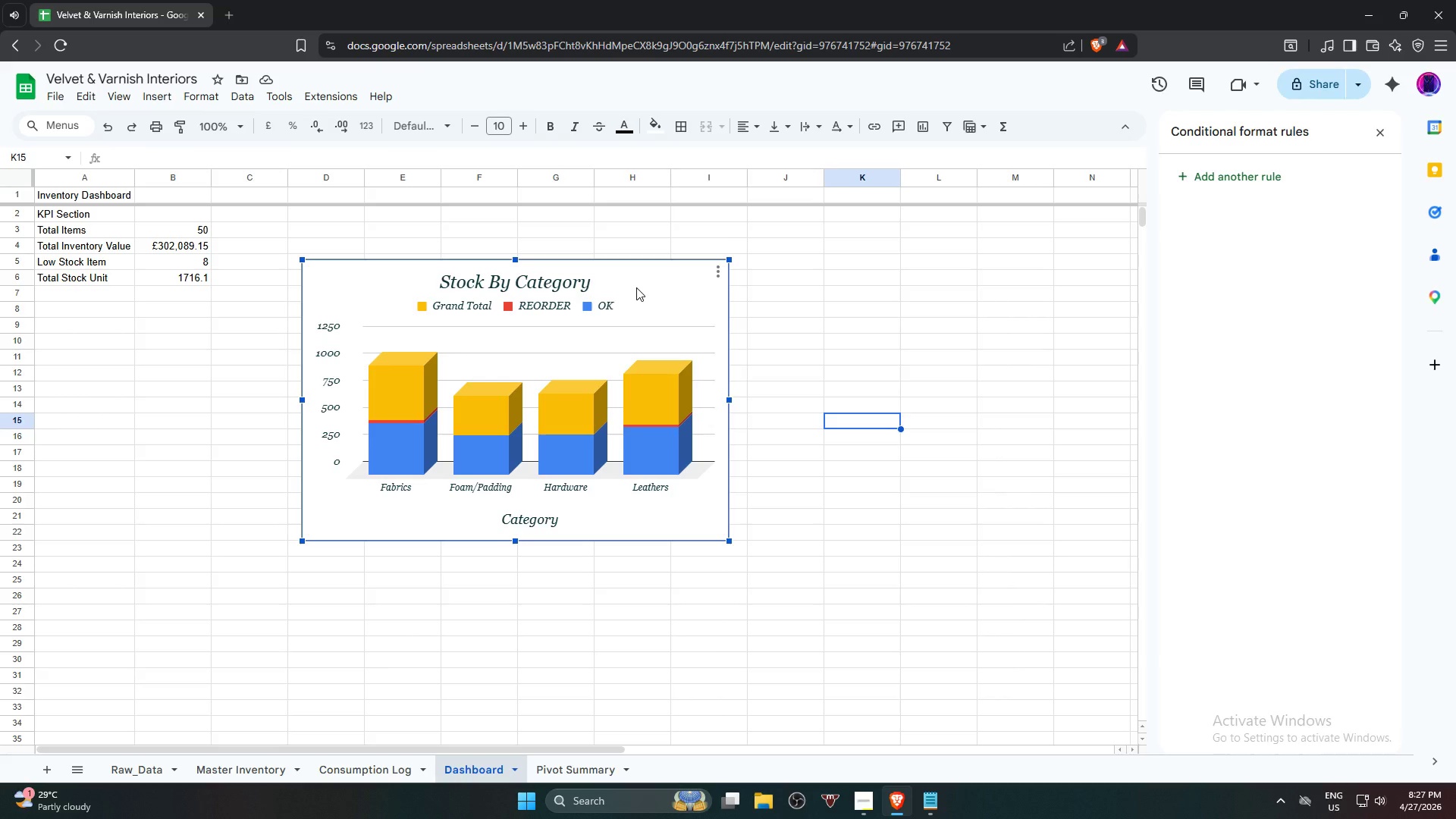 
wait(39.06)
 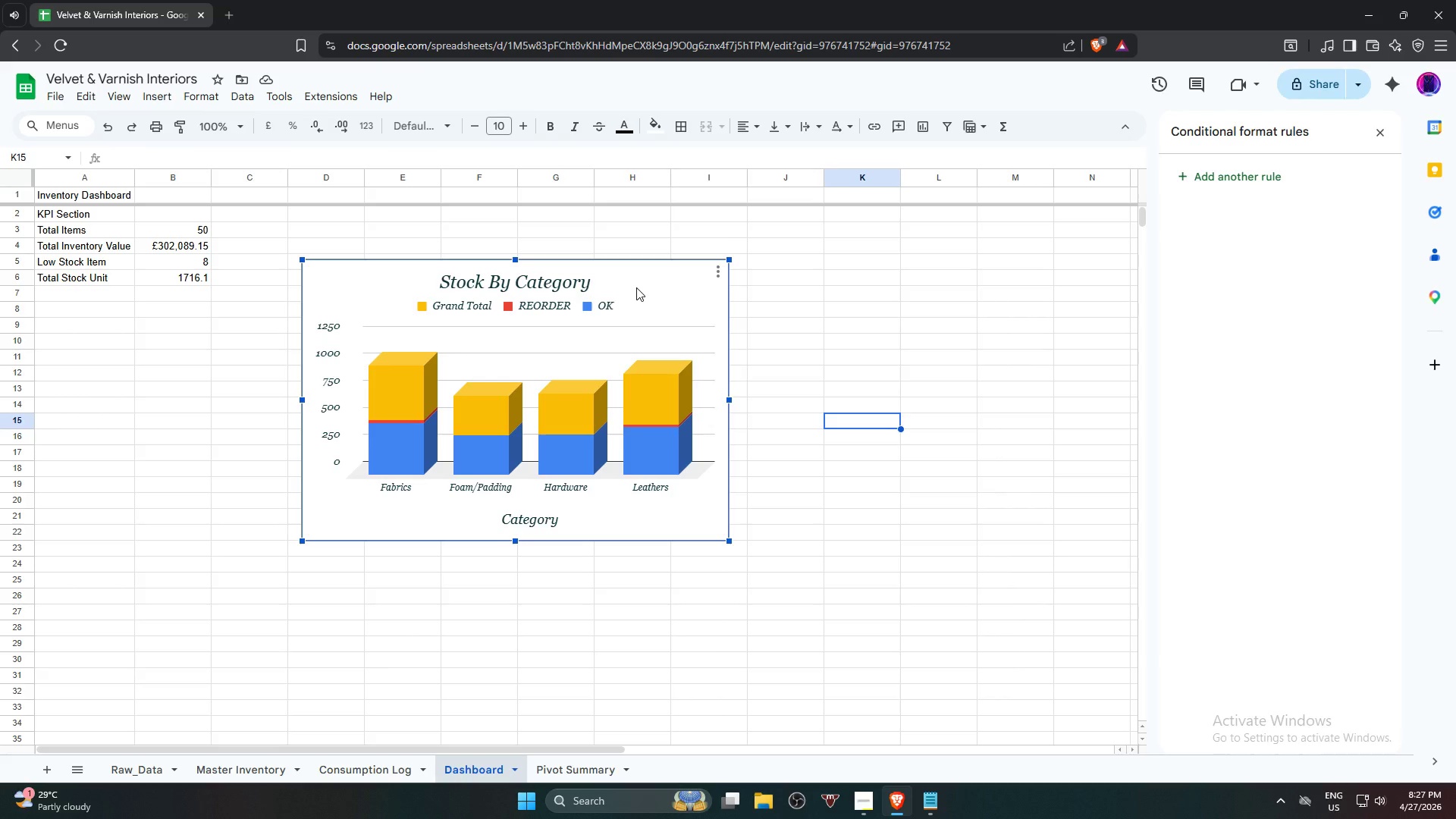 
double_click([545, 286])
 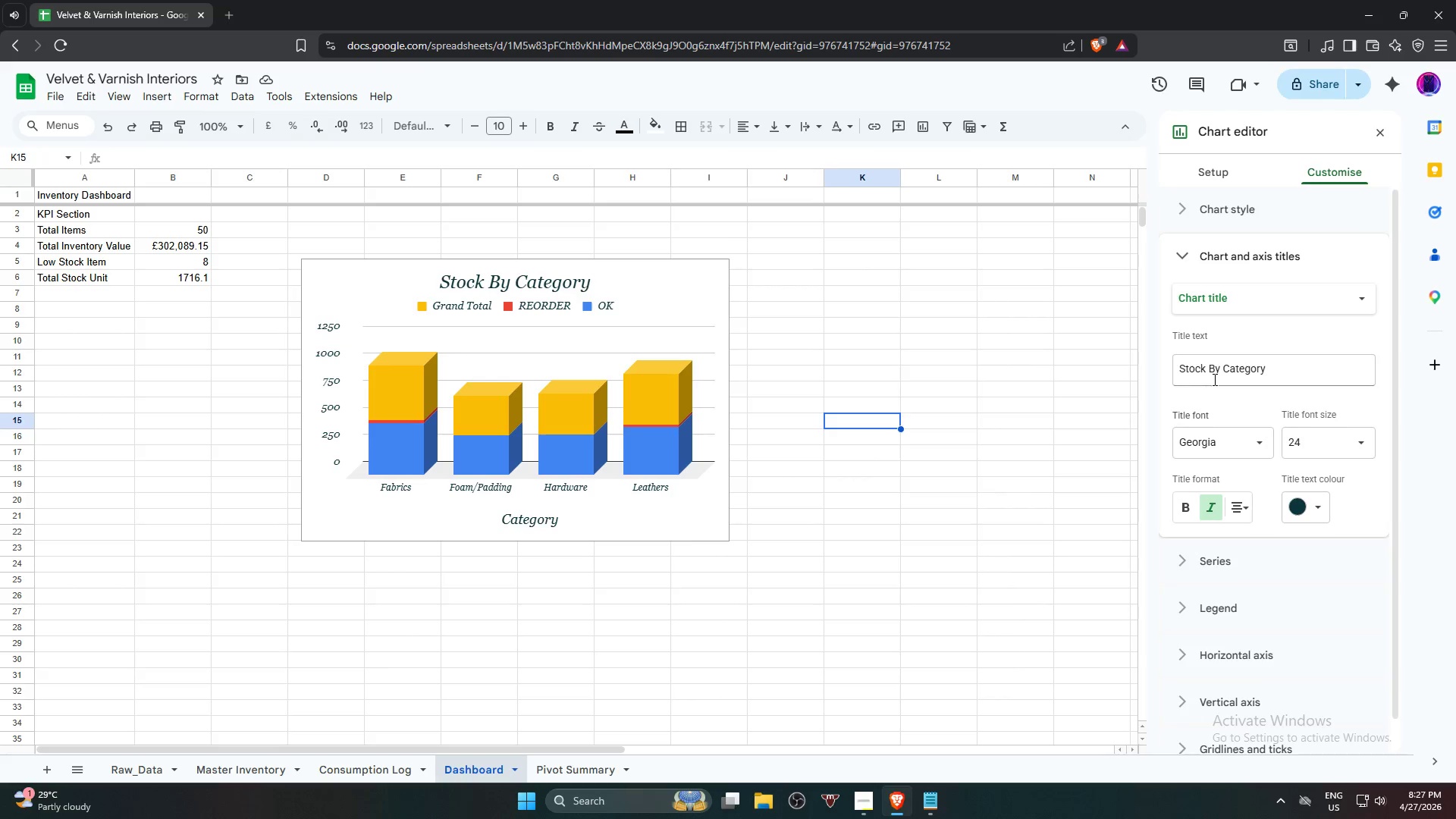 
left_click([1215, 372])
 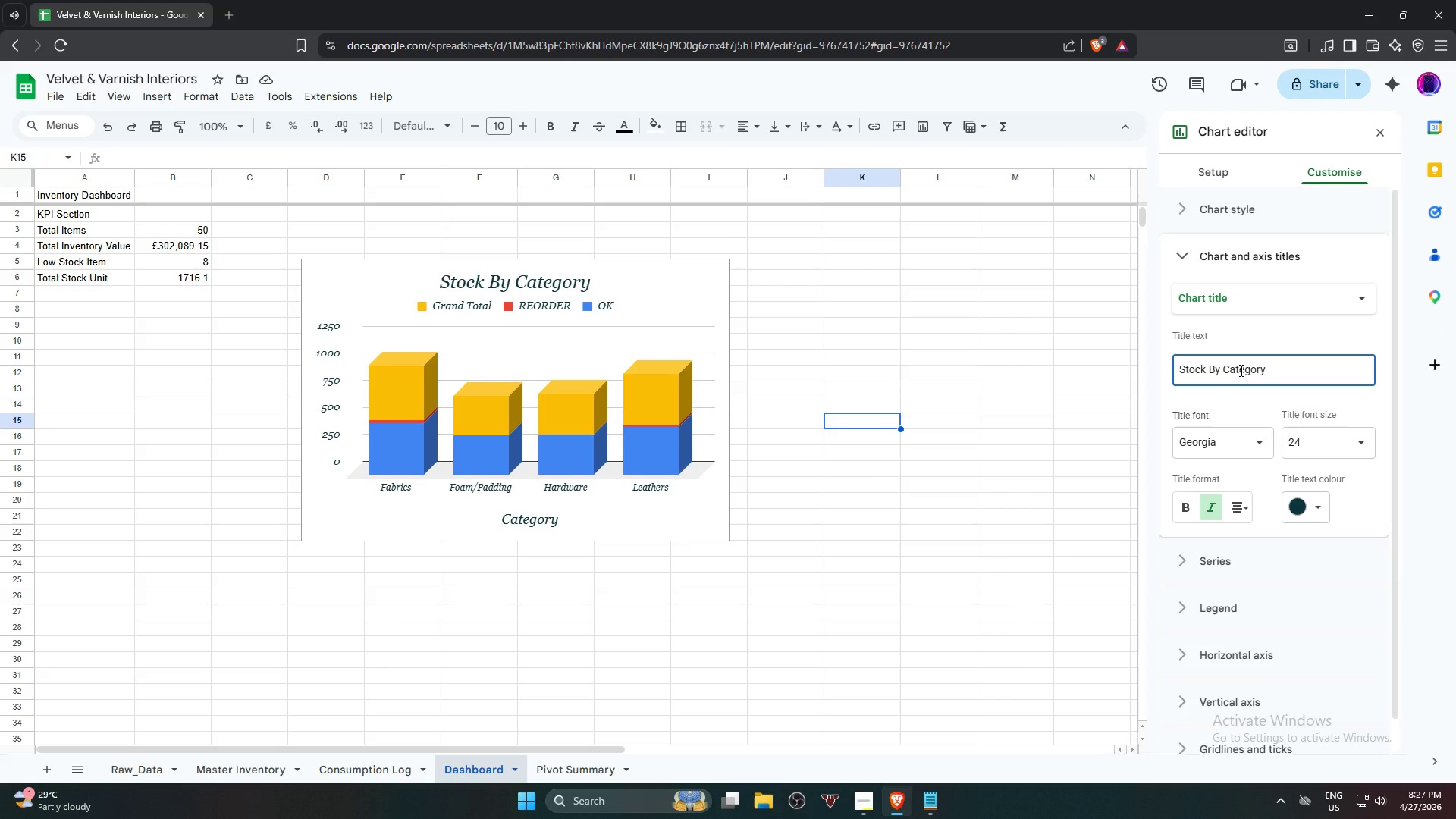 
key(Backspace)
 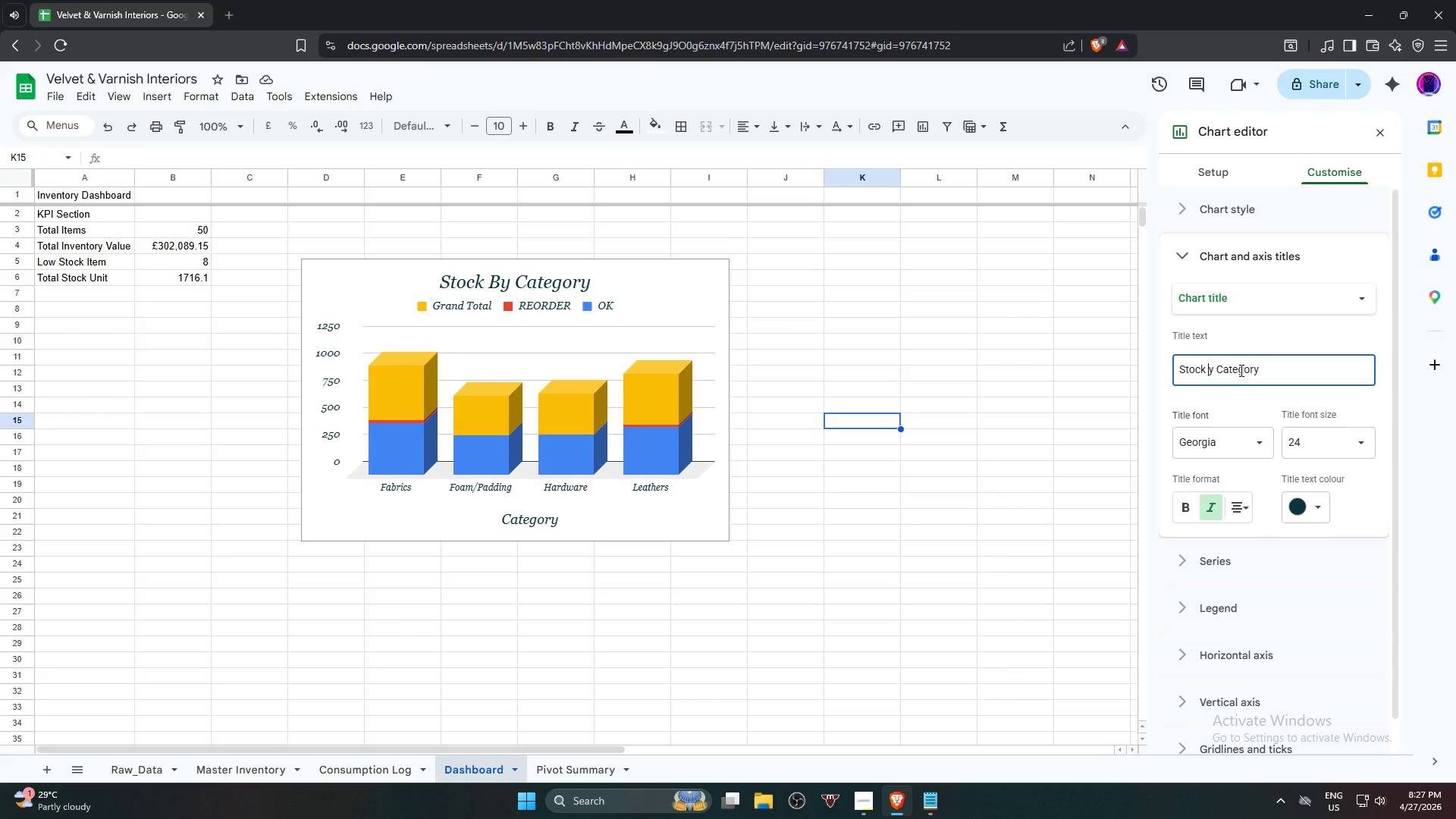 
key(B)
 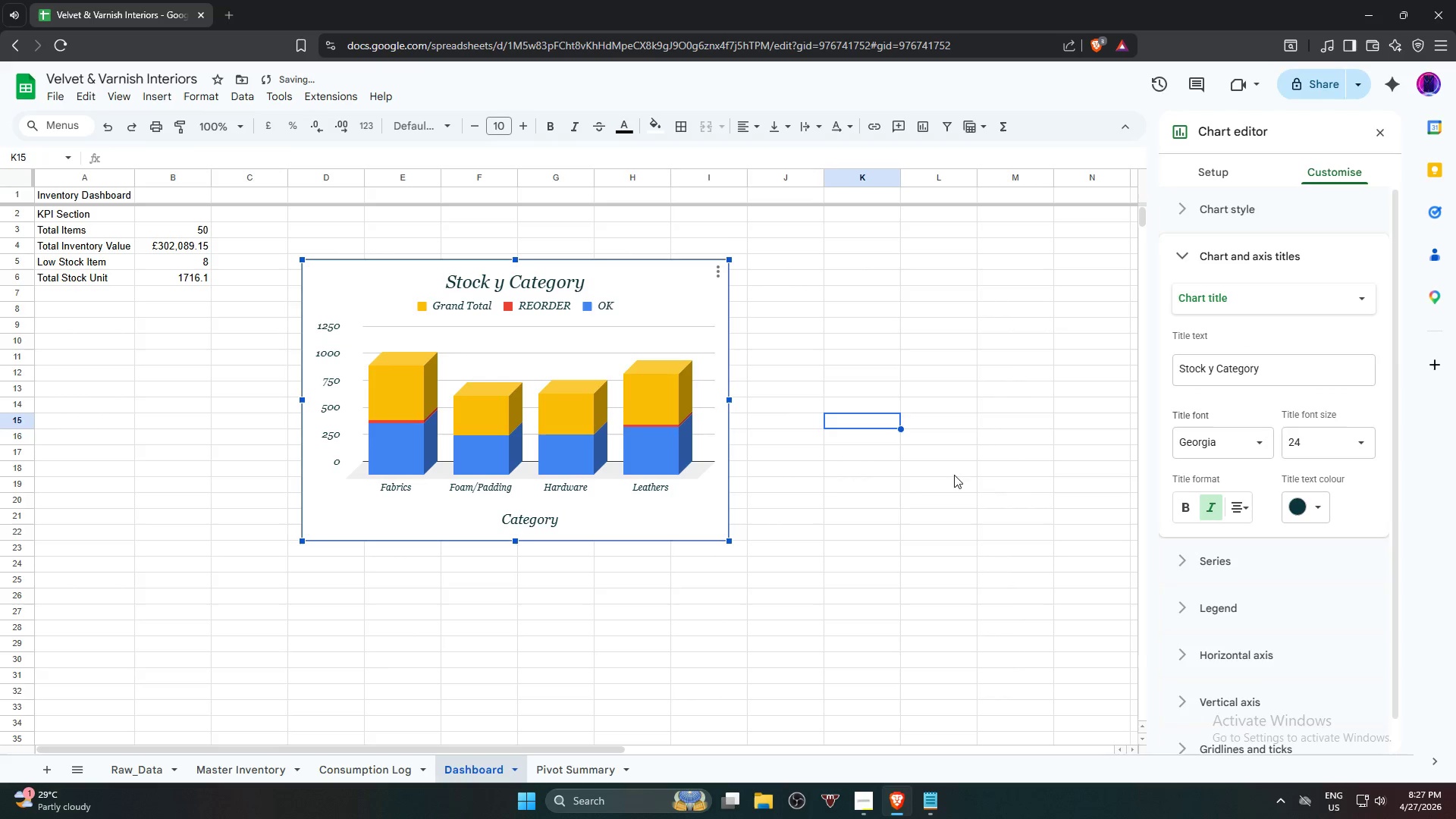 
left_click([889, 491])
 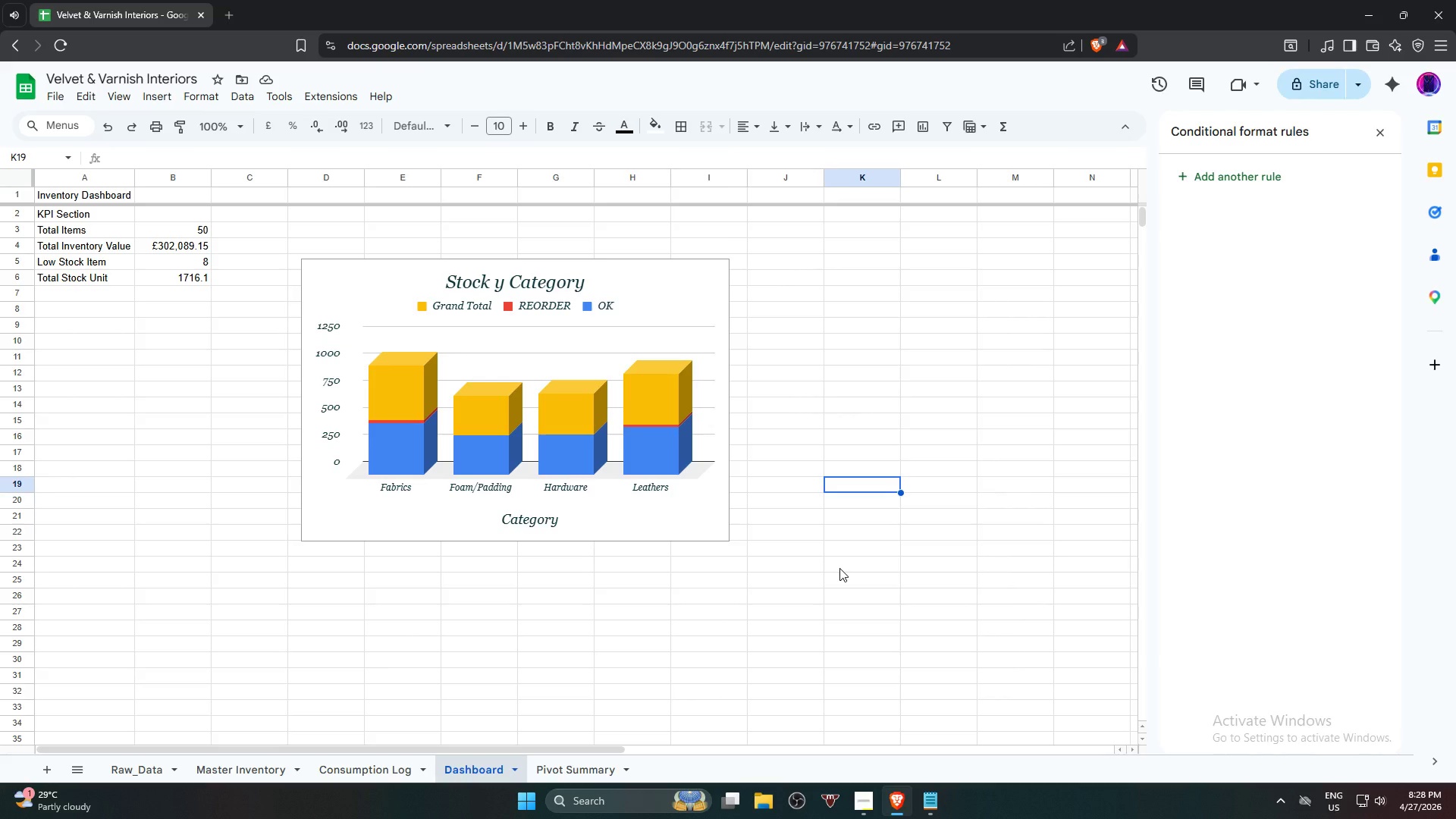 
wait(10.97)
 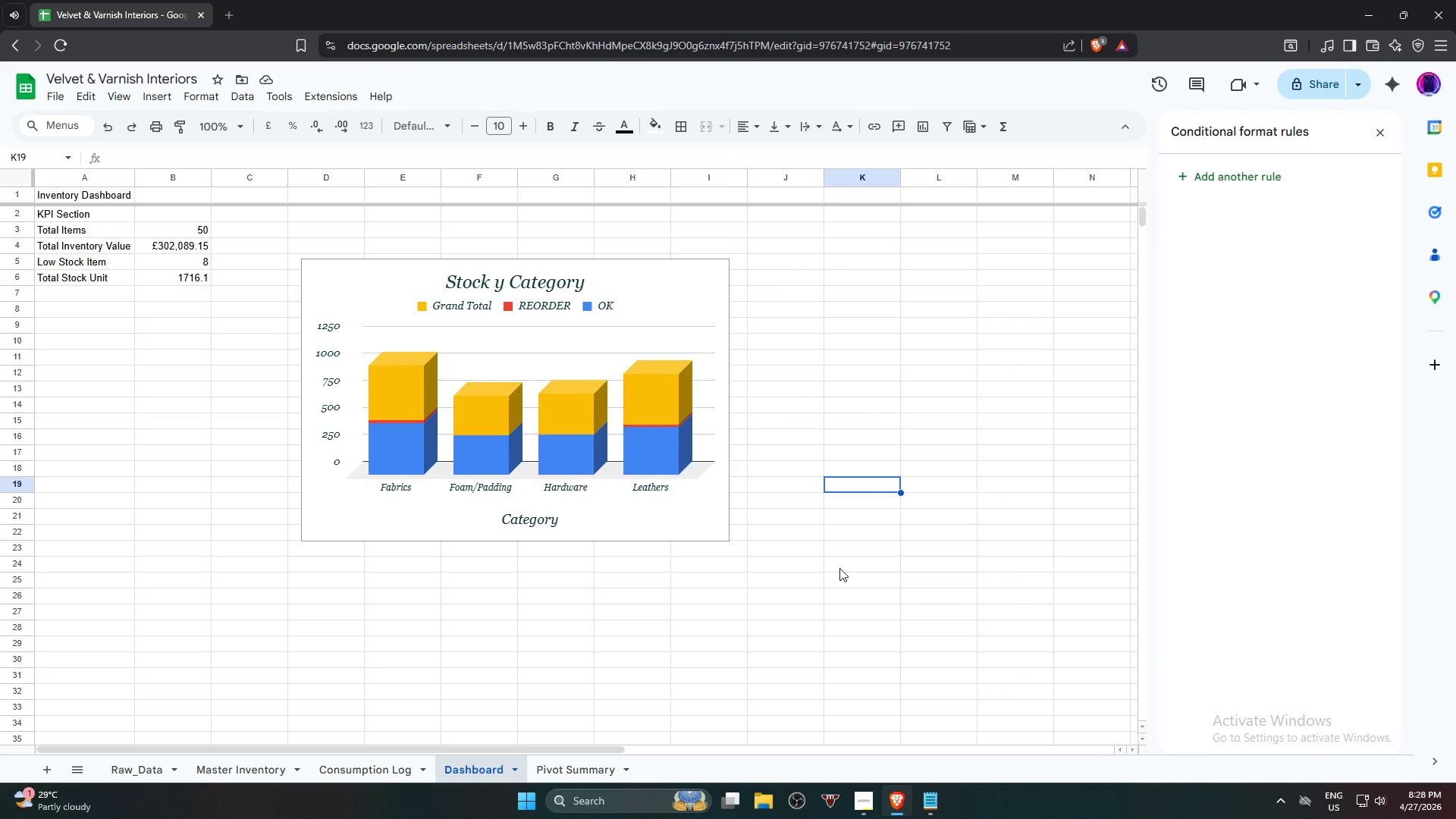 
double_click([494, 283])
 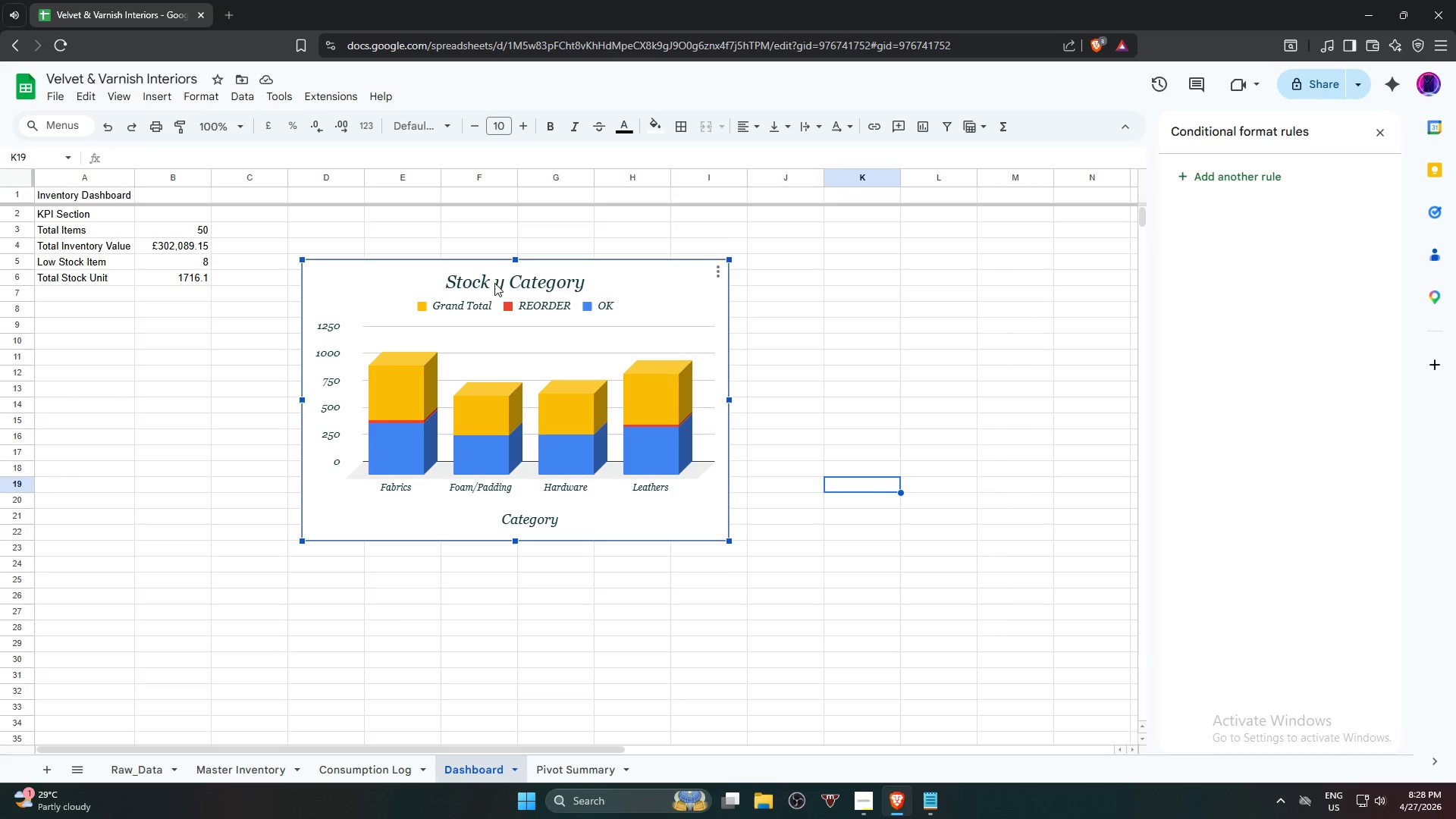 
triple_click([494, 283])
 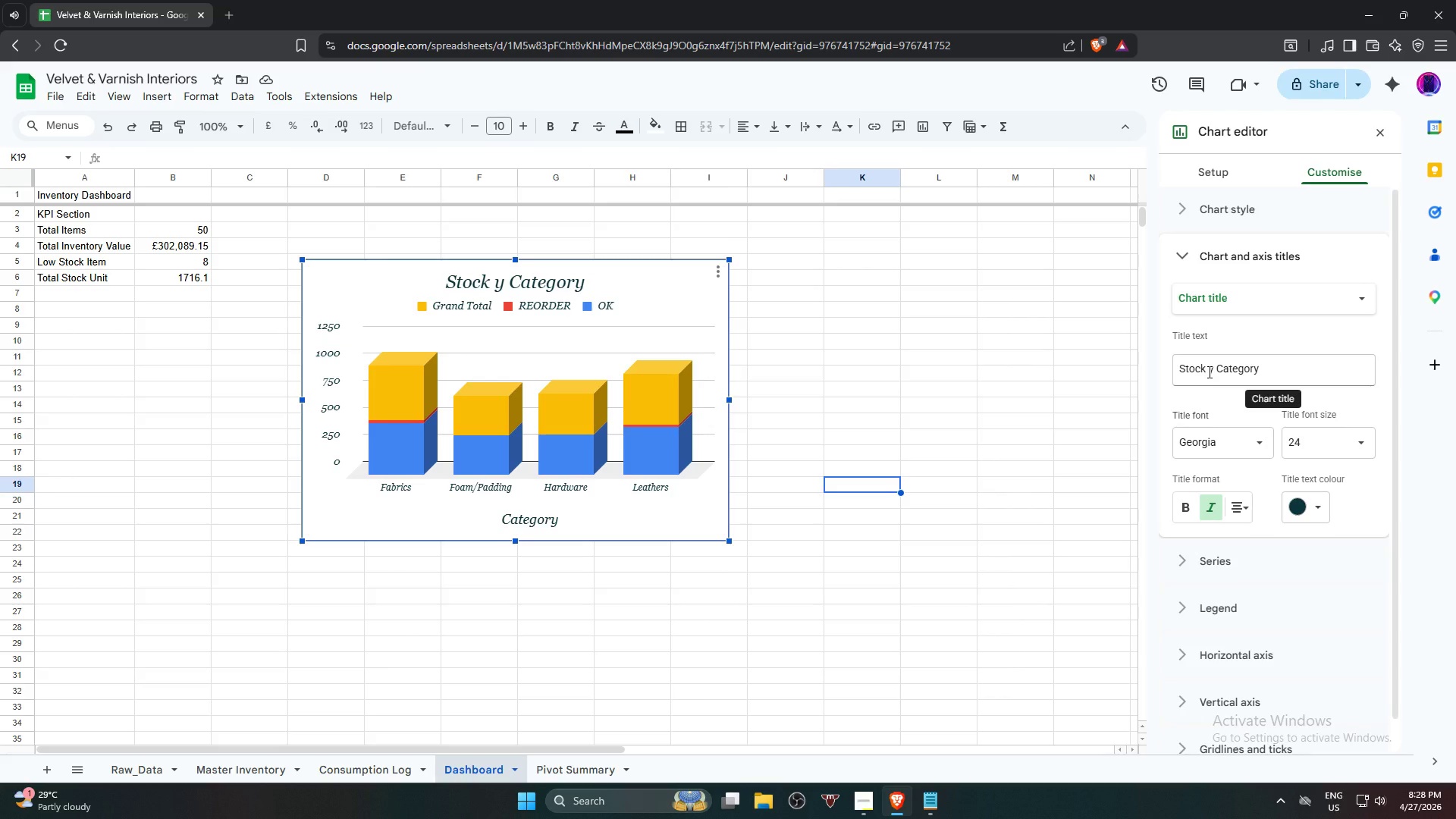 
left_click([1208, 372])
 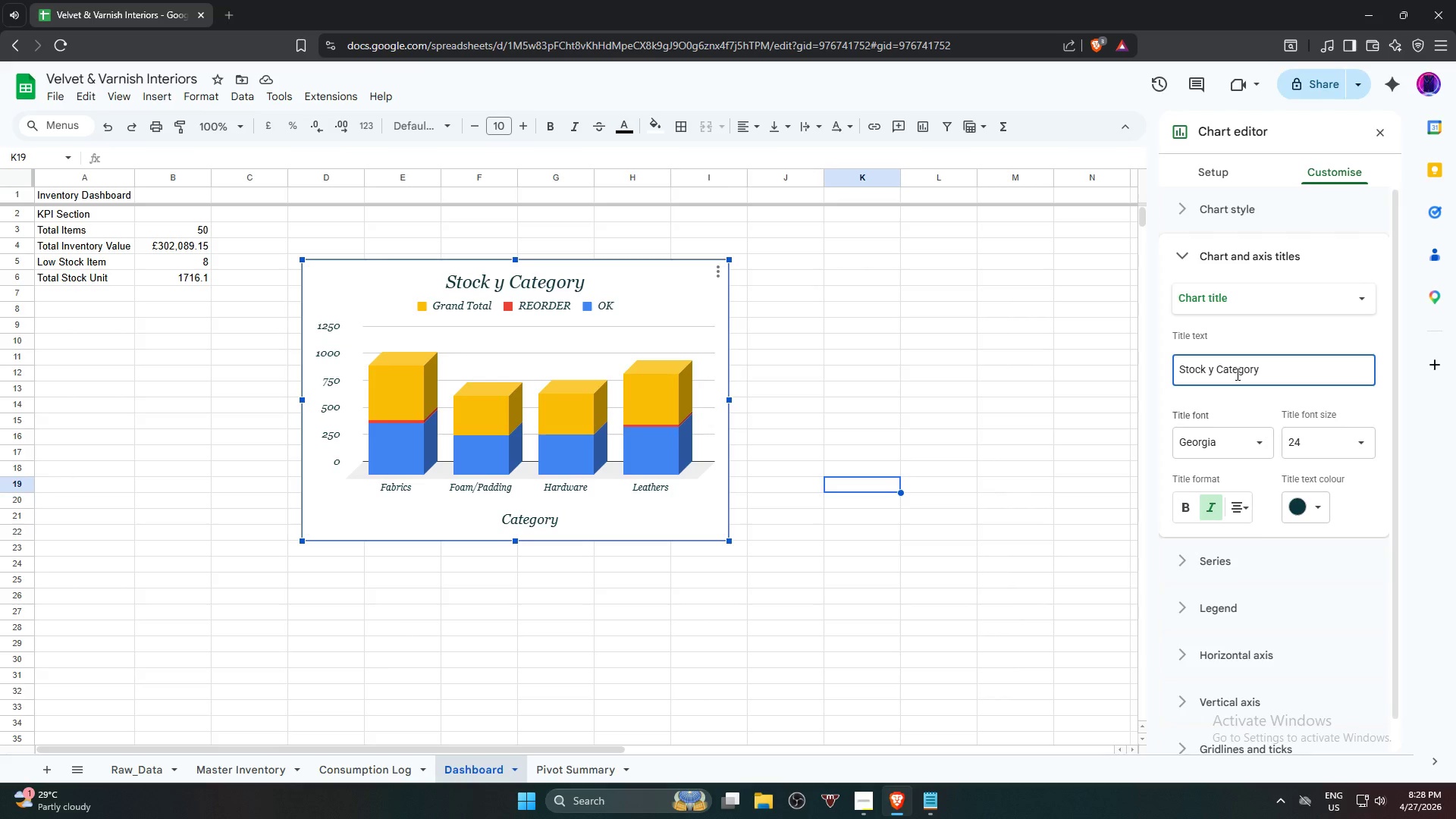 
key(B)
 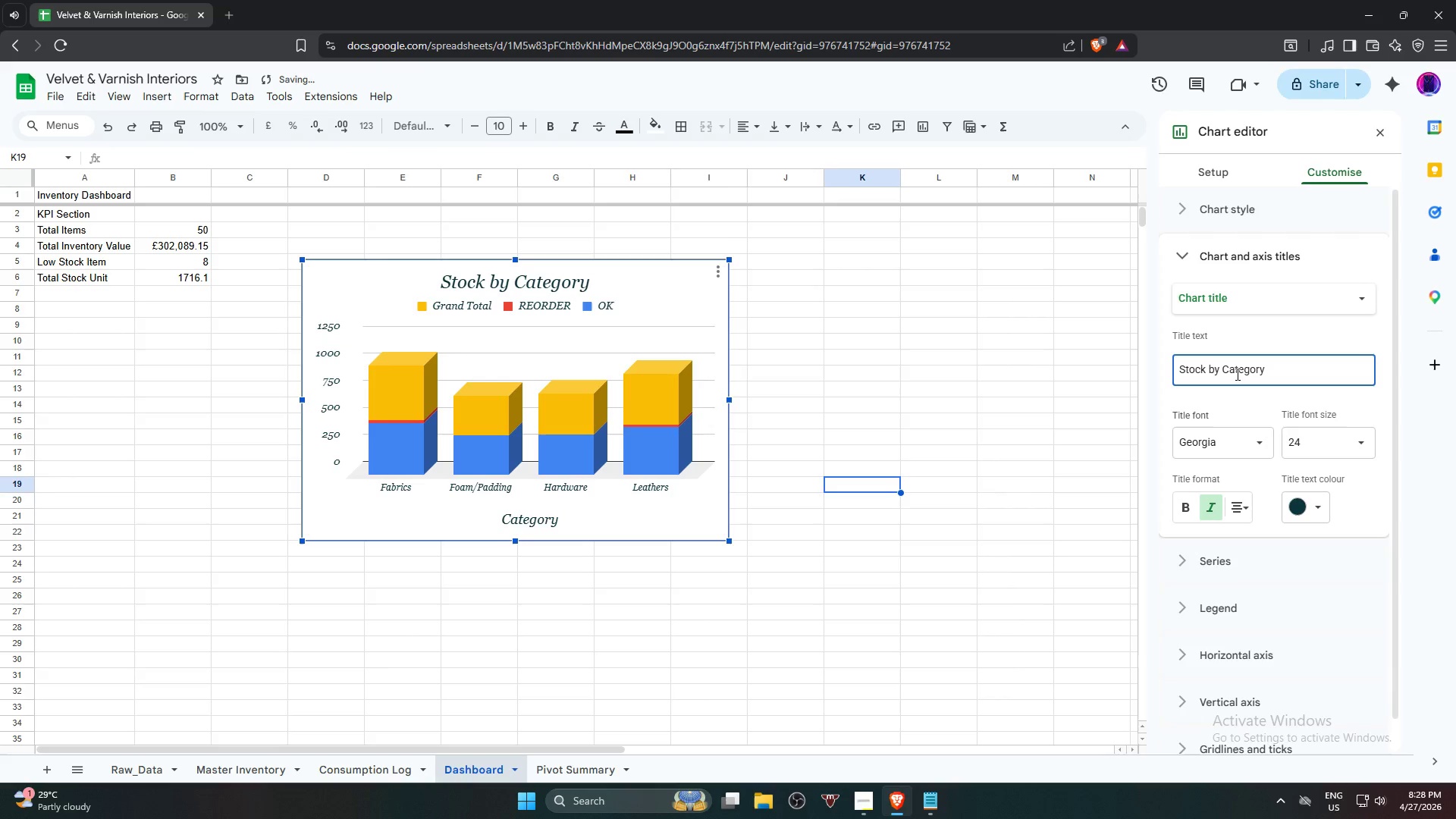 
key(Enter)
 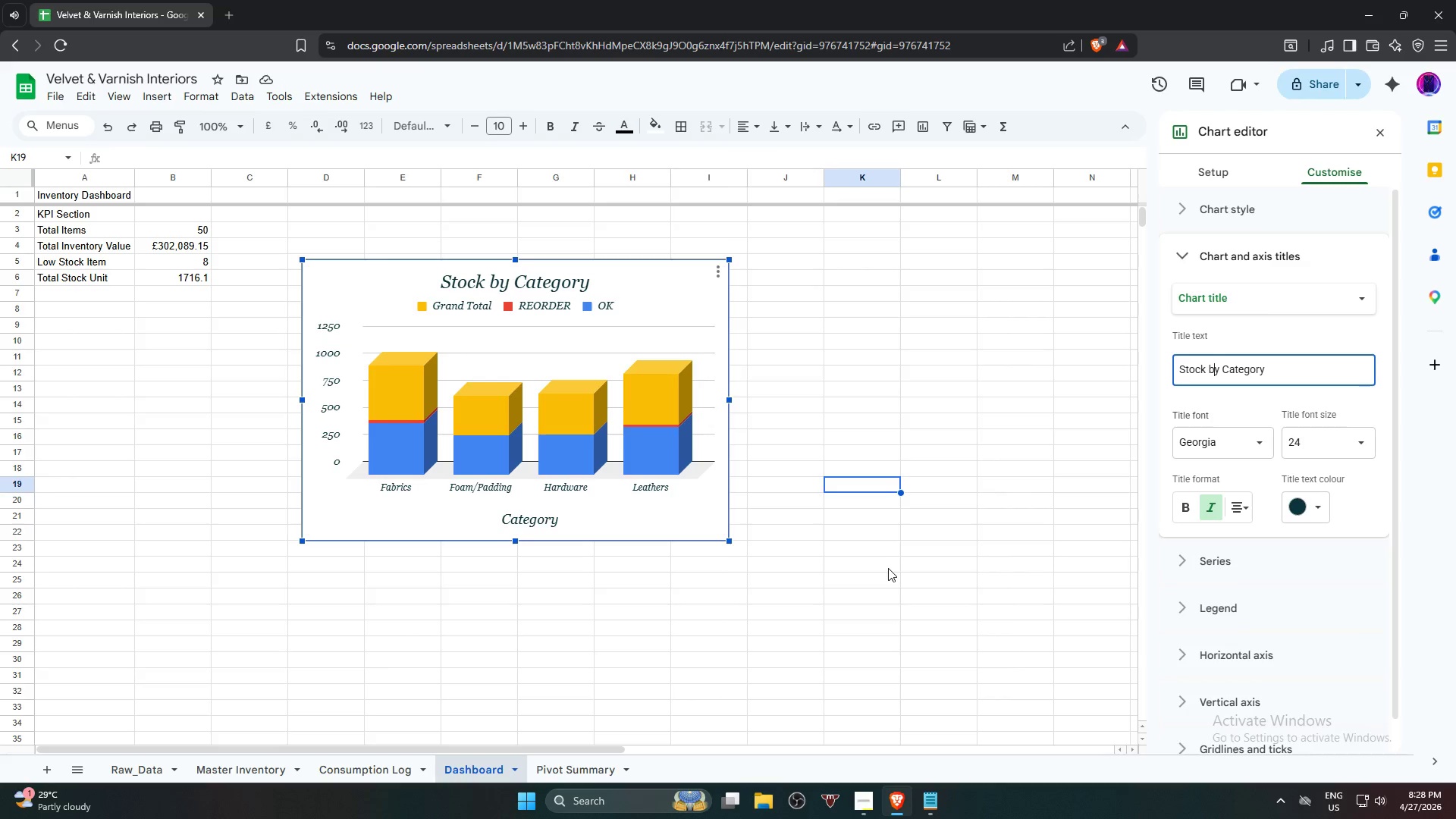 
wait(10.17)
 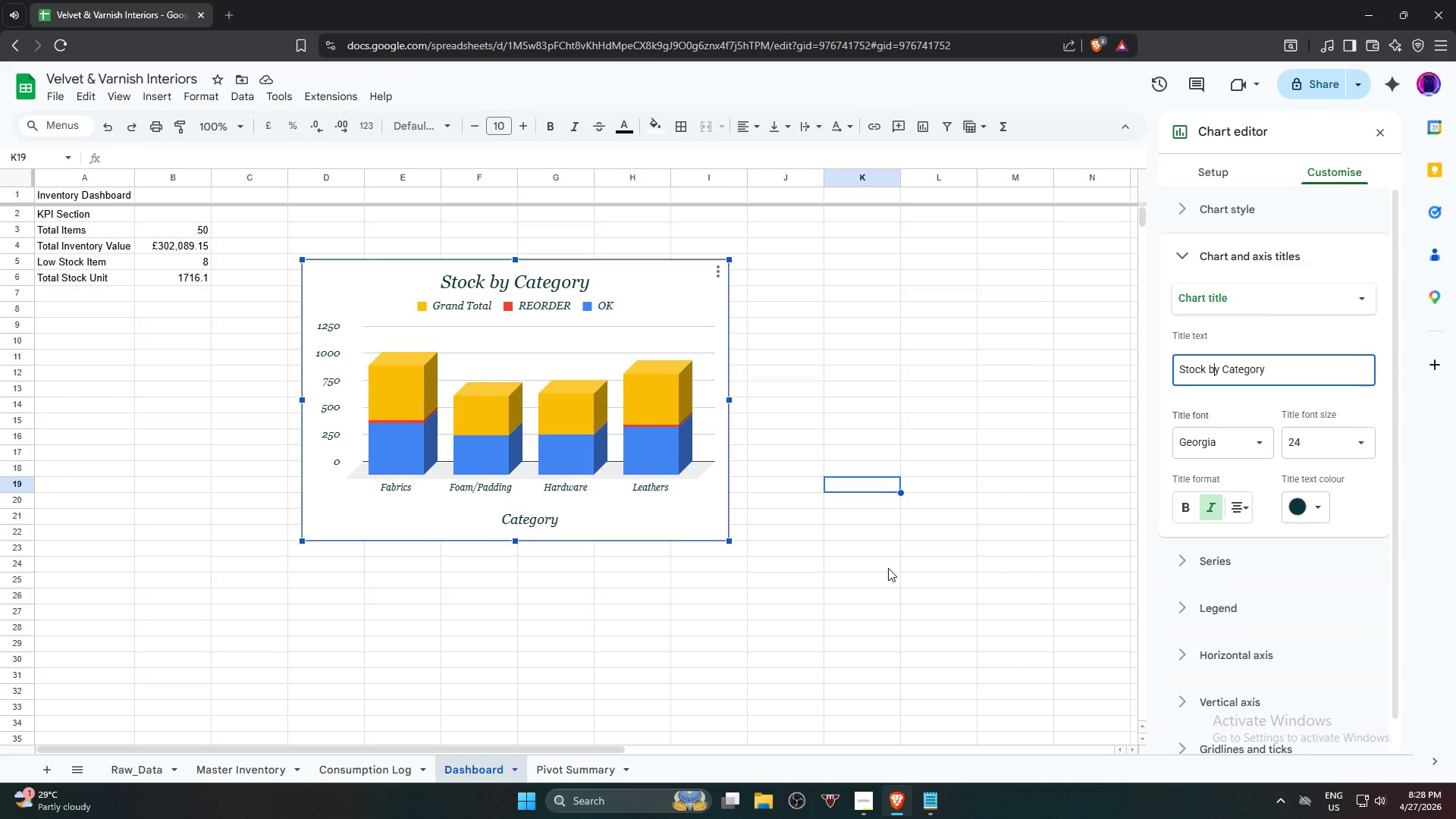 
left_click([419, 251])
 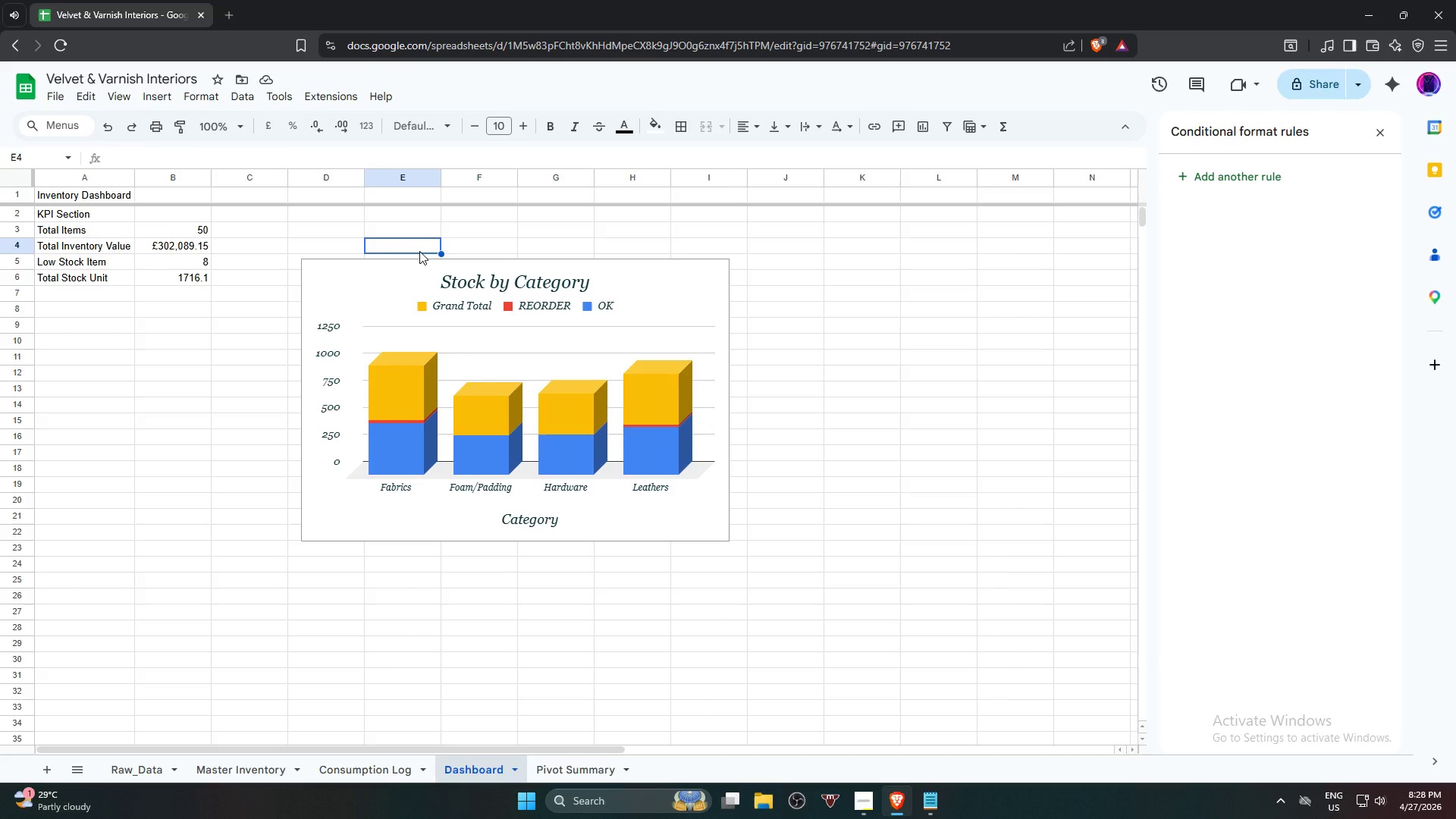 
wait(11.88)
 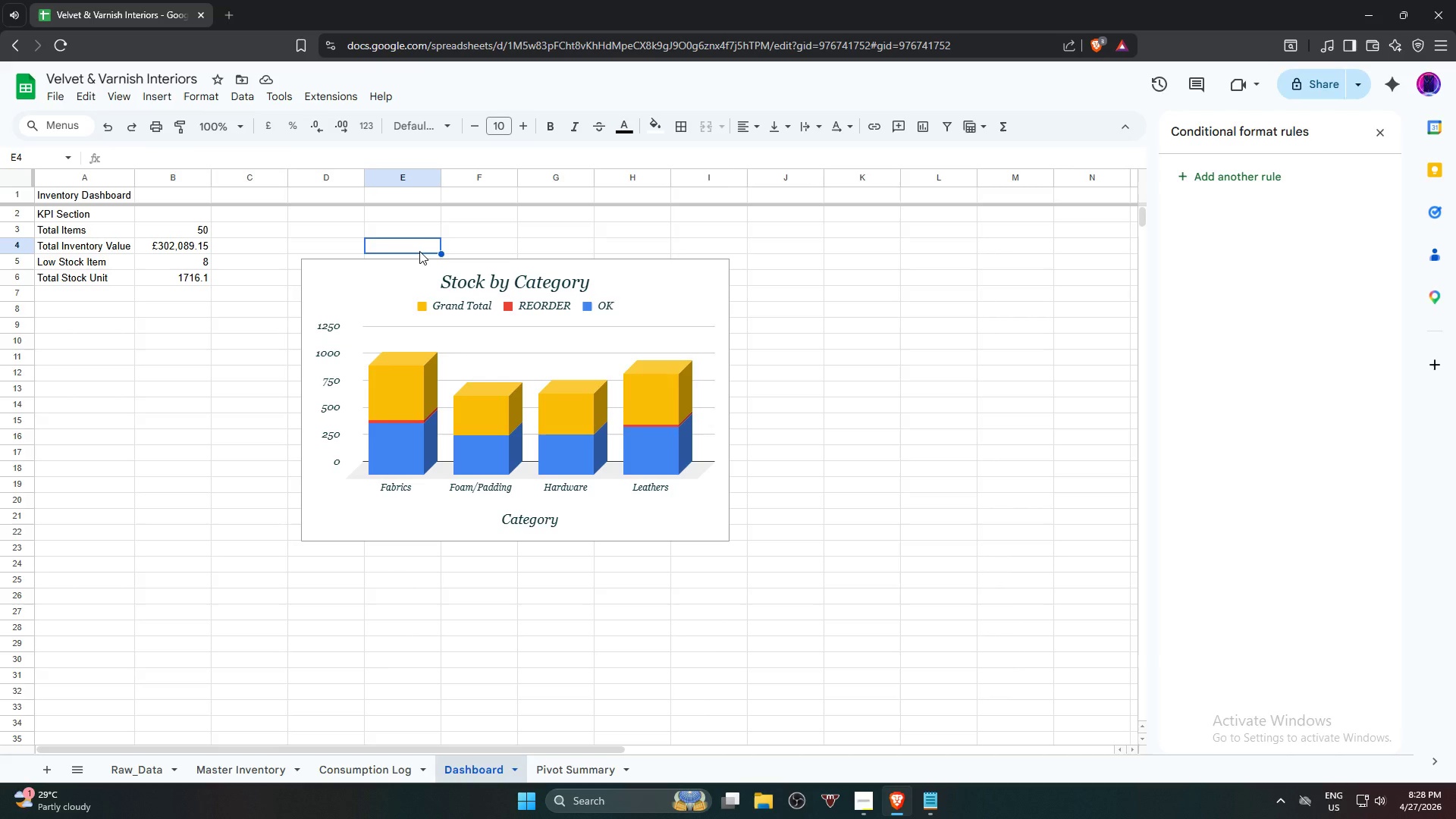 
hold_key(key=ShiftLeft, duration=0.67)
left_click([620, 249])
 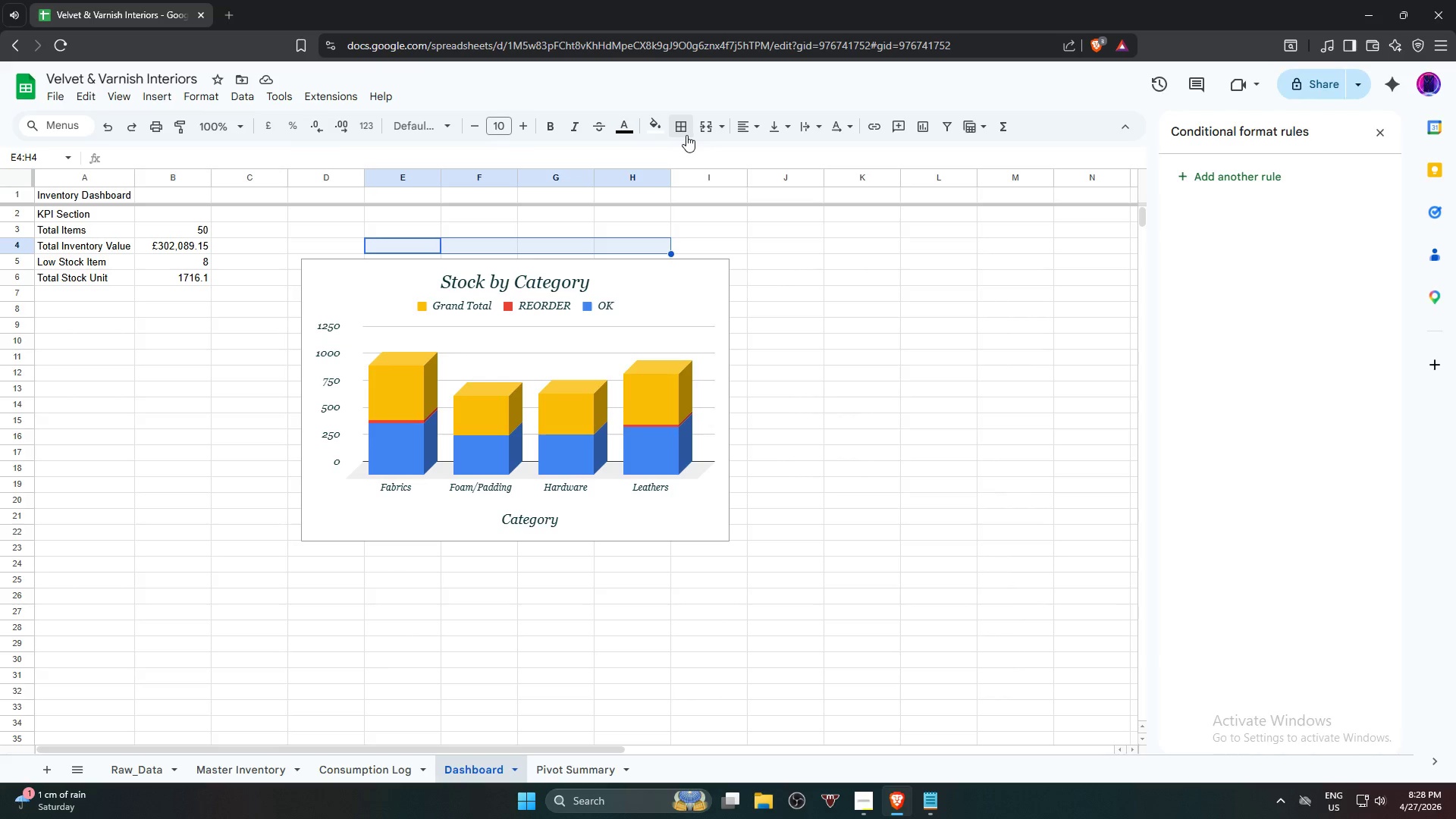 
left_click([709, 129])
 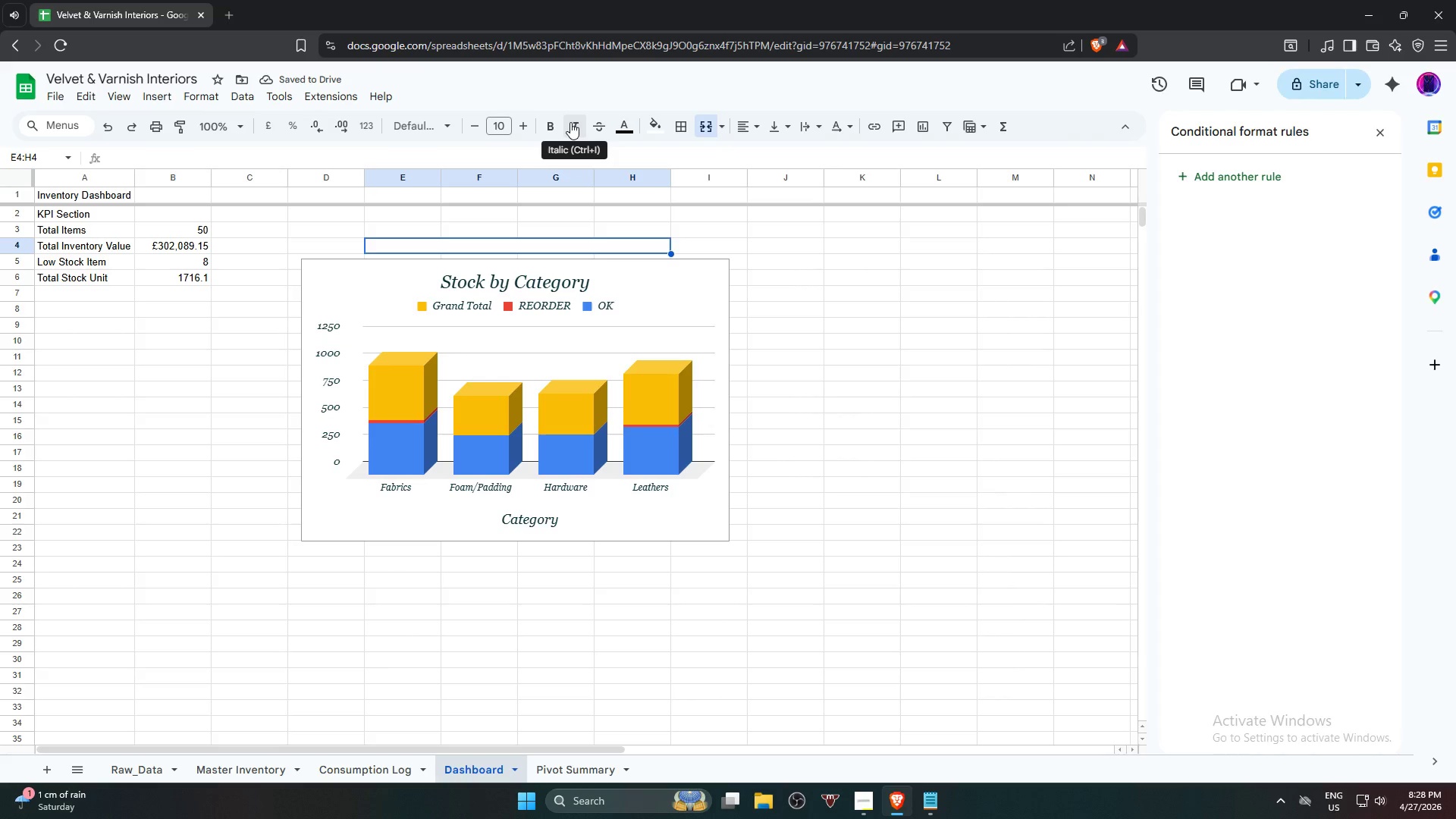 
left_click([570, 122])
 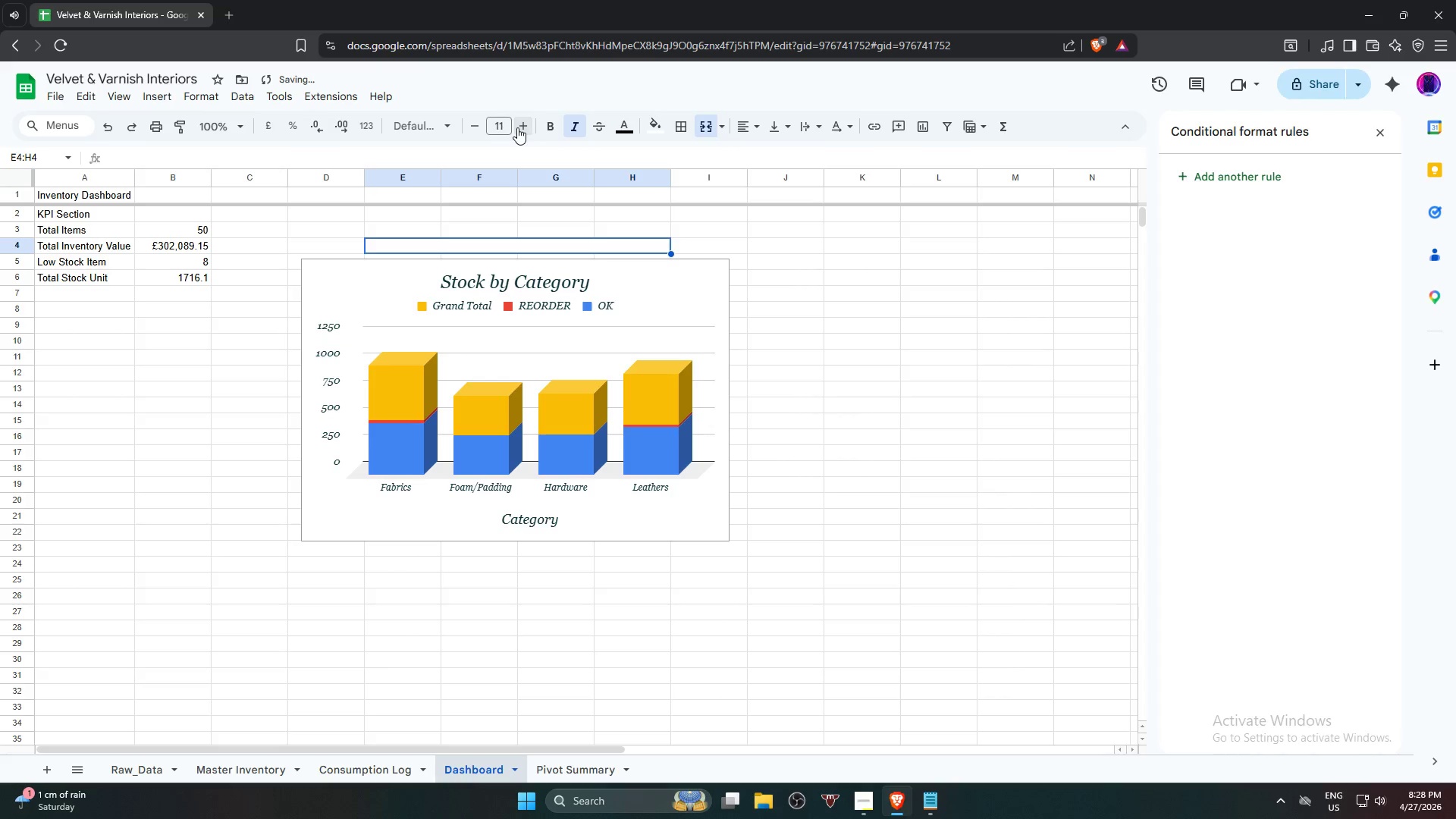 
double_click([517, 127])
 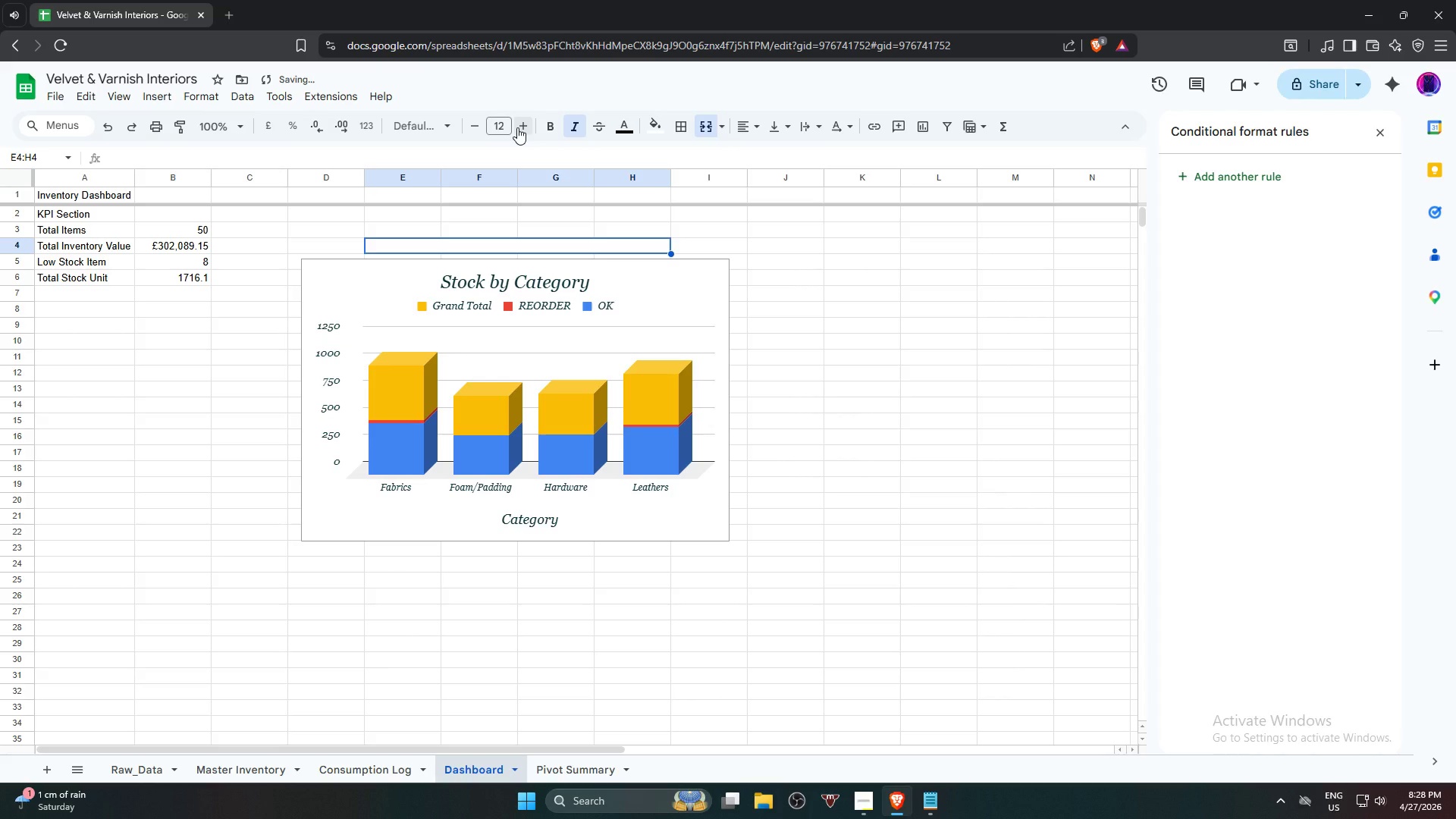 
left_click([517, 127])
 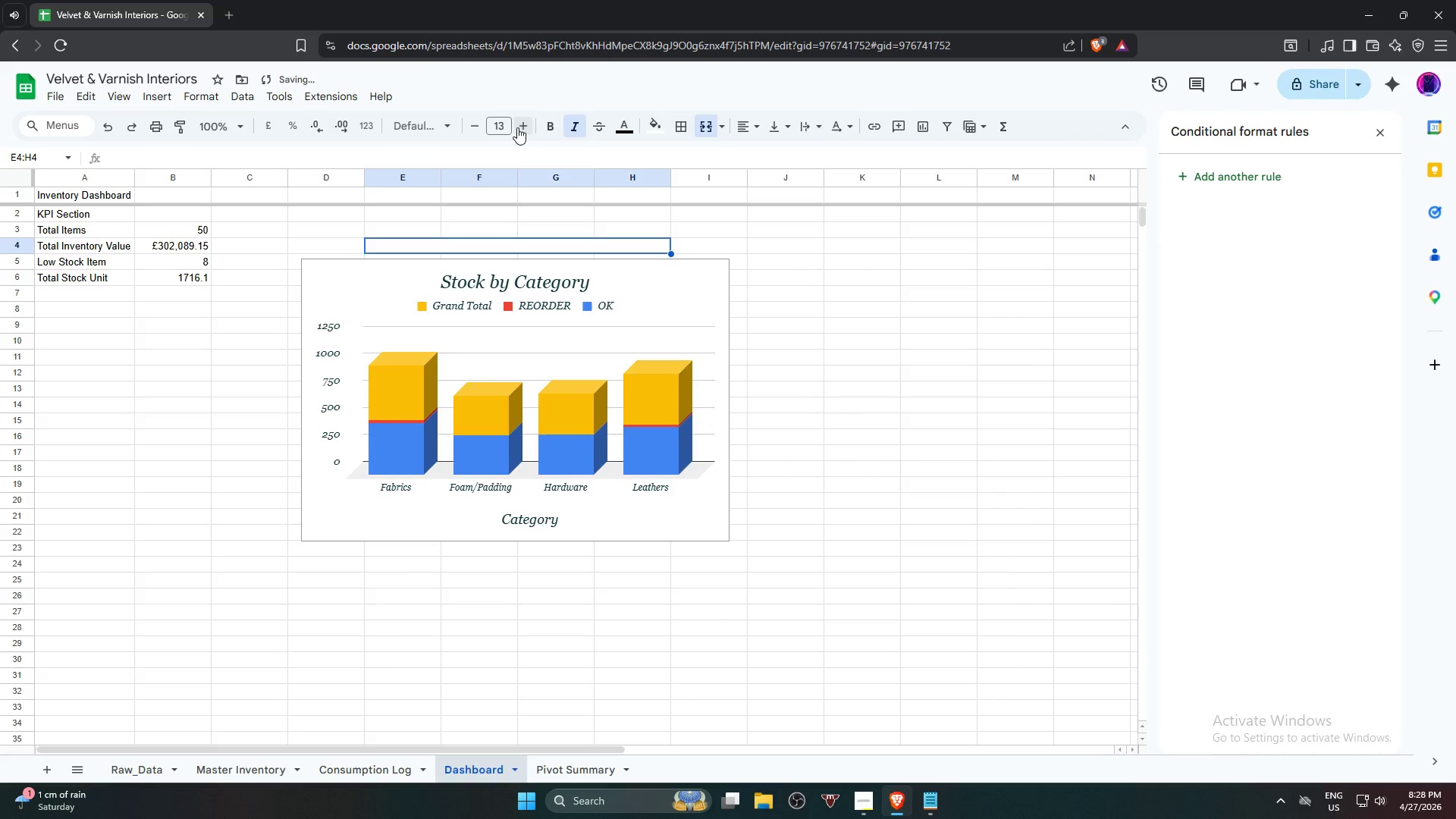 
left_click([517, 127])
 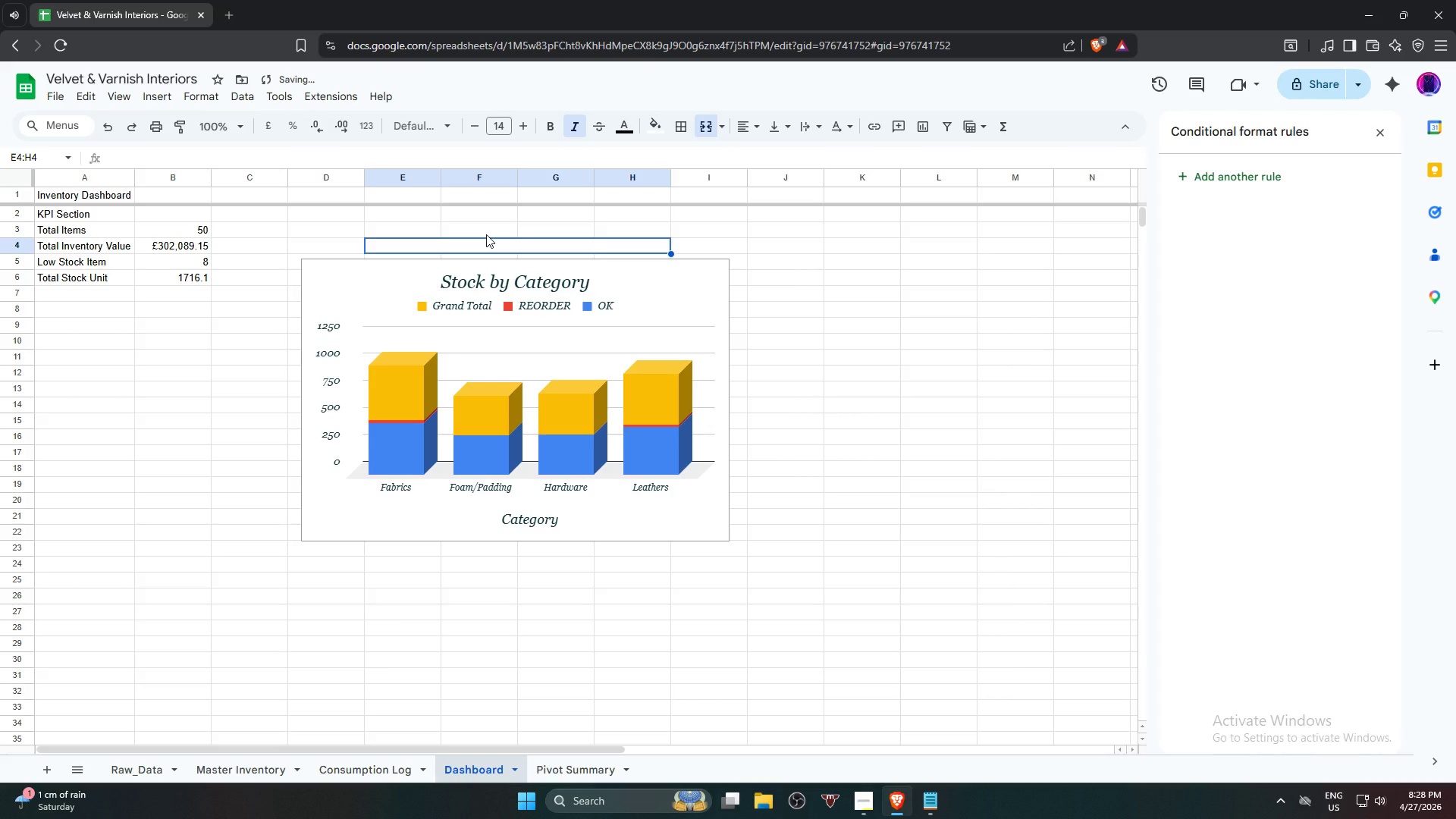 
type(inventor)
key(Backspace)
key(Backspace)
key(Backspace)
key(Backspace)
key(Backspace)
key(Backspace)
key(Backspace)
key(Backspace)
type(Inventory Stock By Ca)
key(Backspace)
key(Backspace)
key(Backspace)
key(Backspace)
key(Backspace)
type(by Category)
 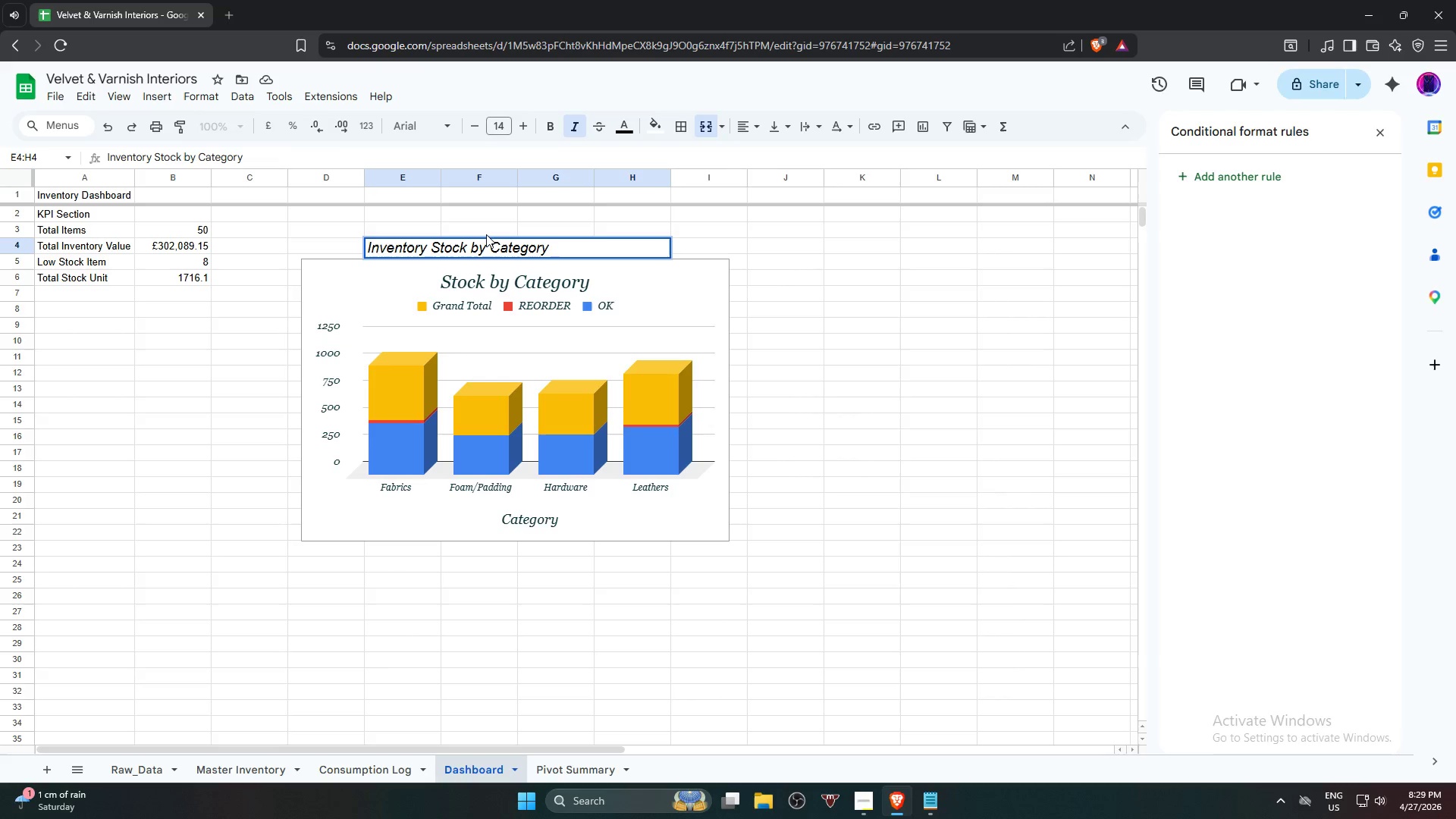 
left_click([909, 518])
 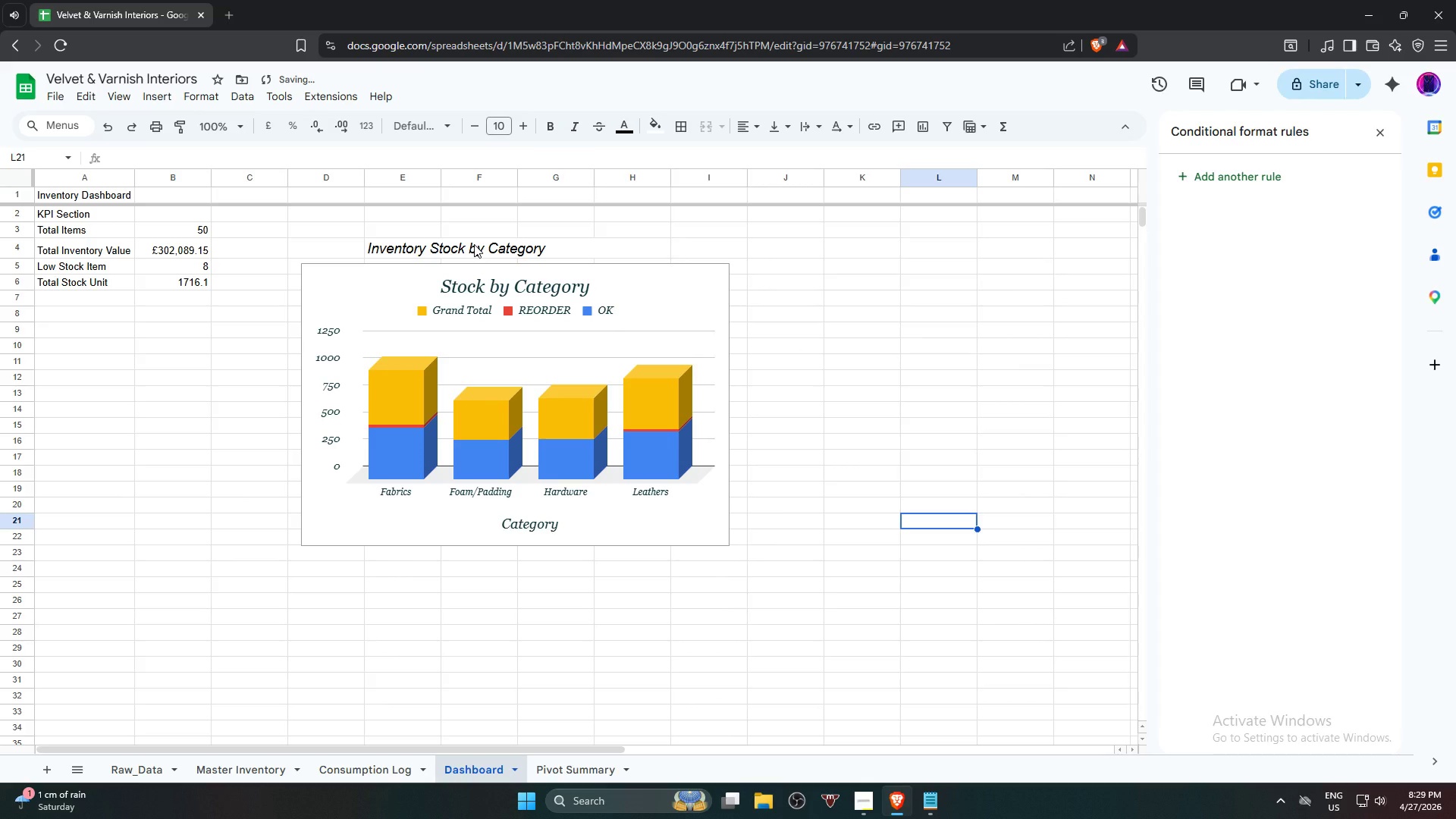 
left_click([474, 244])
 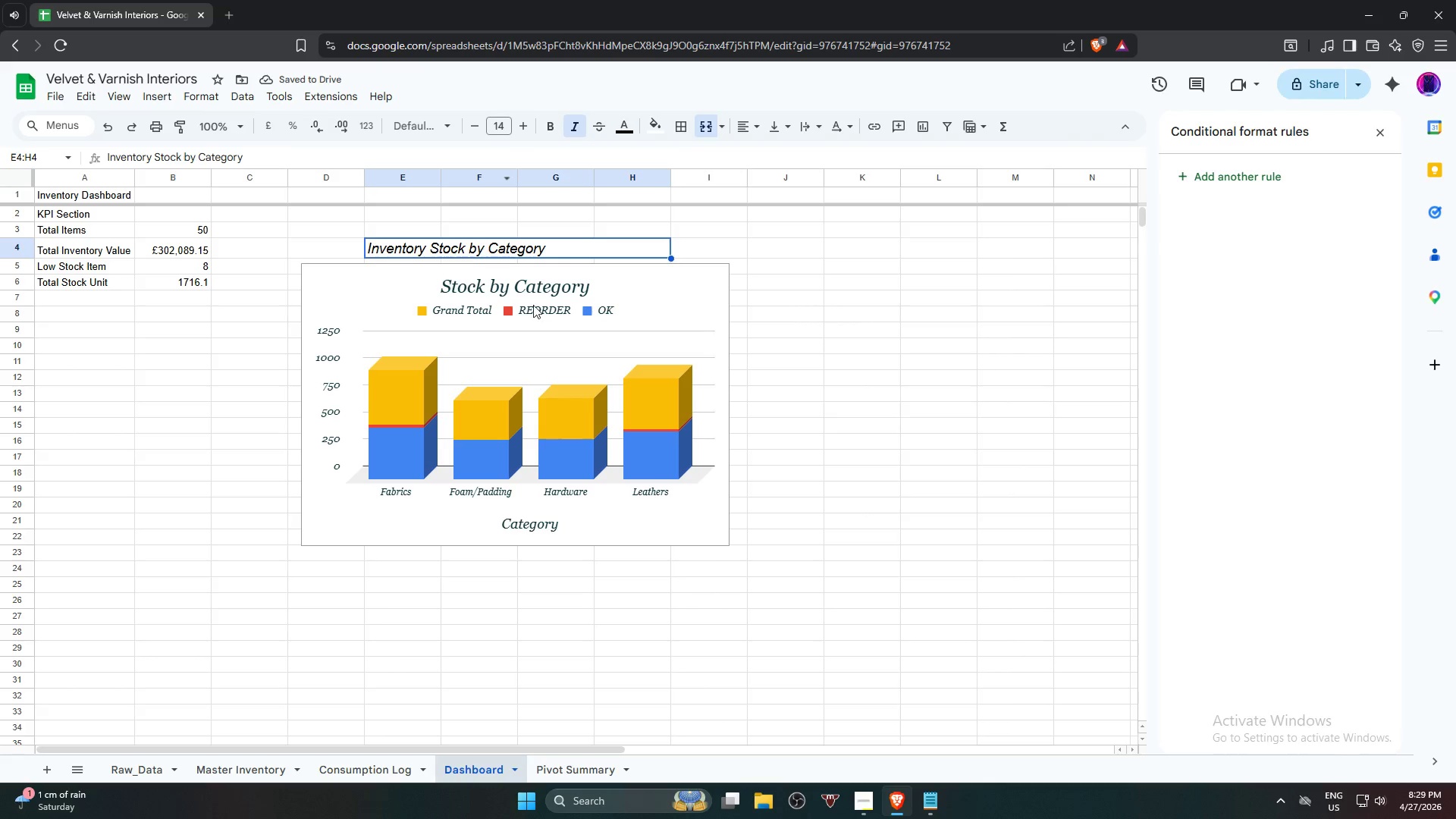 
double_click([659, 300])
 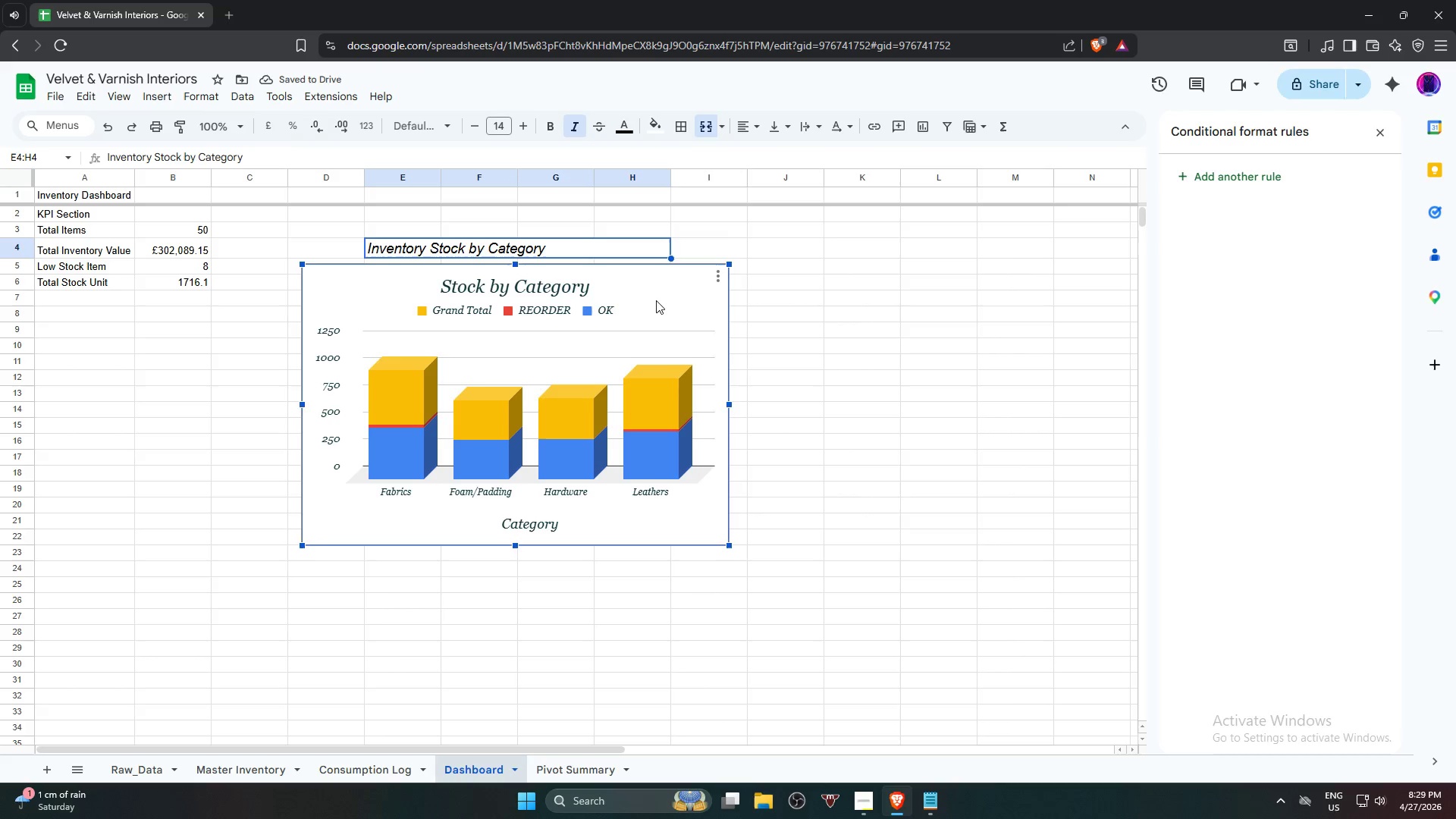 
left_click_drag(start_coordinate=[656, 300], to_coordinate=[652, 297])
 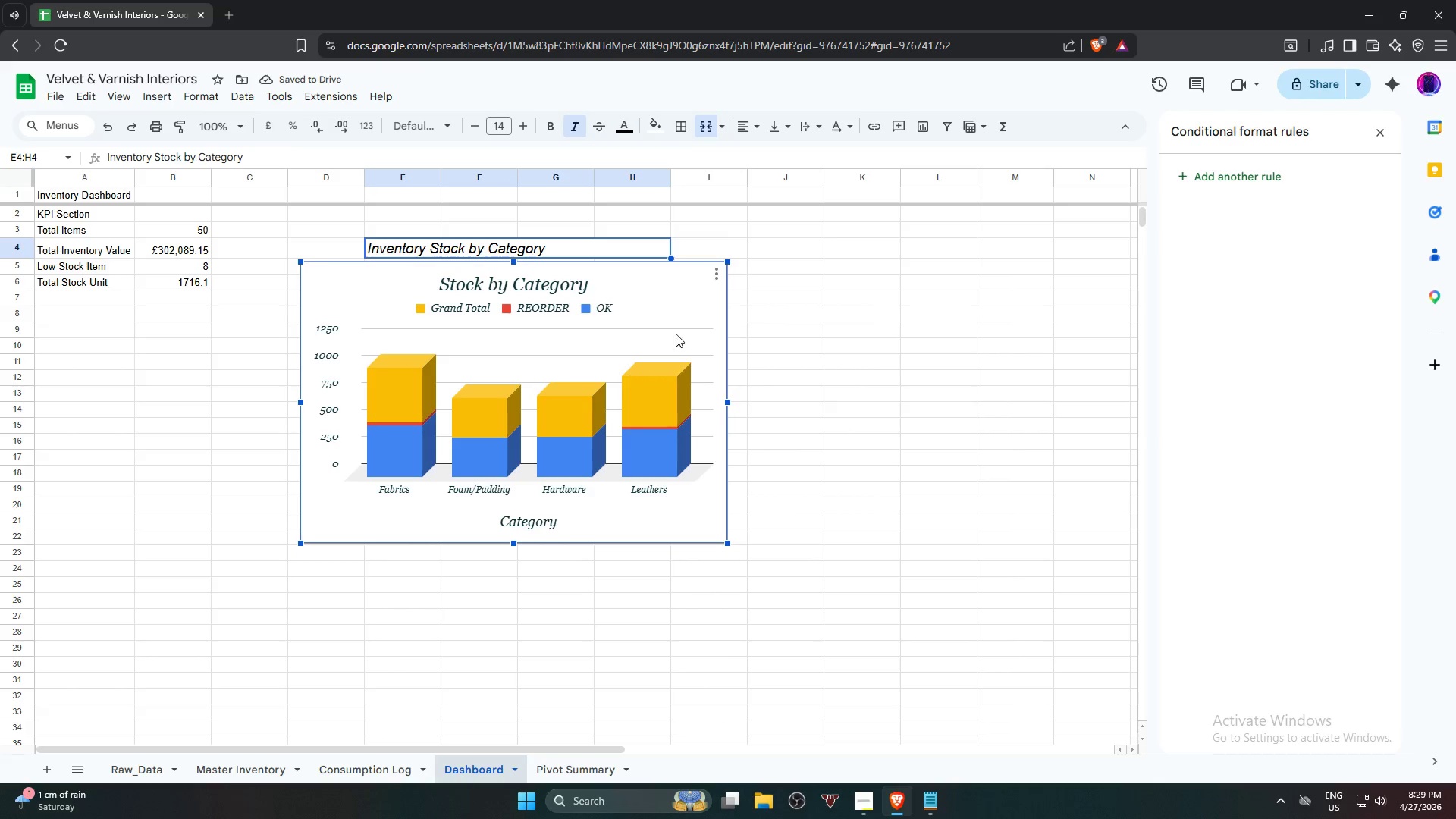 
double_click([554, 251])
 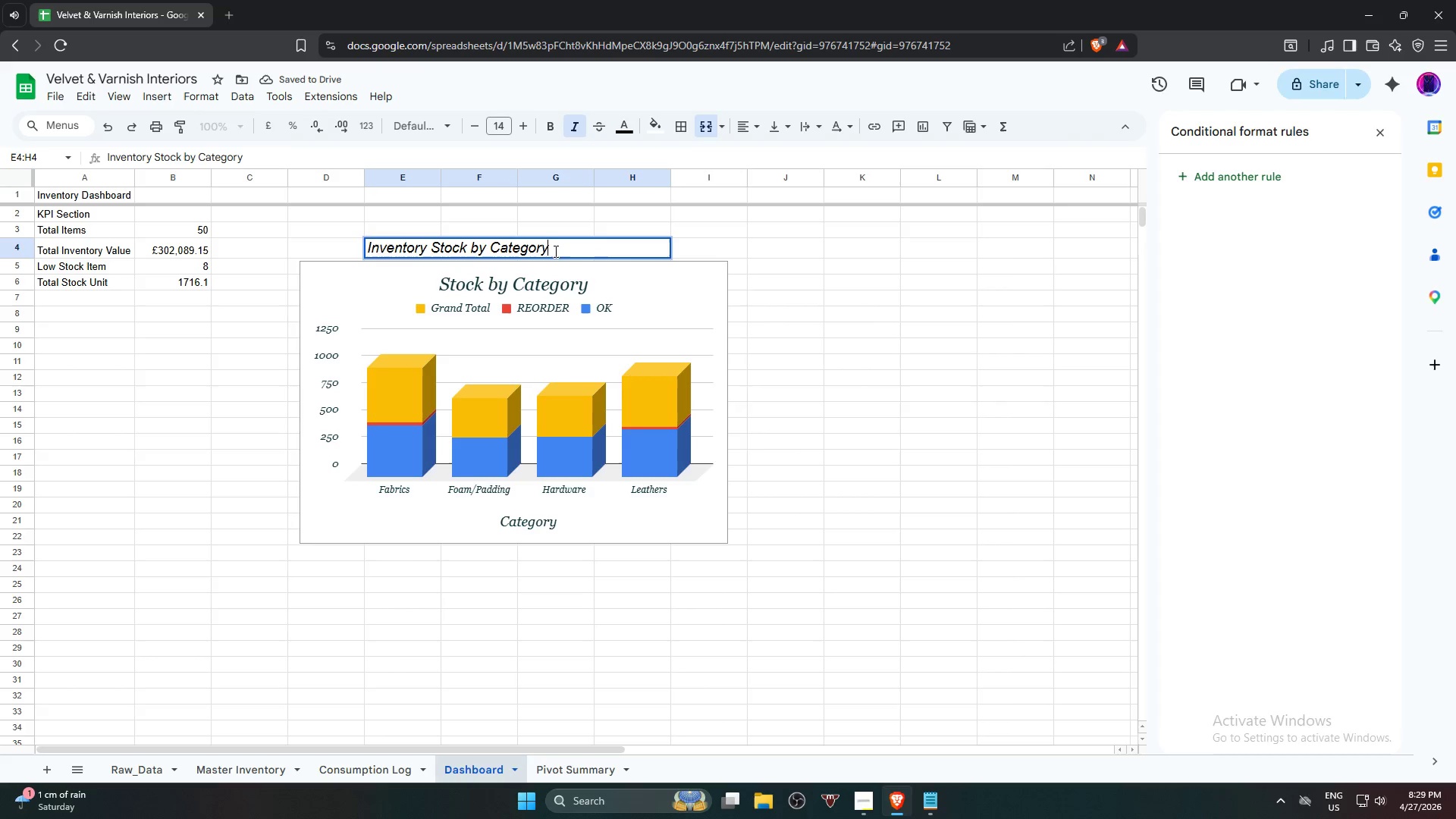 
key(Control+C)
 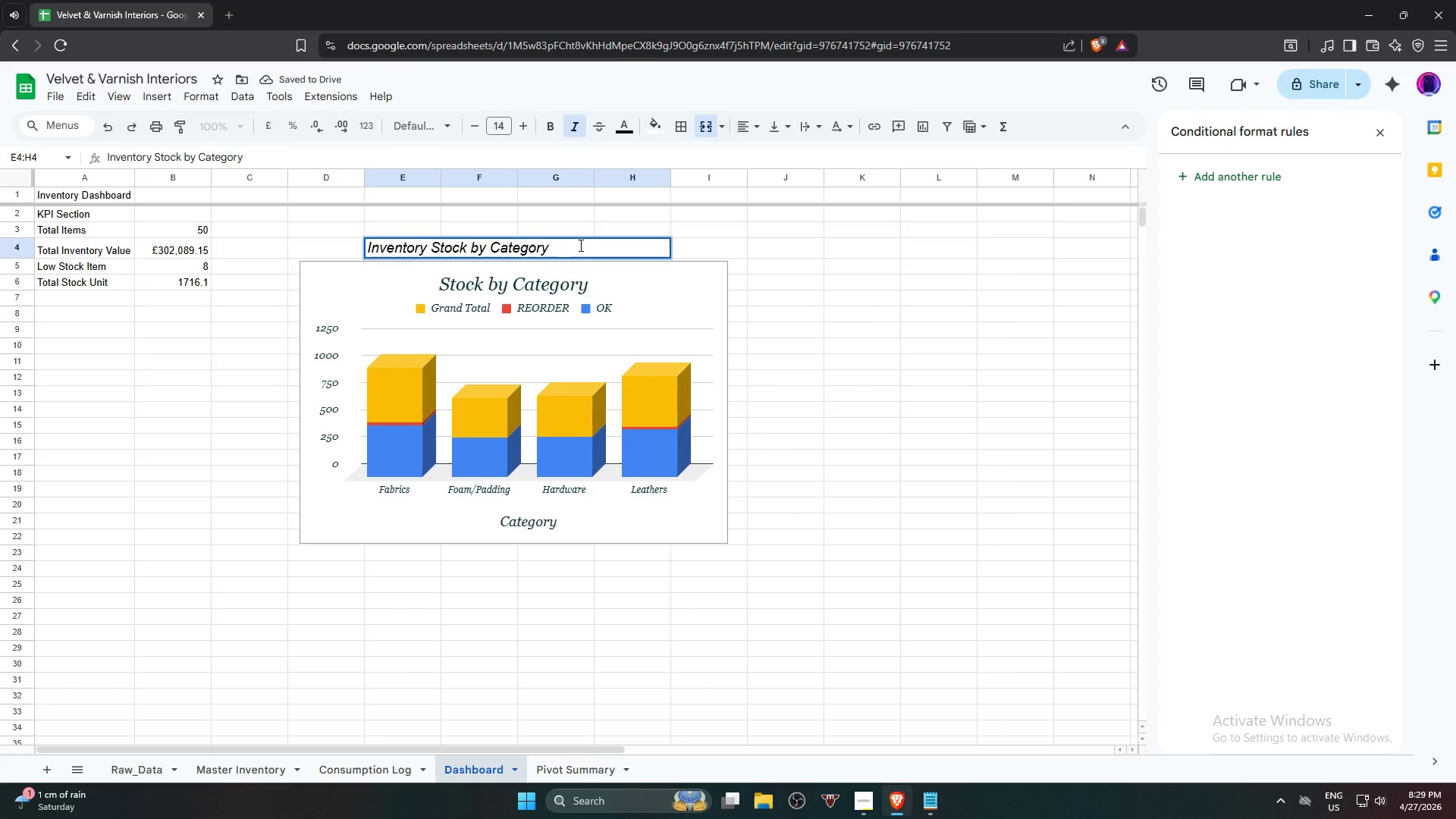 
left_click_drag(start_coordinate=[579, 244], to_coordinate=[319, 243])
 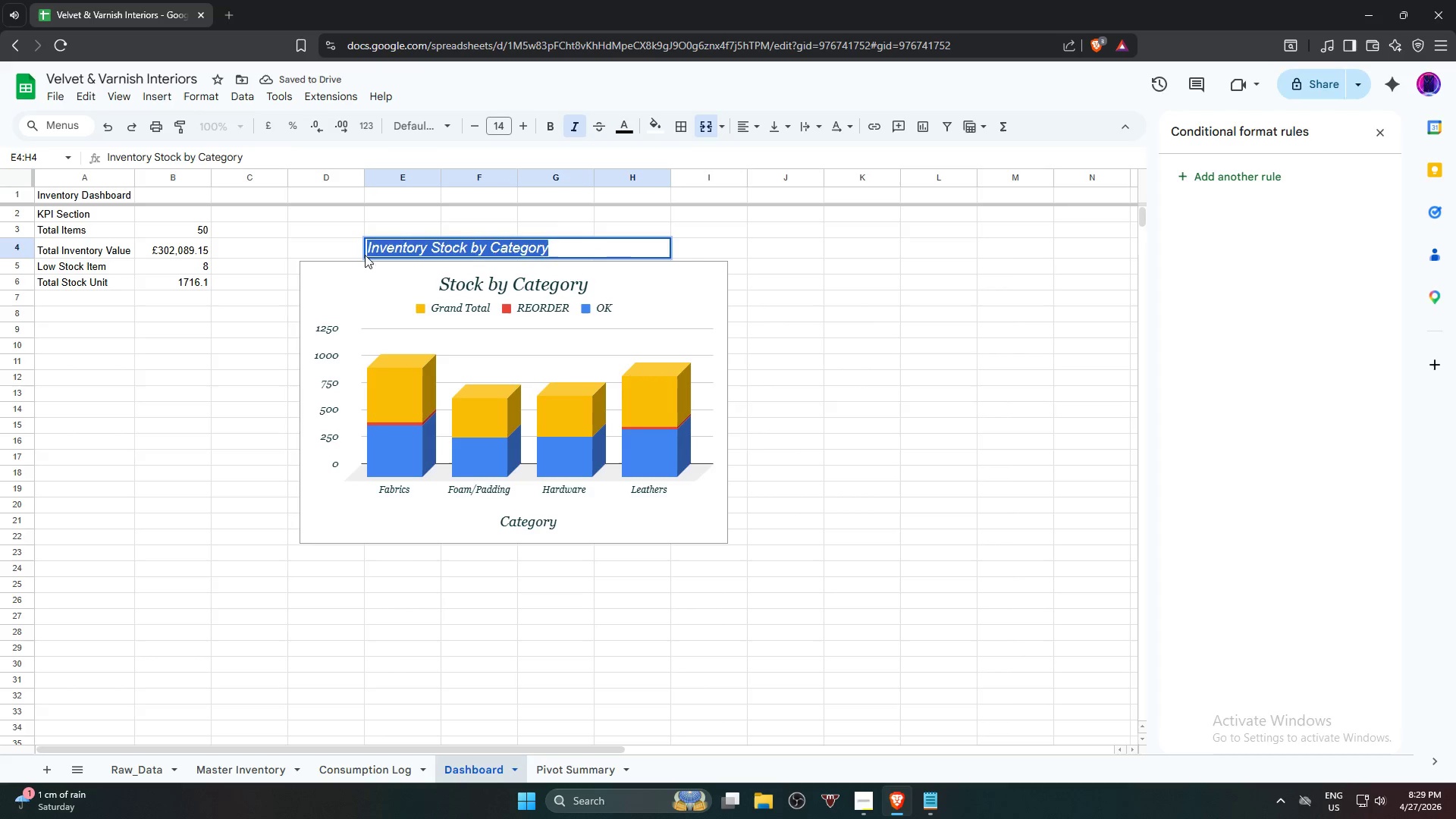 
key(Control+C)
 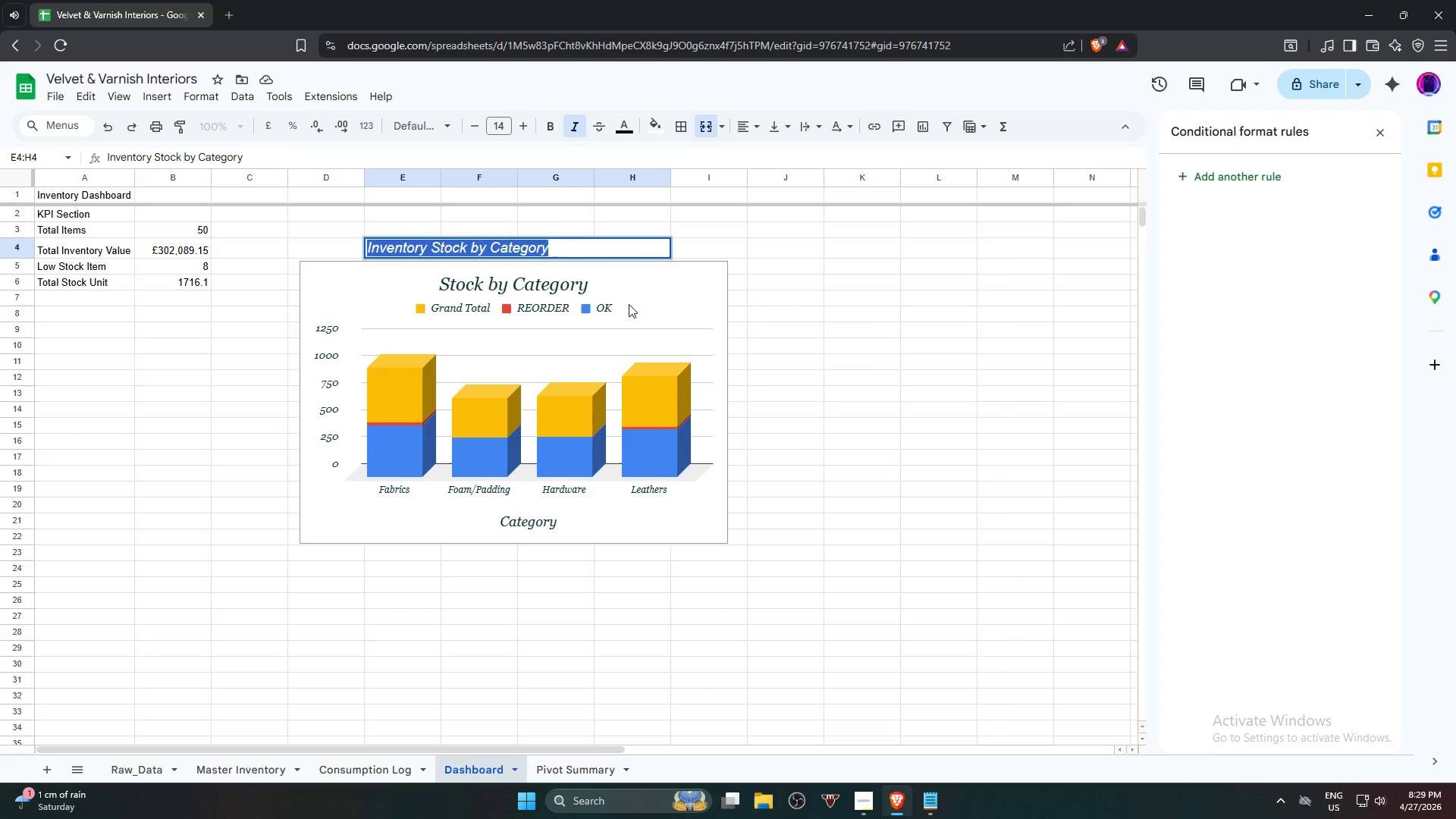 
left_click([647, 299])
 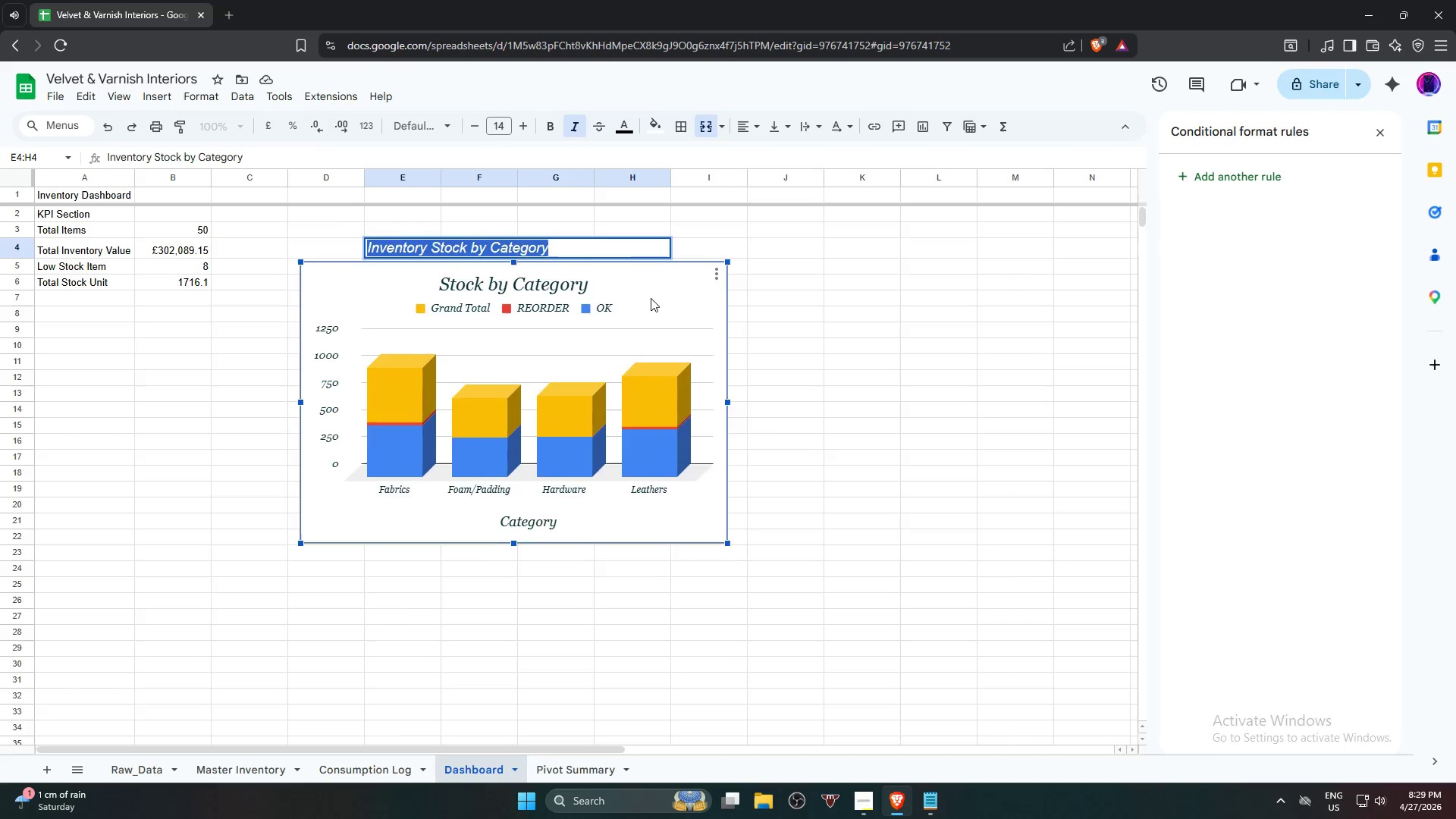 
left_click_drag(start_coordinate=[652, 297], to_coordinate=[390, 386])
 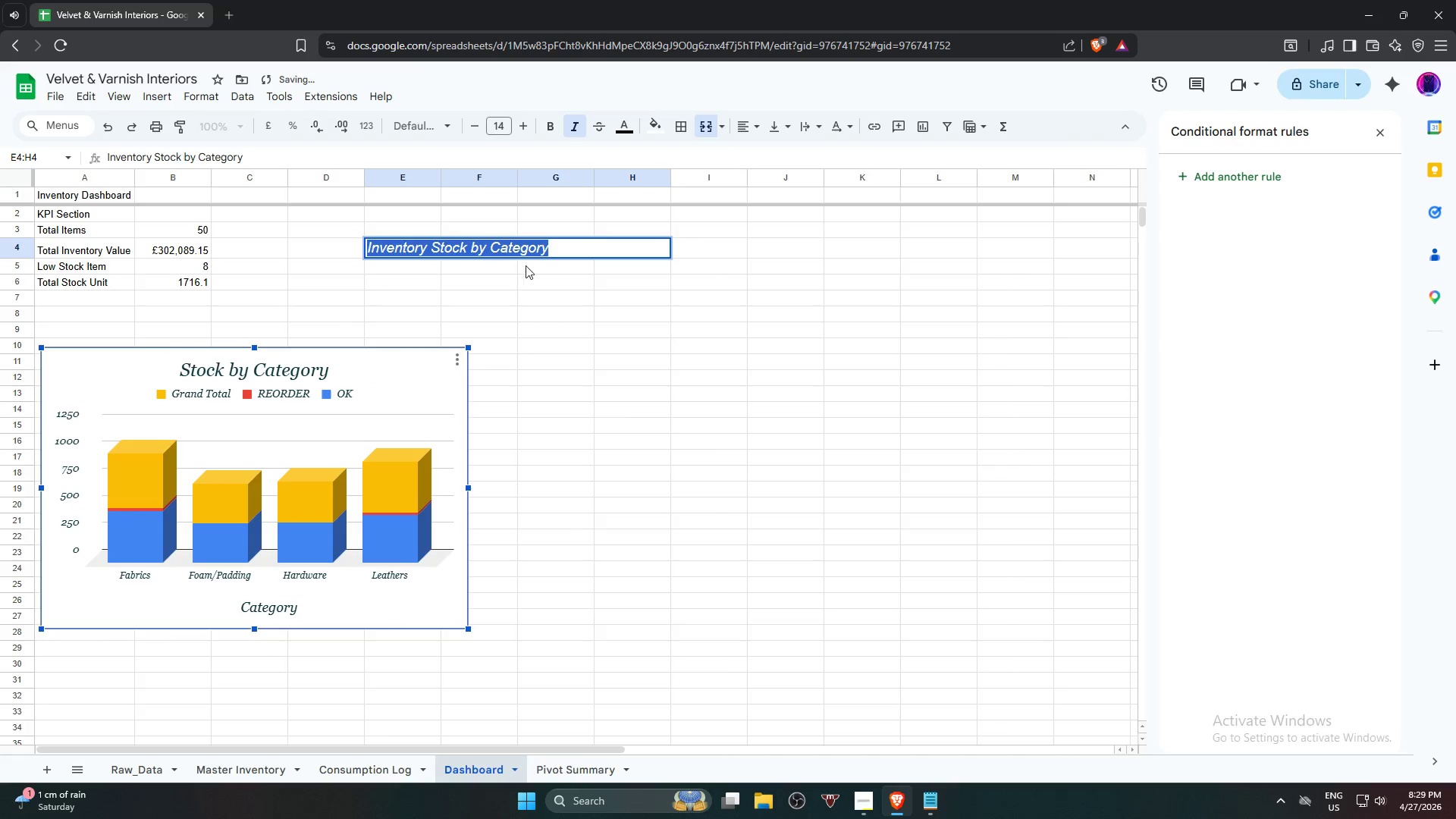 
key(Control+C)
 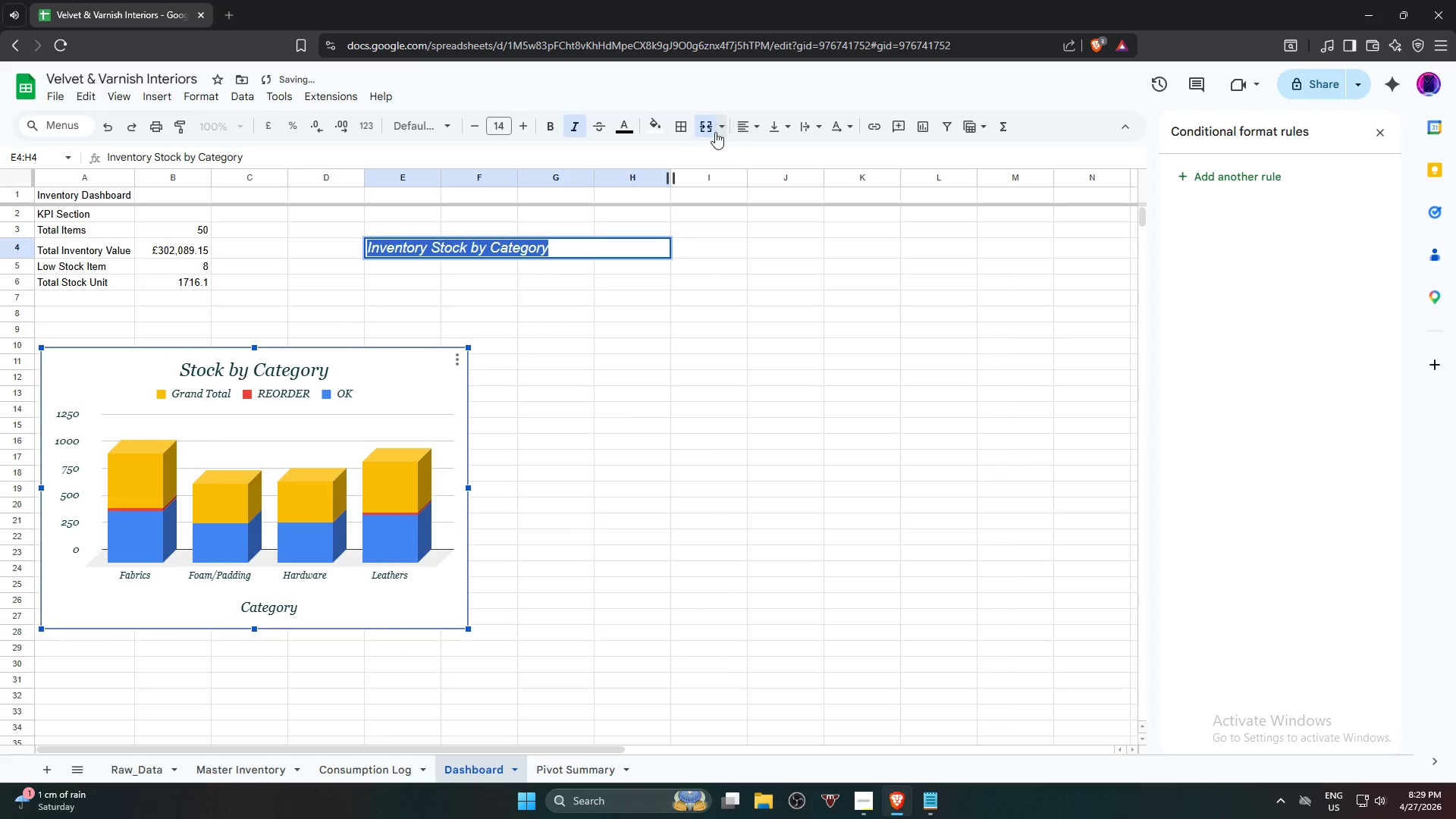 
left_click([711, 130])
 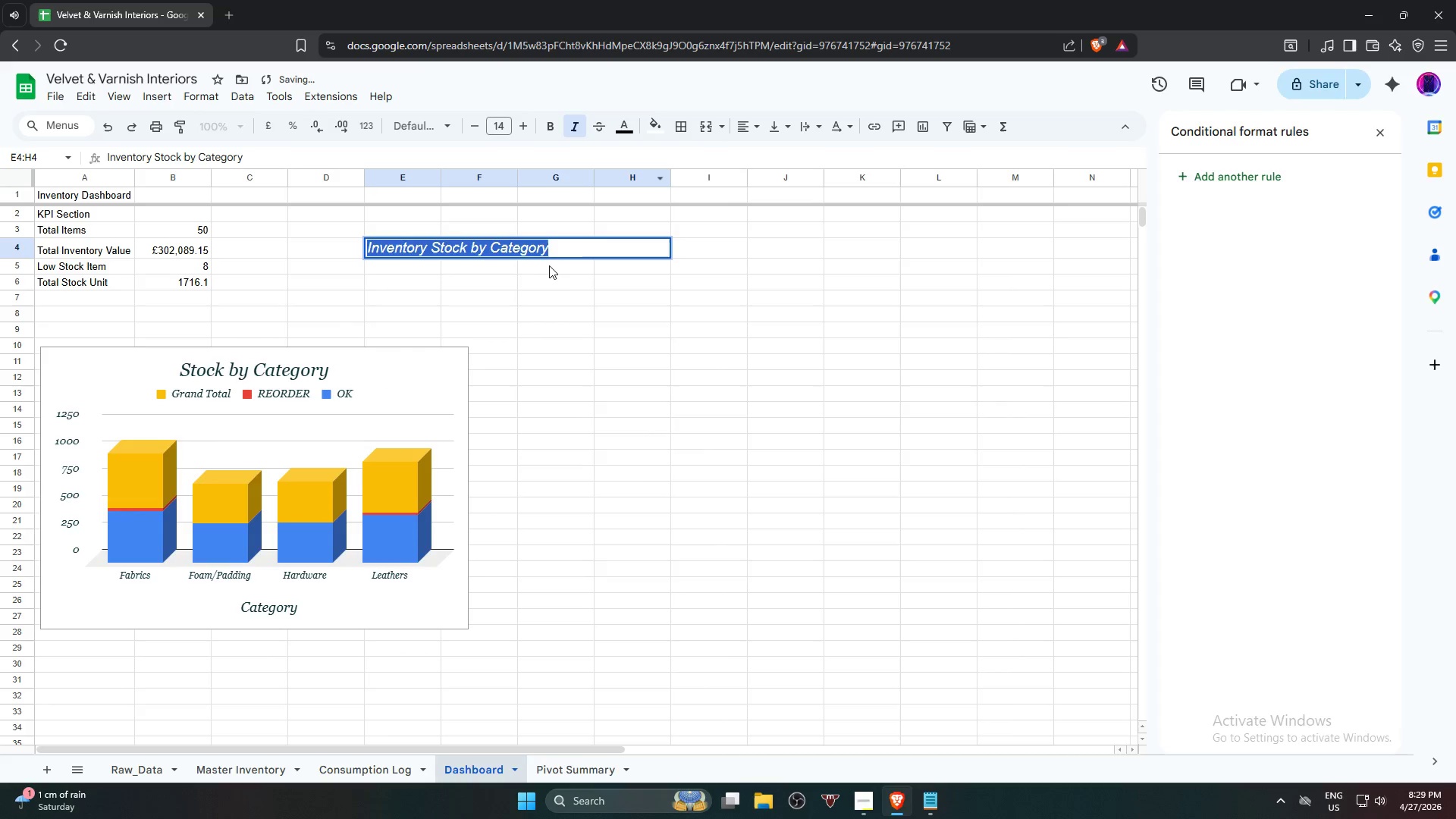 
left_click([585, 250])
 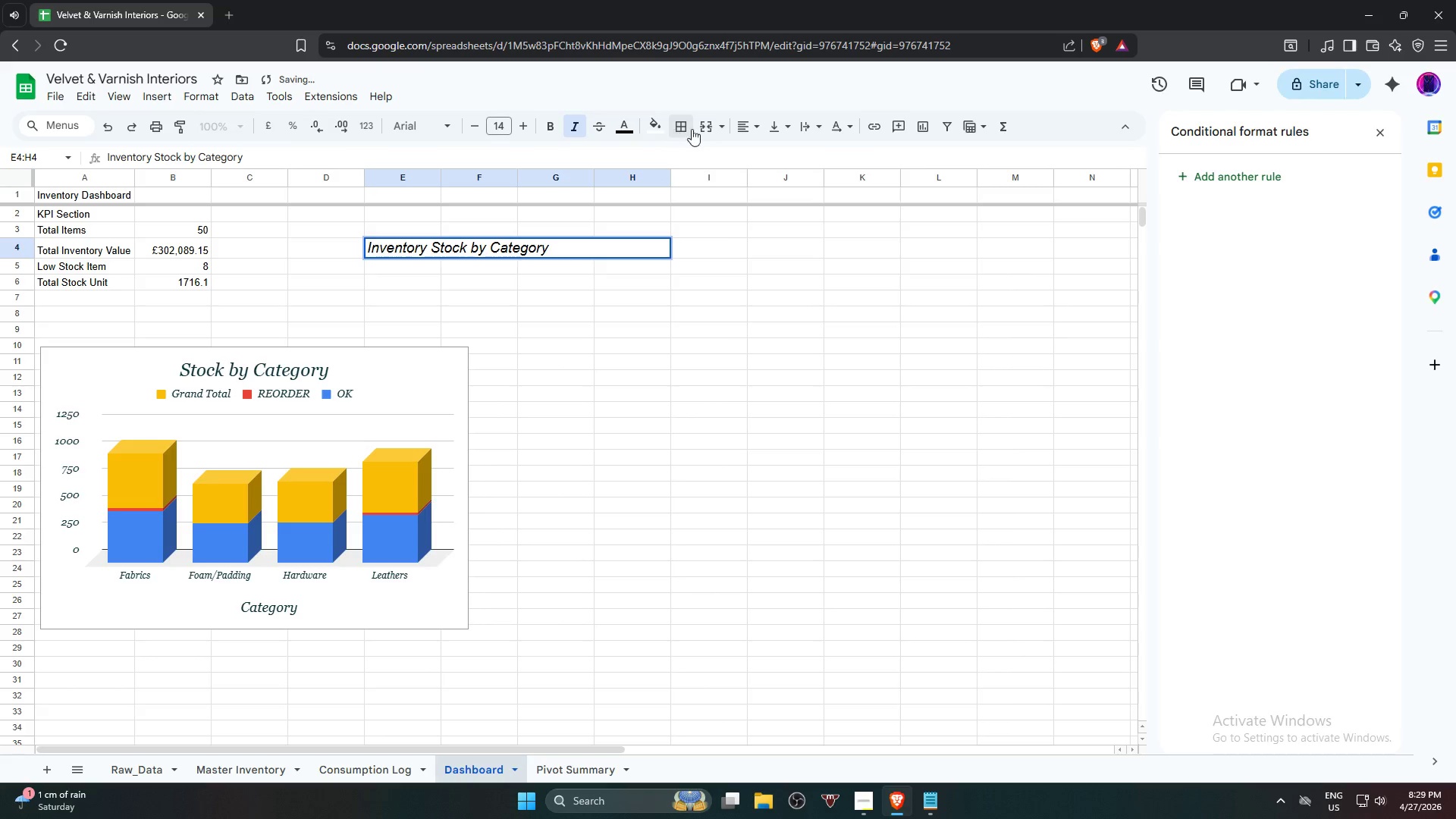 
left_click([702, 129])
 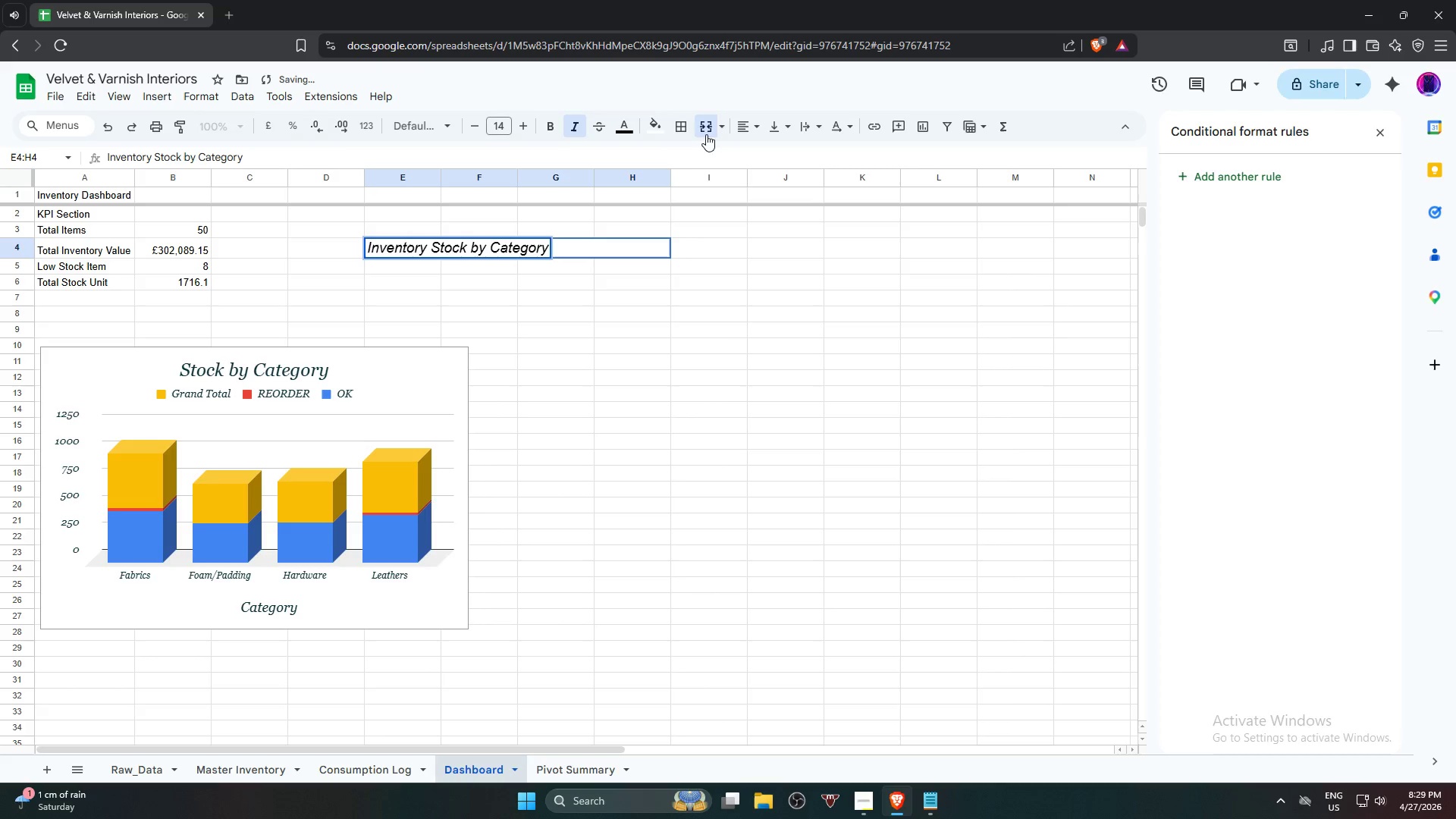 
left_click([703, 130])
 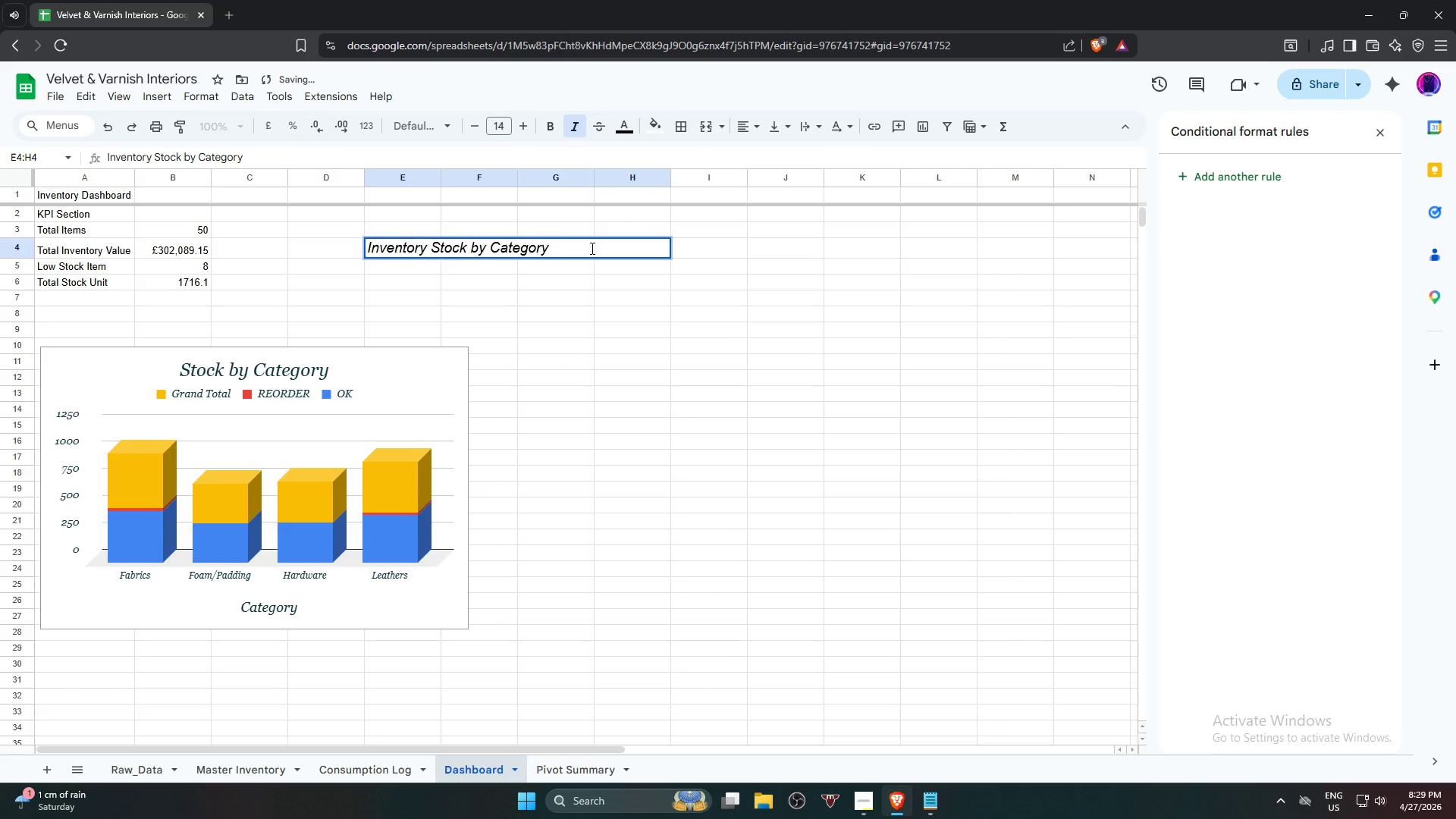 
hold_key(key=ShiftLeft, duration=0.47)
 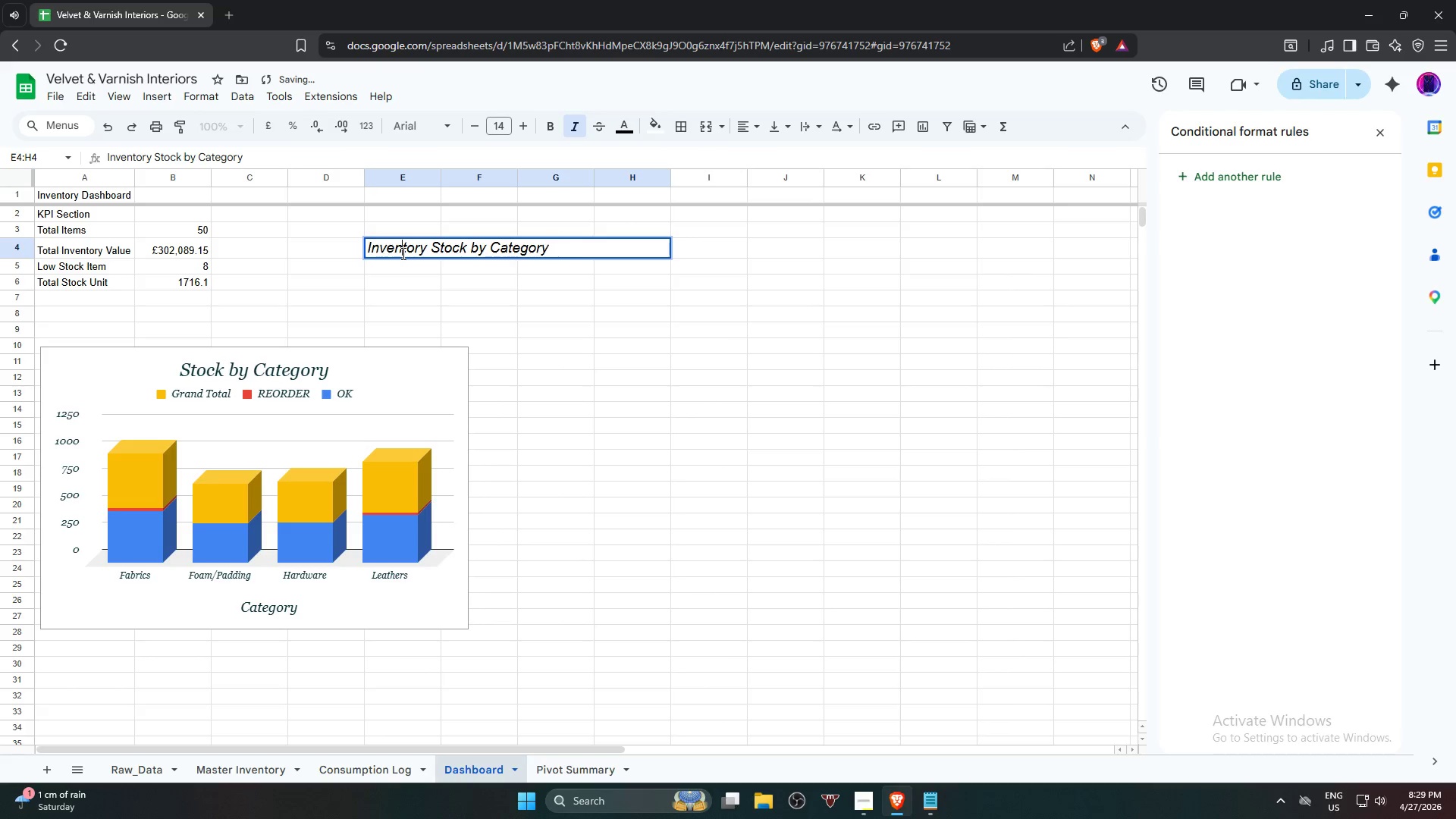 
left_click_drag(start_coordinate=[402, 253], to_coordinate=[670, 262])
 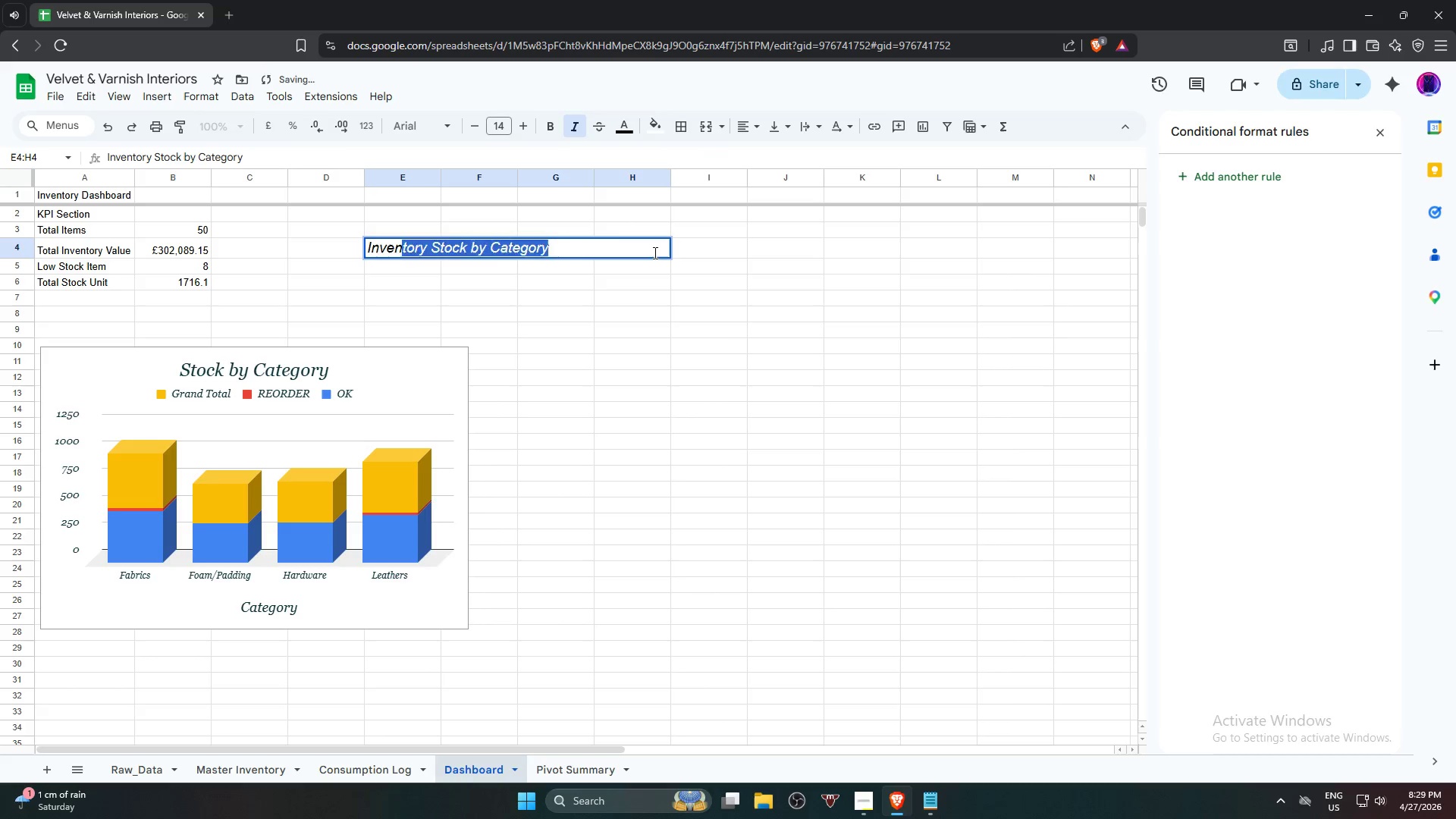 
left_click([654, 253])
 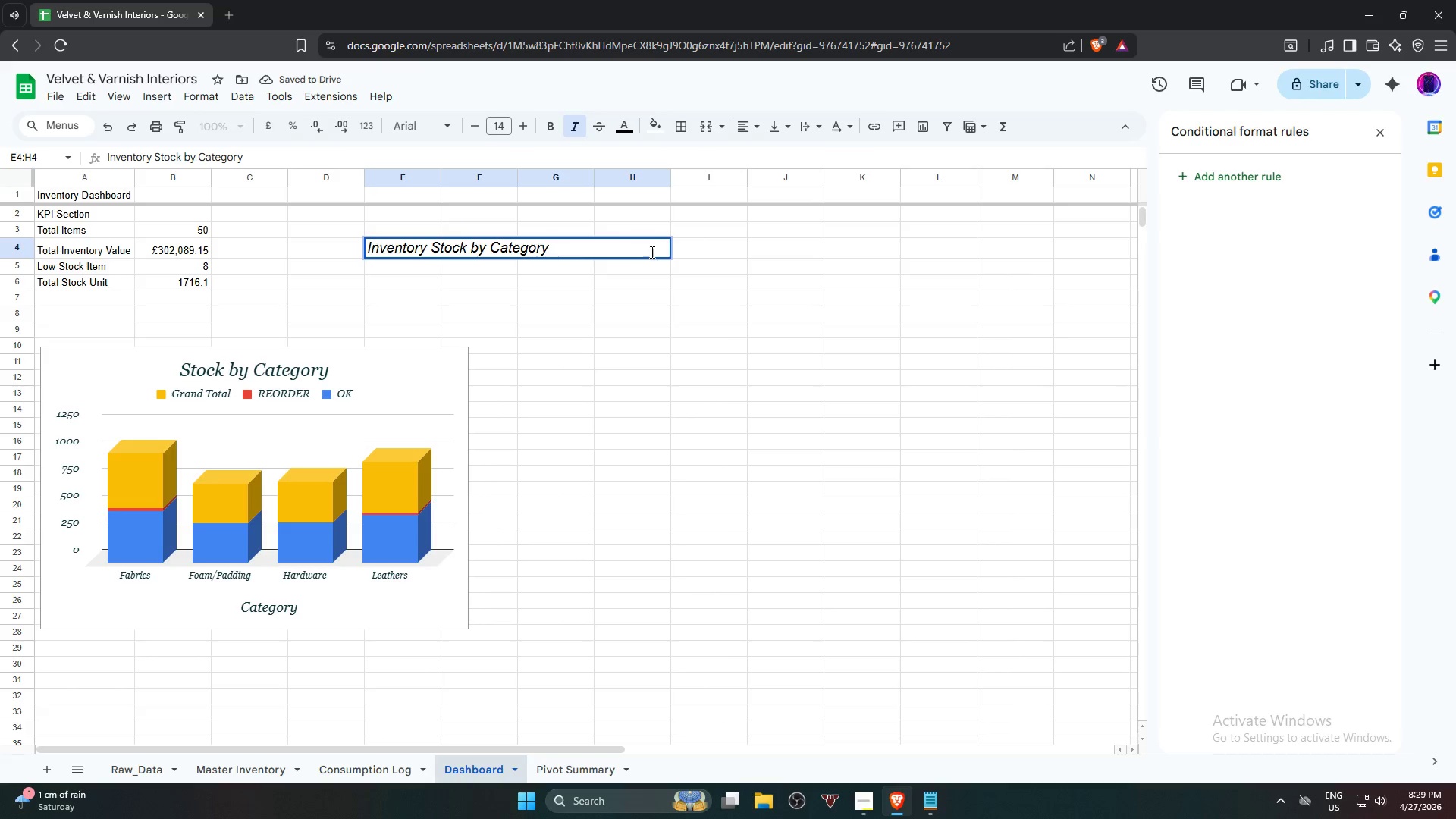 
left_click_drag(start_coordinate=[655, 253], to_coordinate=[545, 253])
 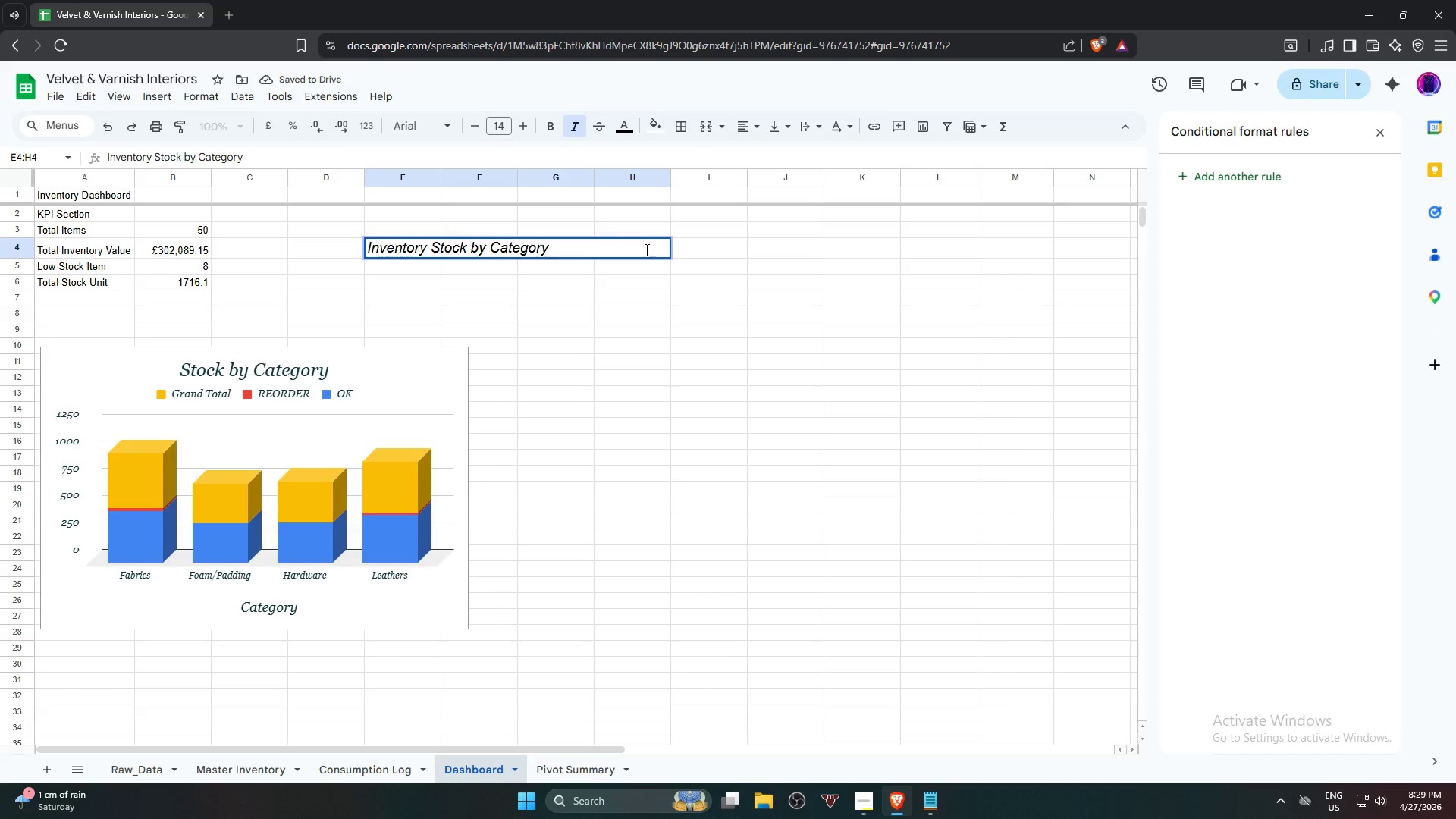 
left_click_drag(start_coordinate=[661, 249], to_coordinate=[327, 251])
 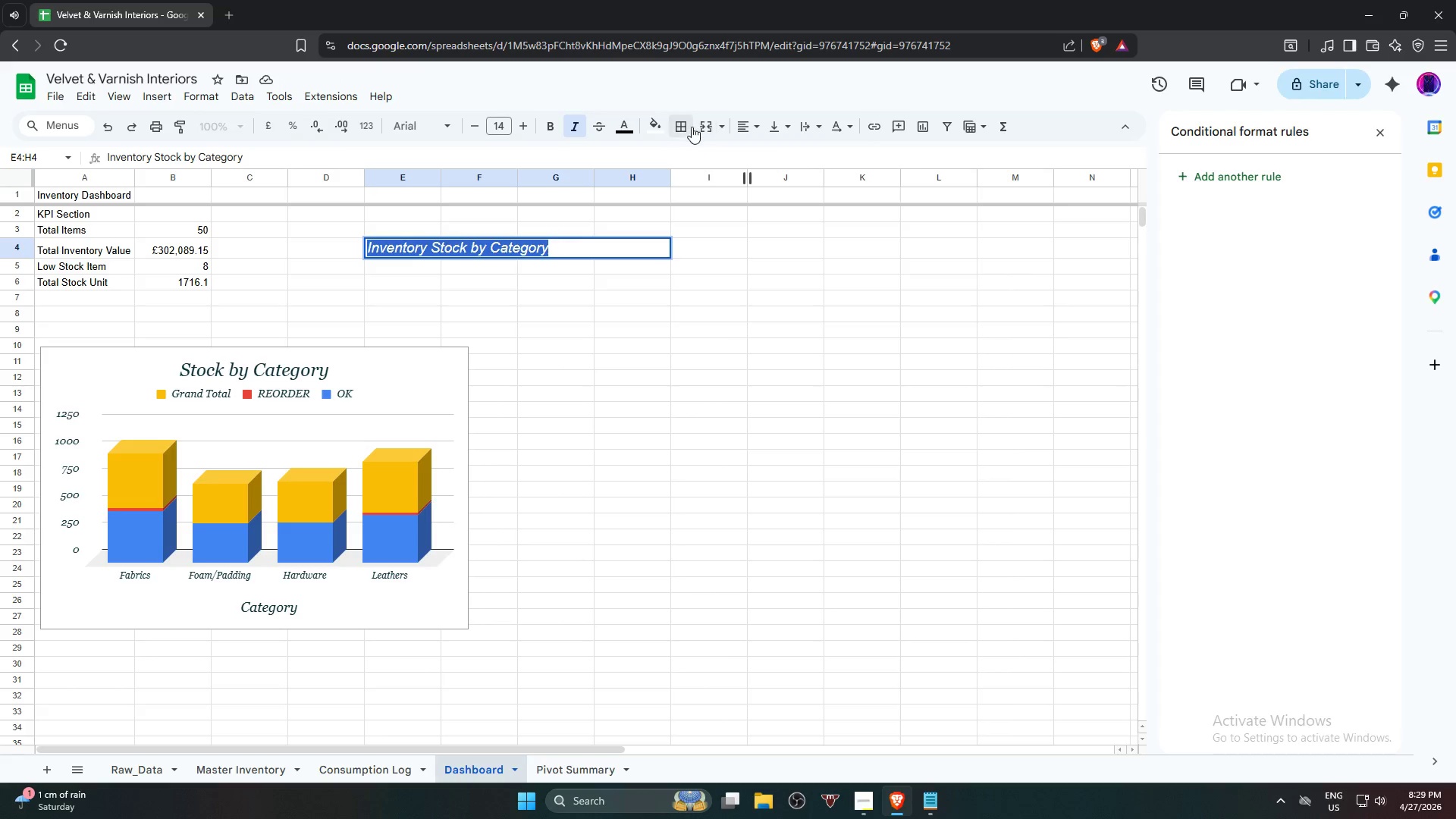 
left_click([698, 127])
 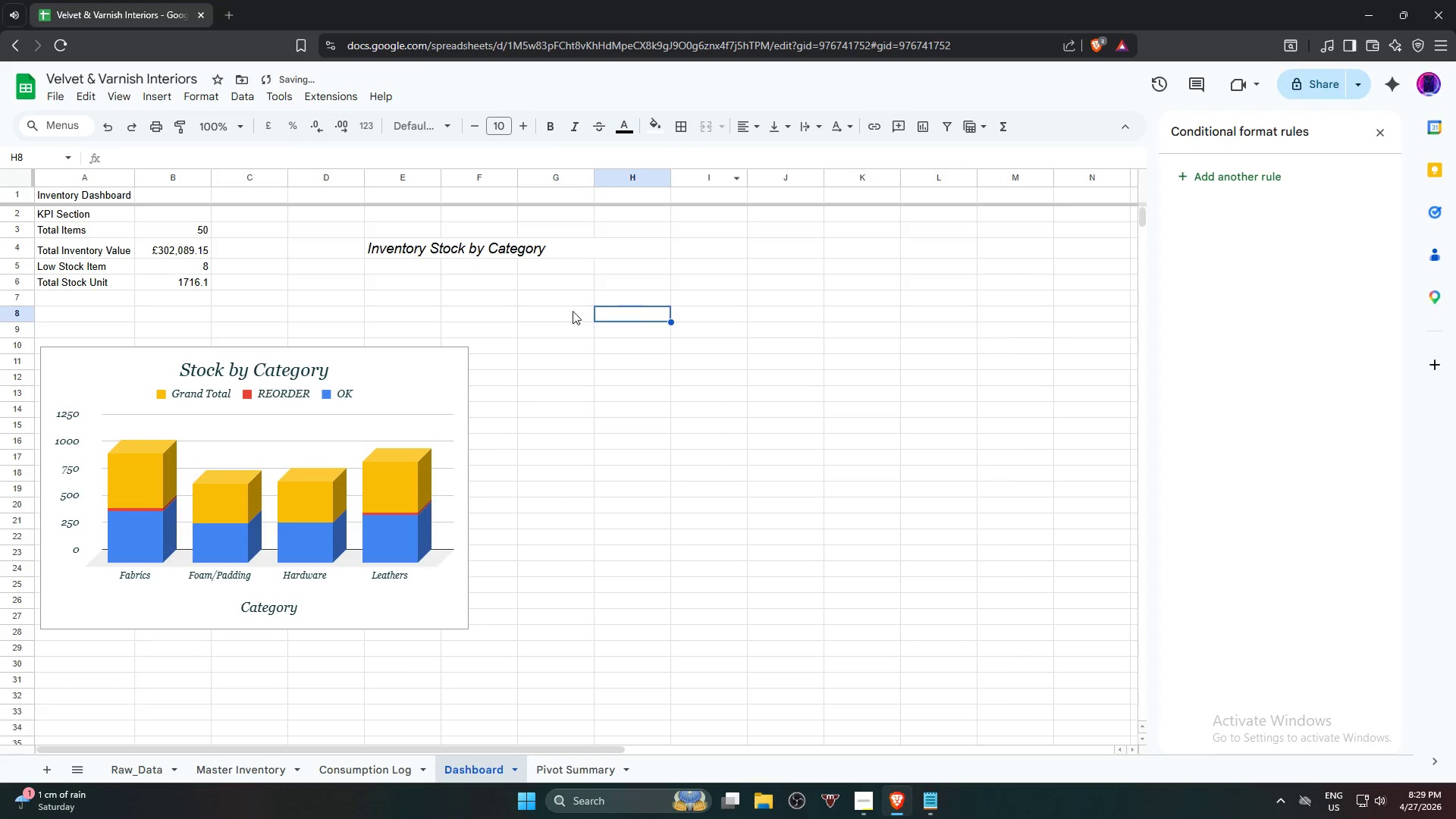 
left_click([478, 256])
 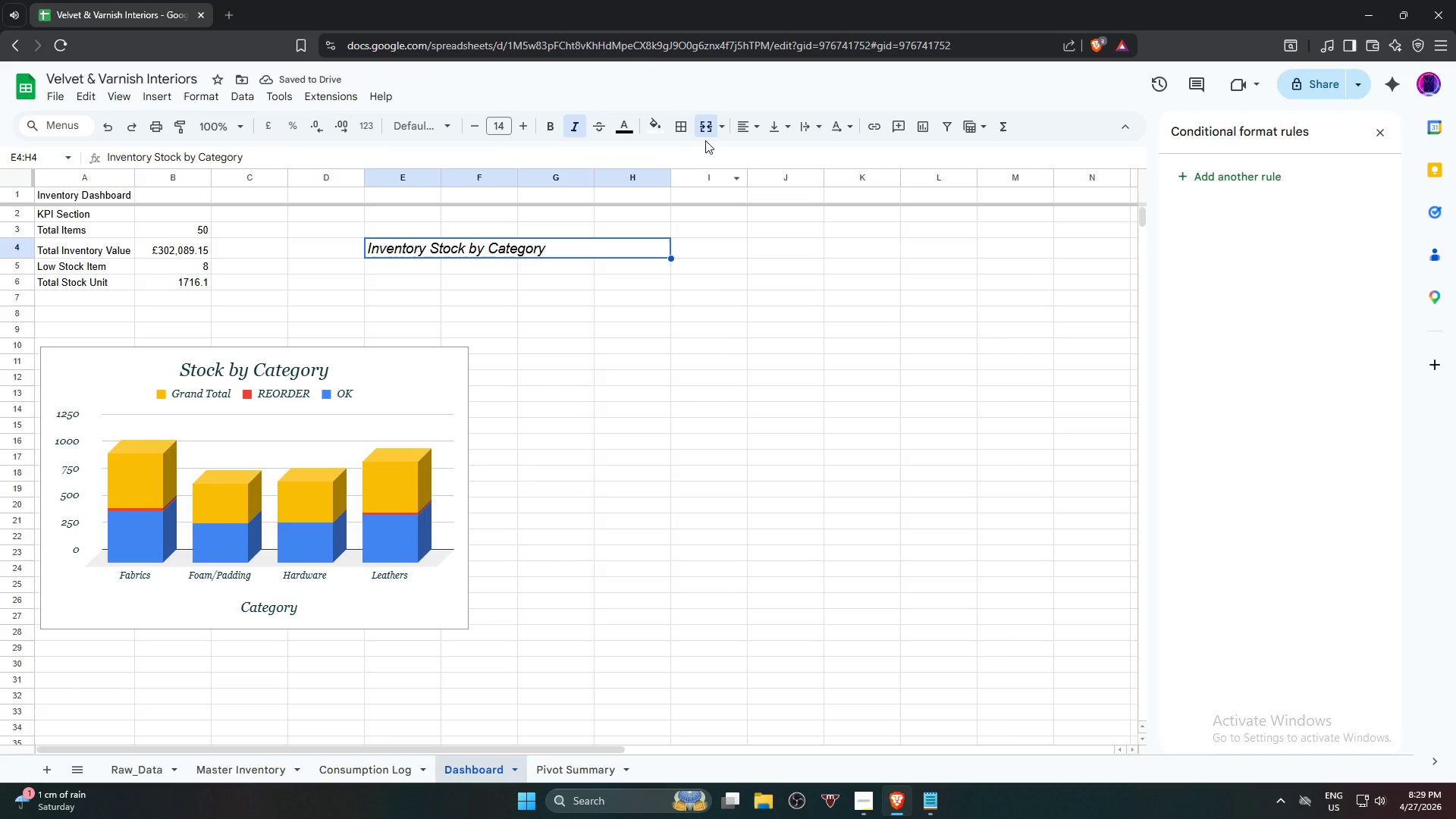 
left_click([714, 126])
 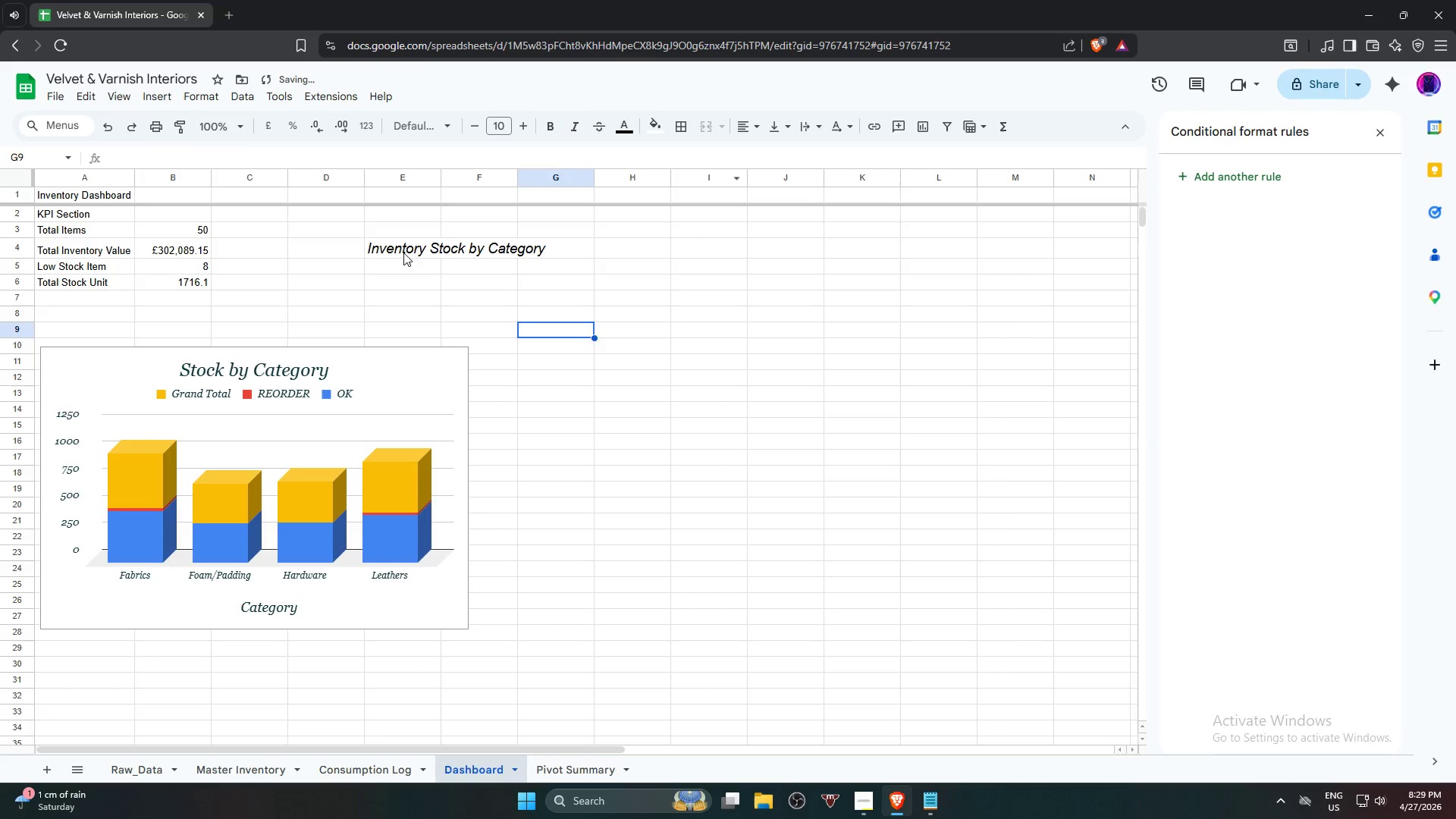 
key(Control+C)
 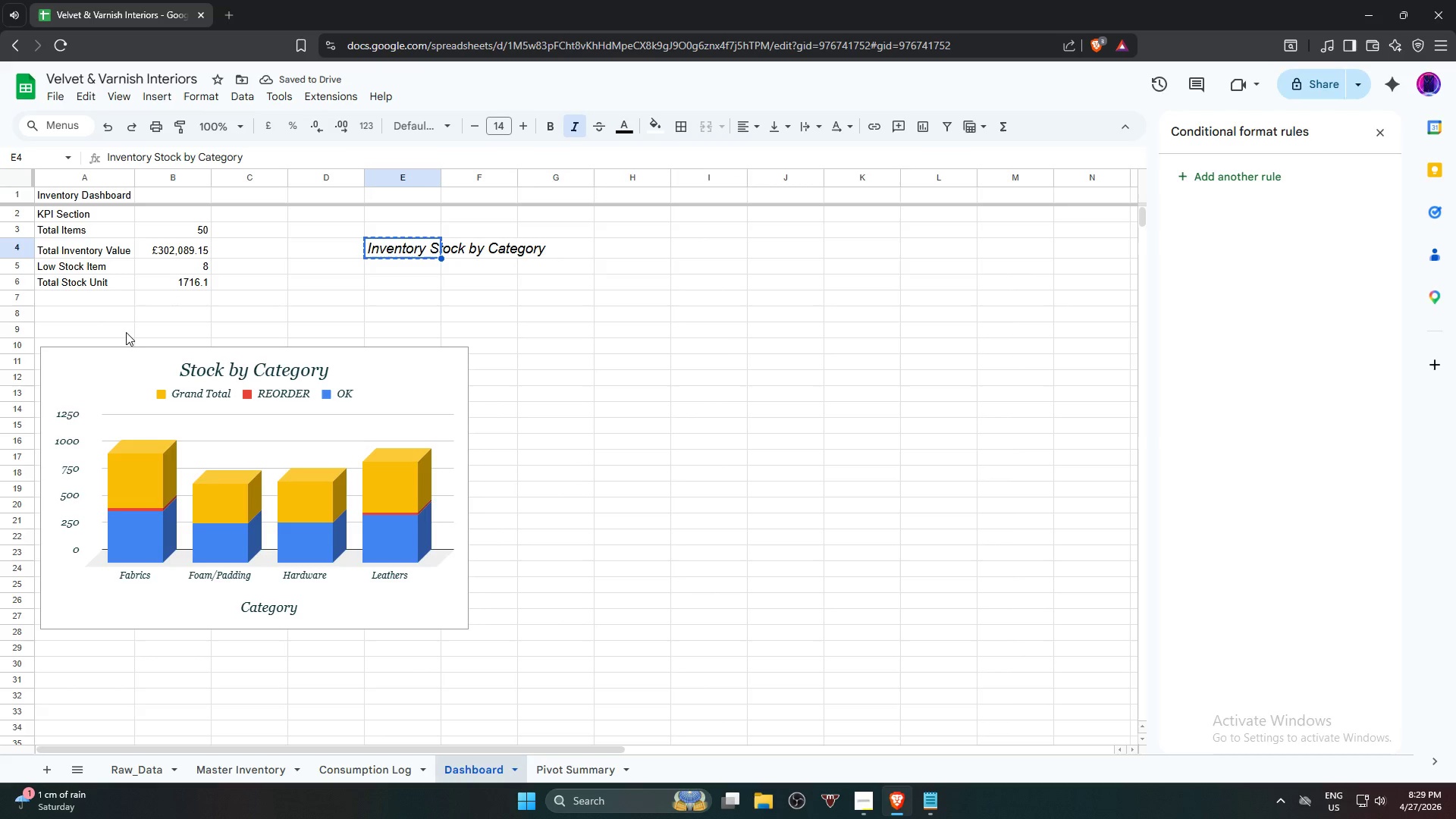 
left_click([120, 329])
 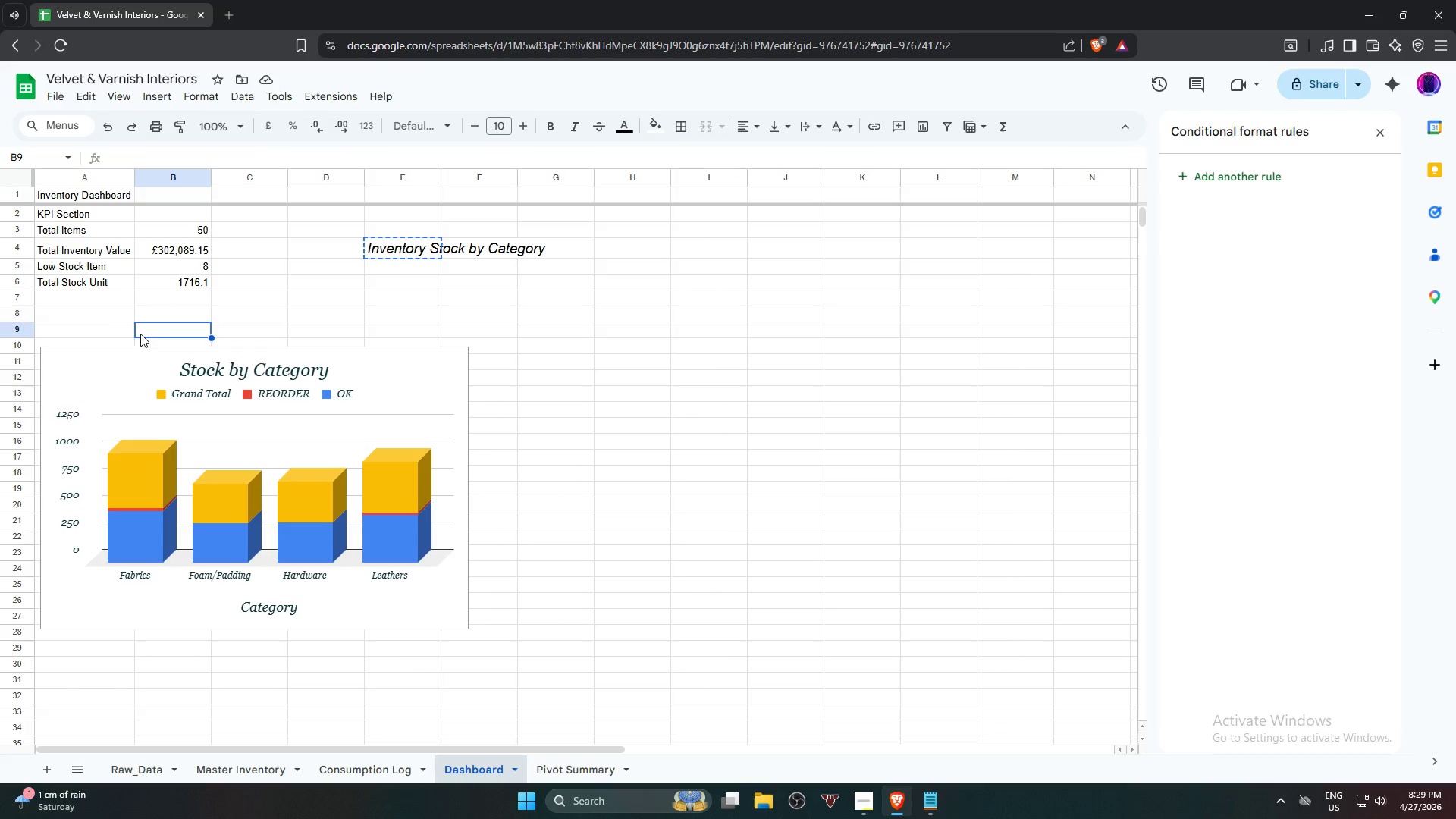 
double_click([104, 326])
 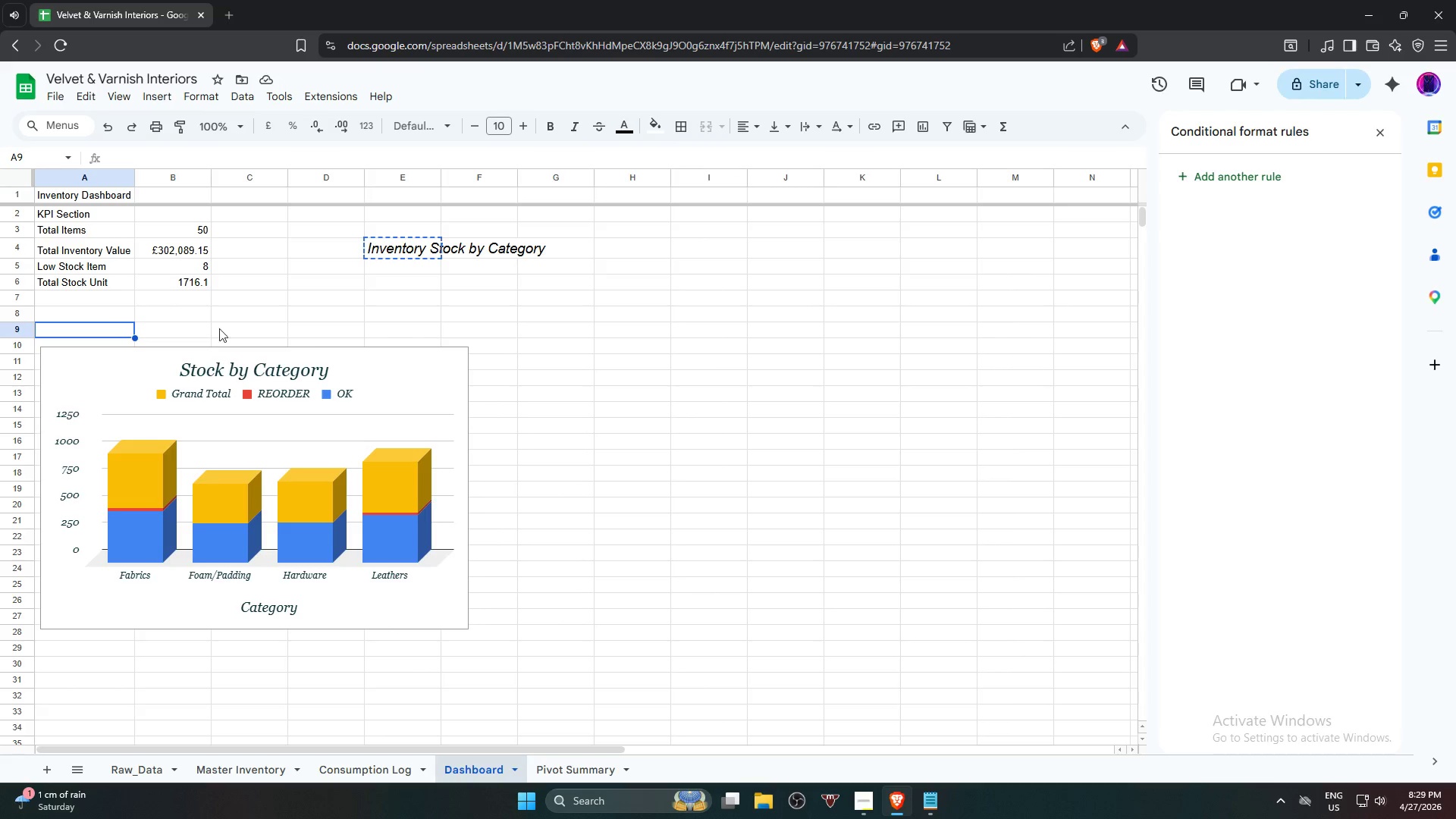 
hold_key(key=ShiftLeft, duration=2.77)
left_click([422, 331])
 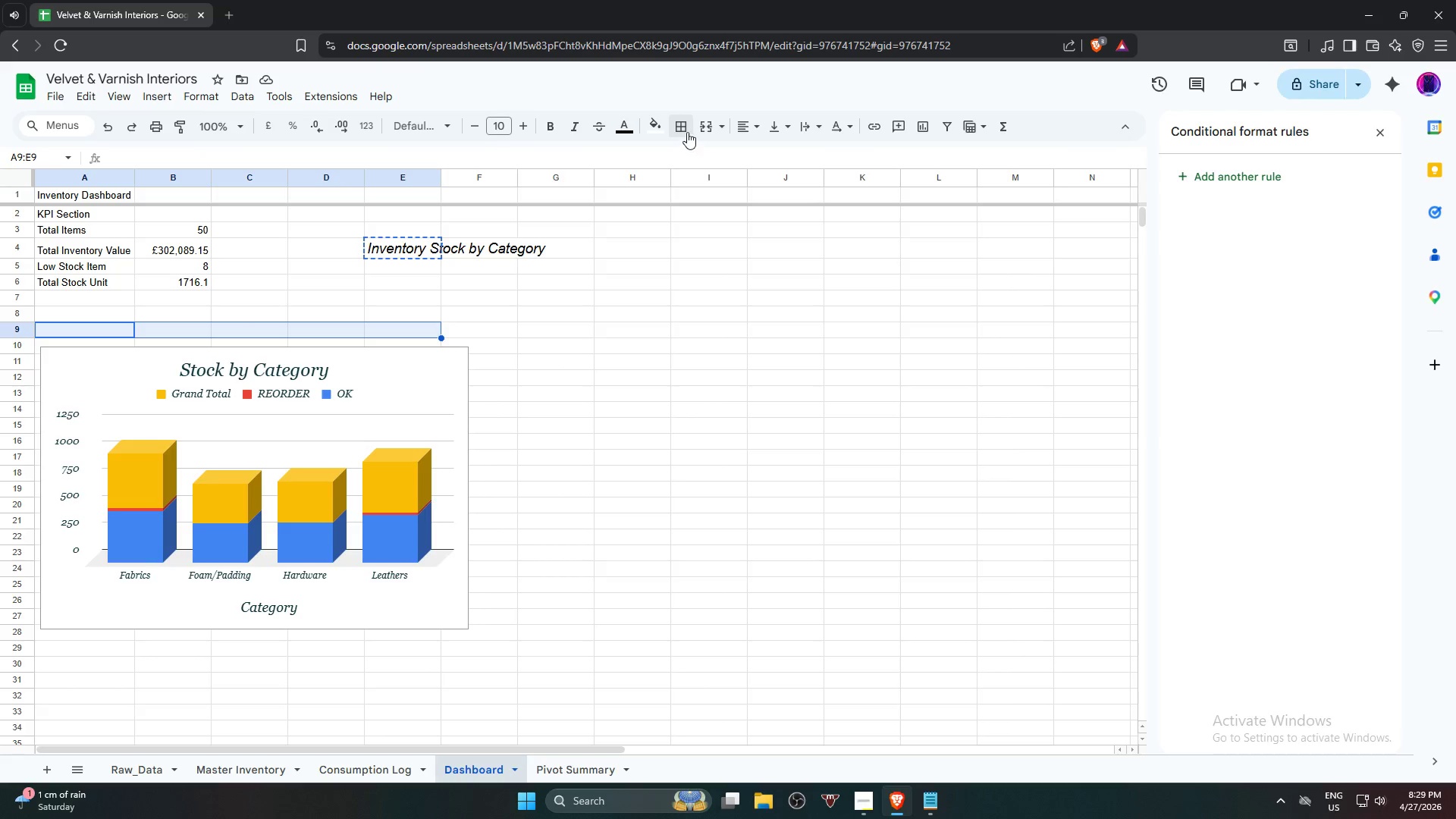 
left_click([705, 127])
 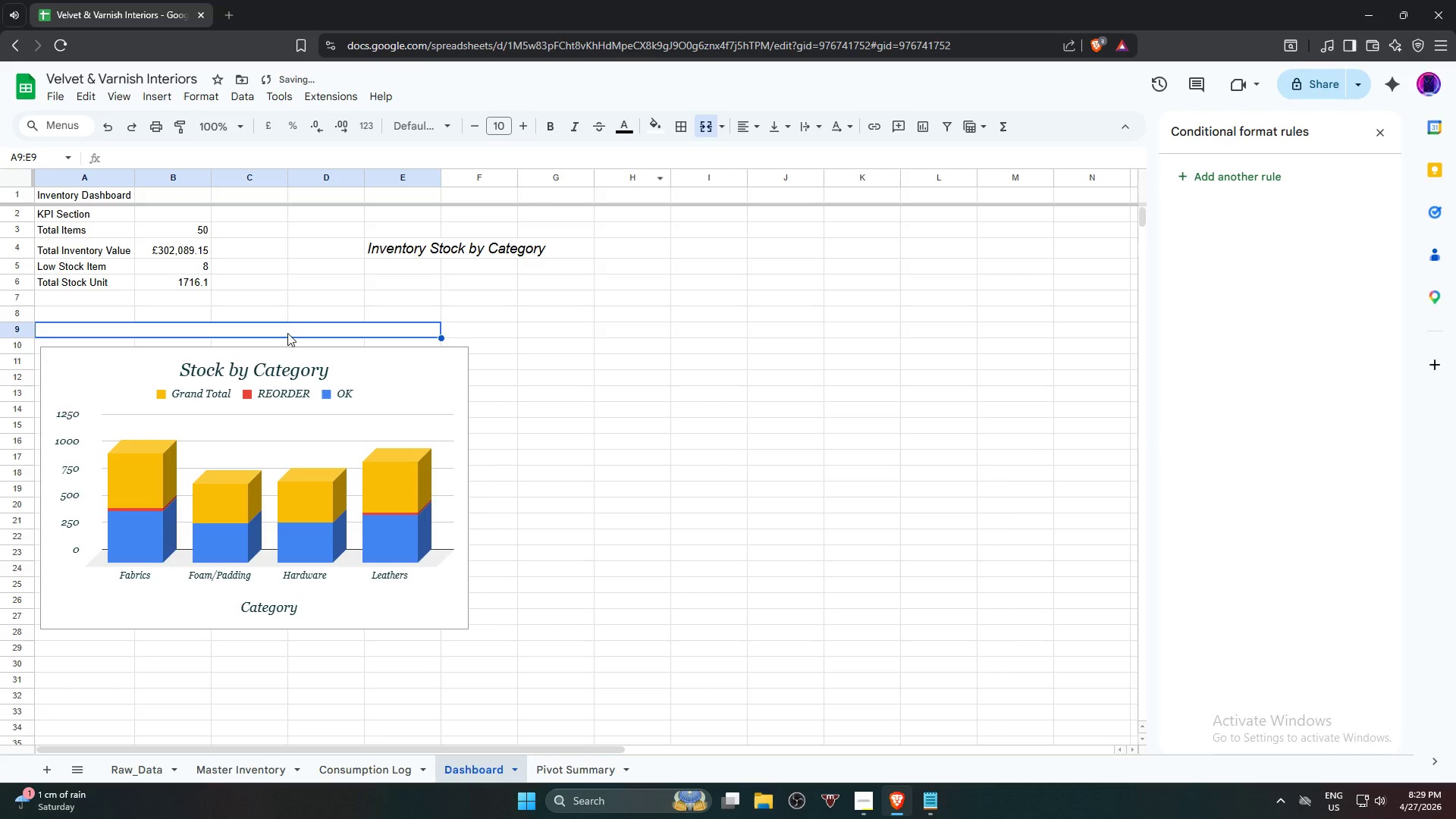 
left_click([290, 324])
 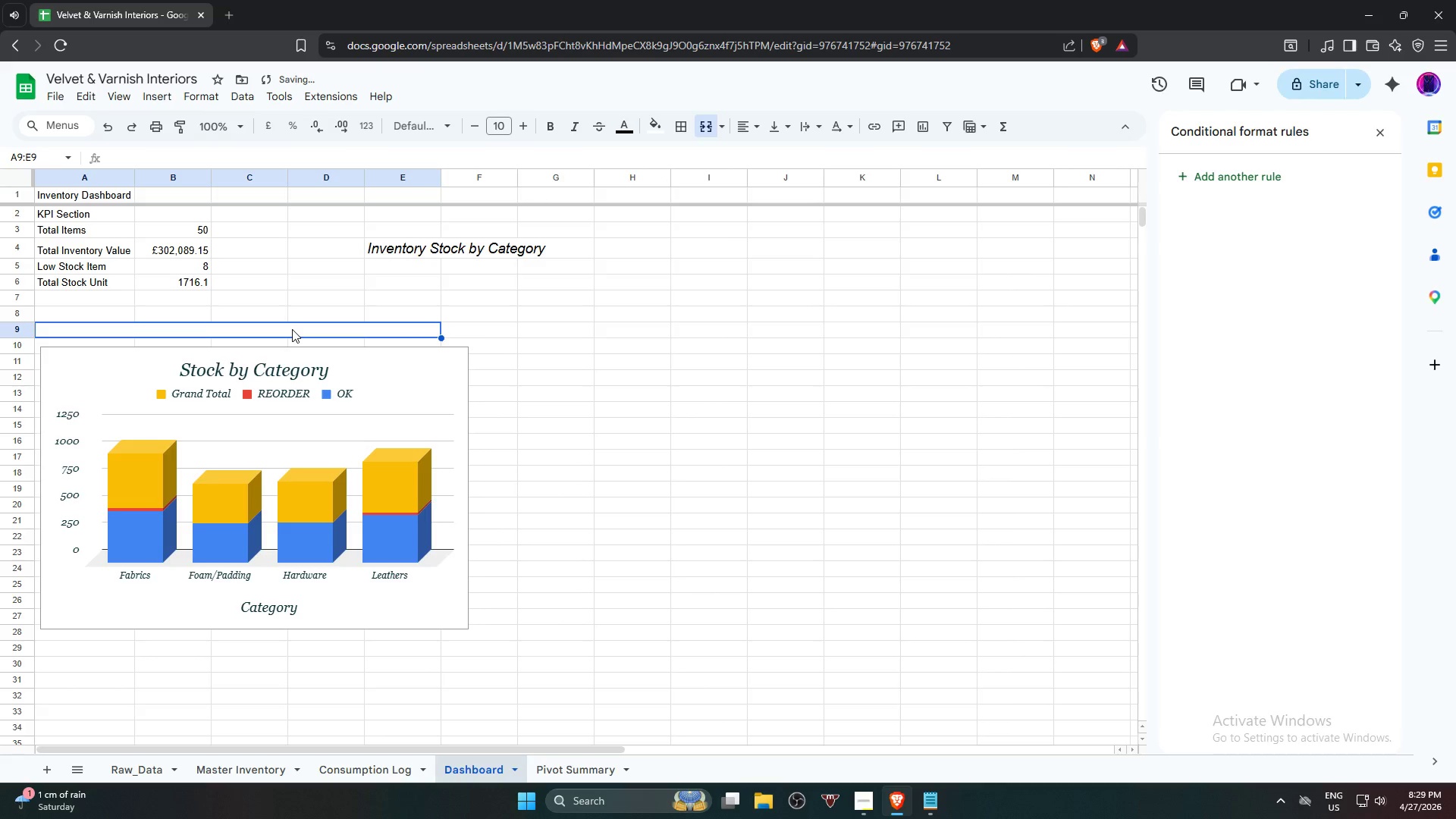 
key(Control+V)
 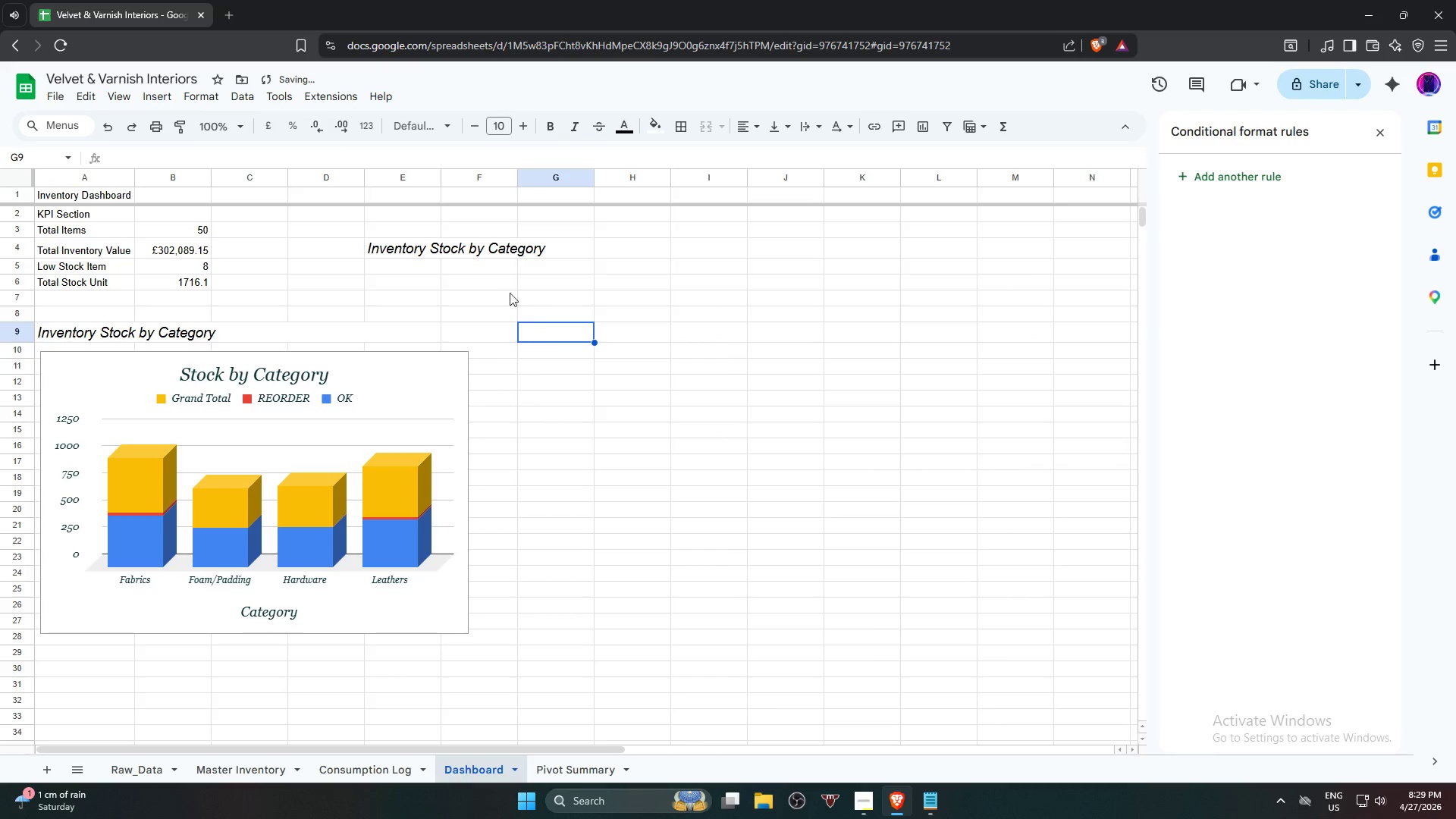 
double_click([479, 245])
 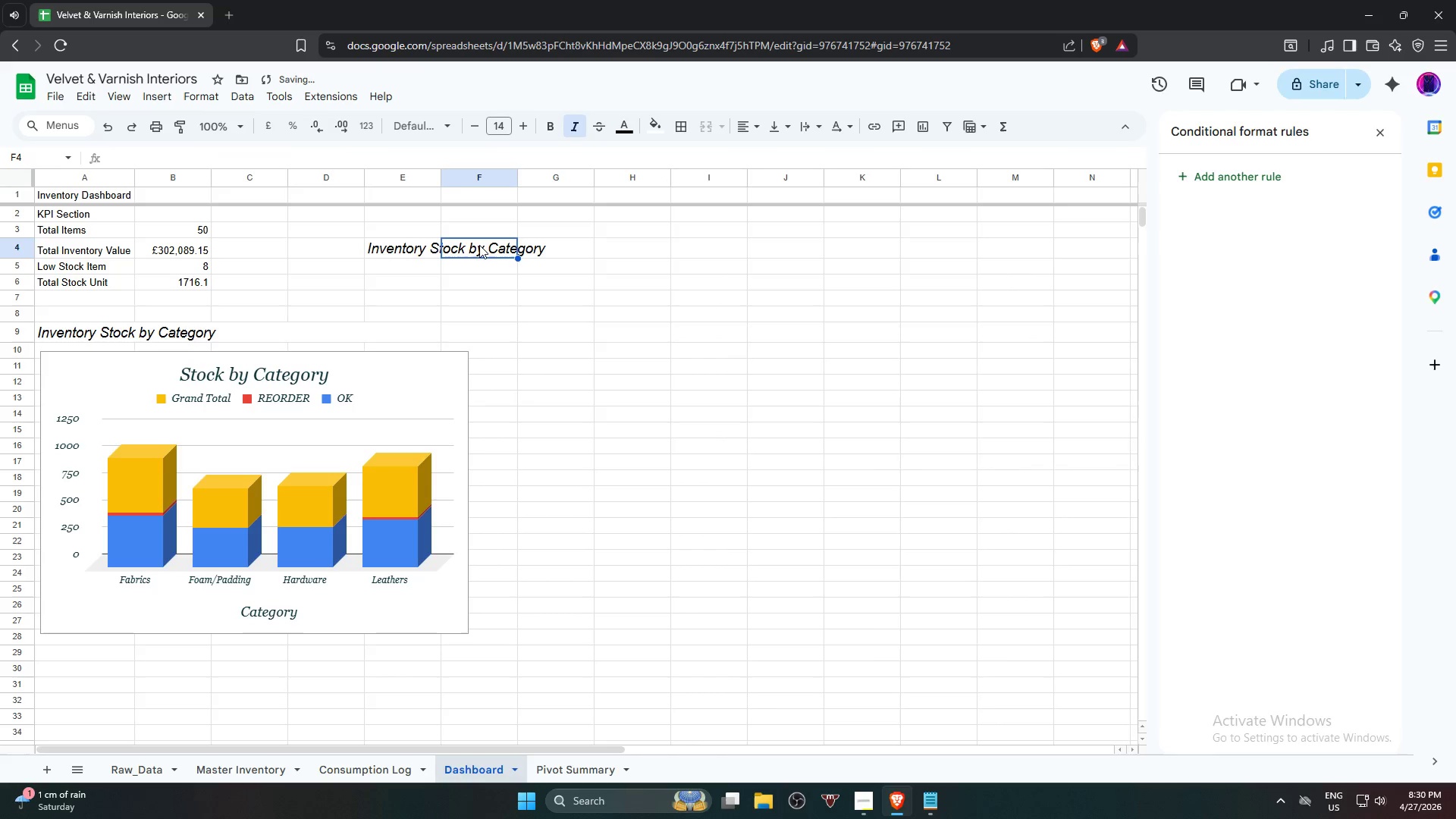 
key(Backspace)
 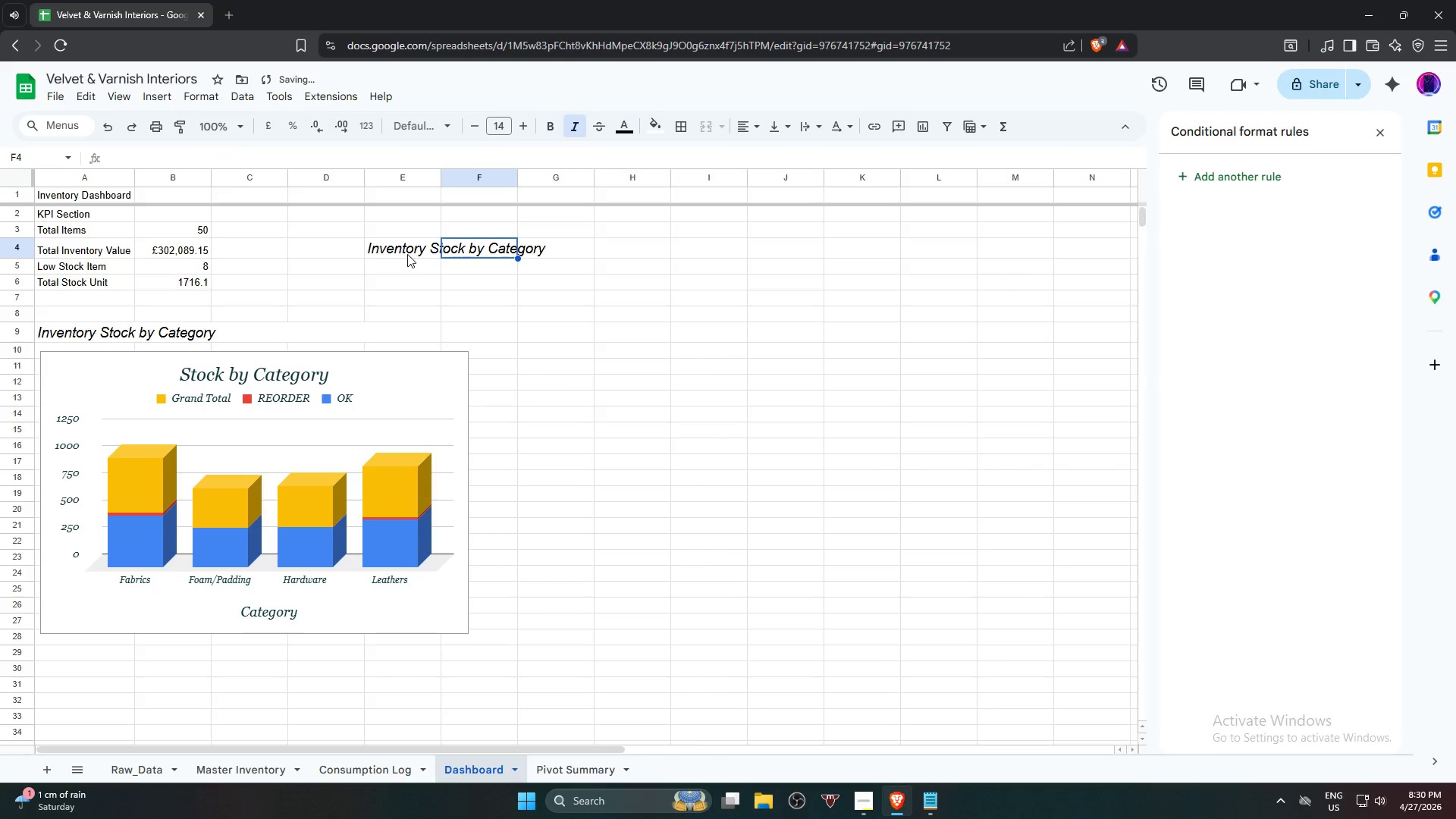 
left_click([407, 254])
 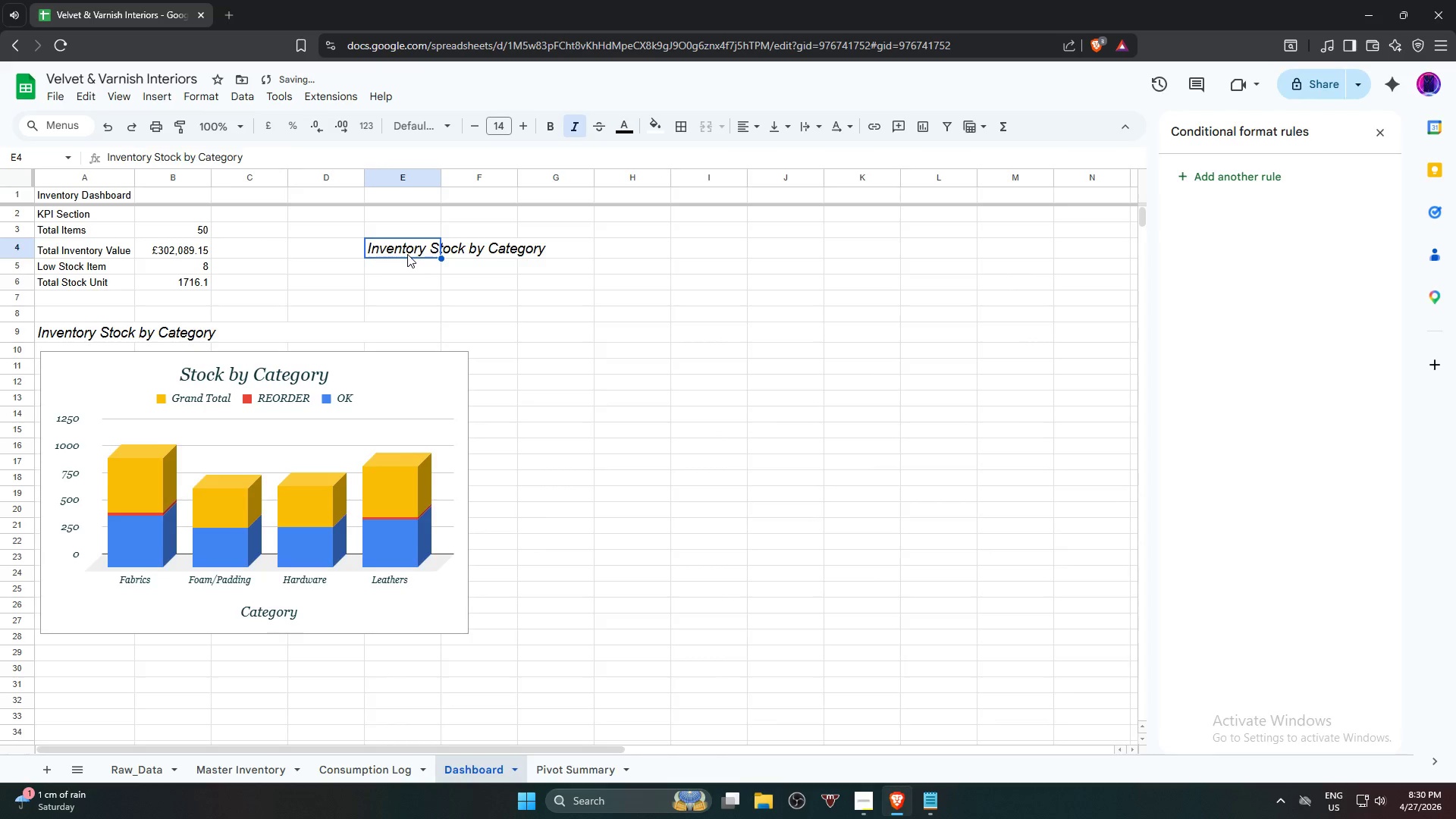 
key(Backspace)
 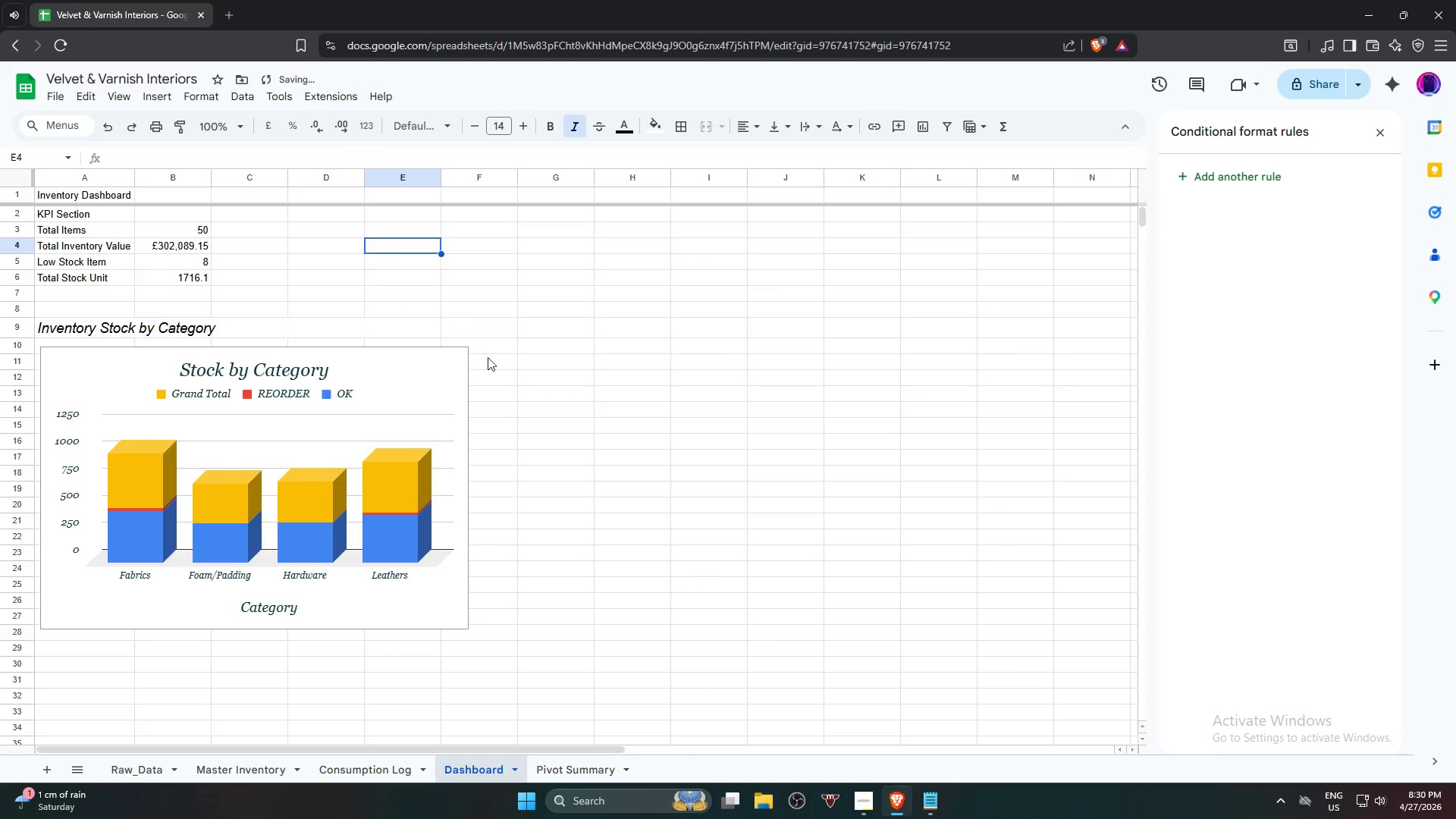 
left_click([517, 393])
 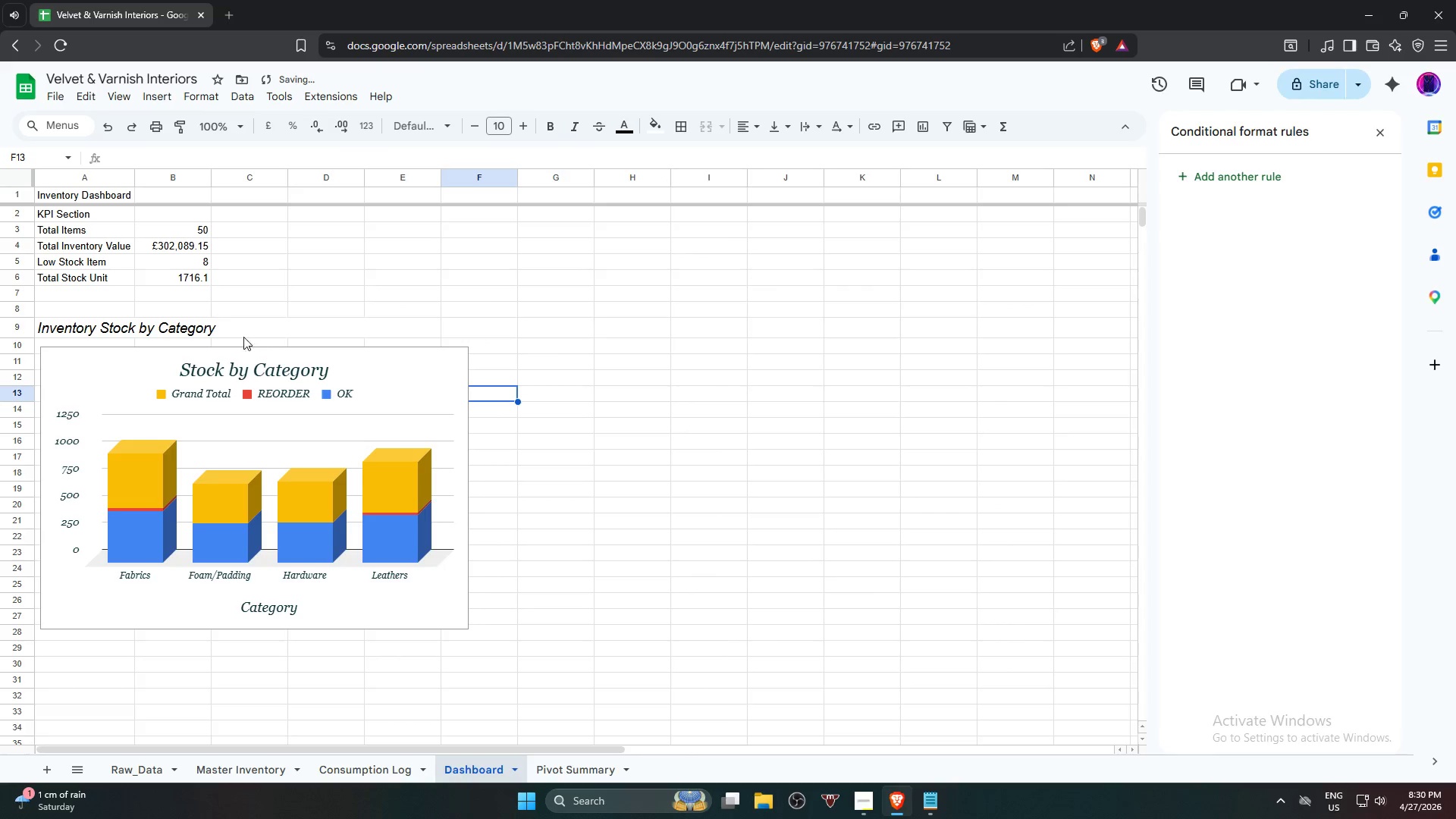 
left_click([252, 331])
 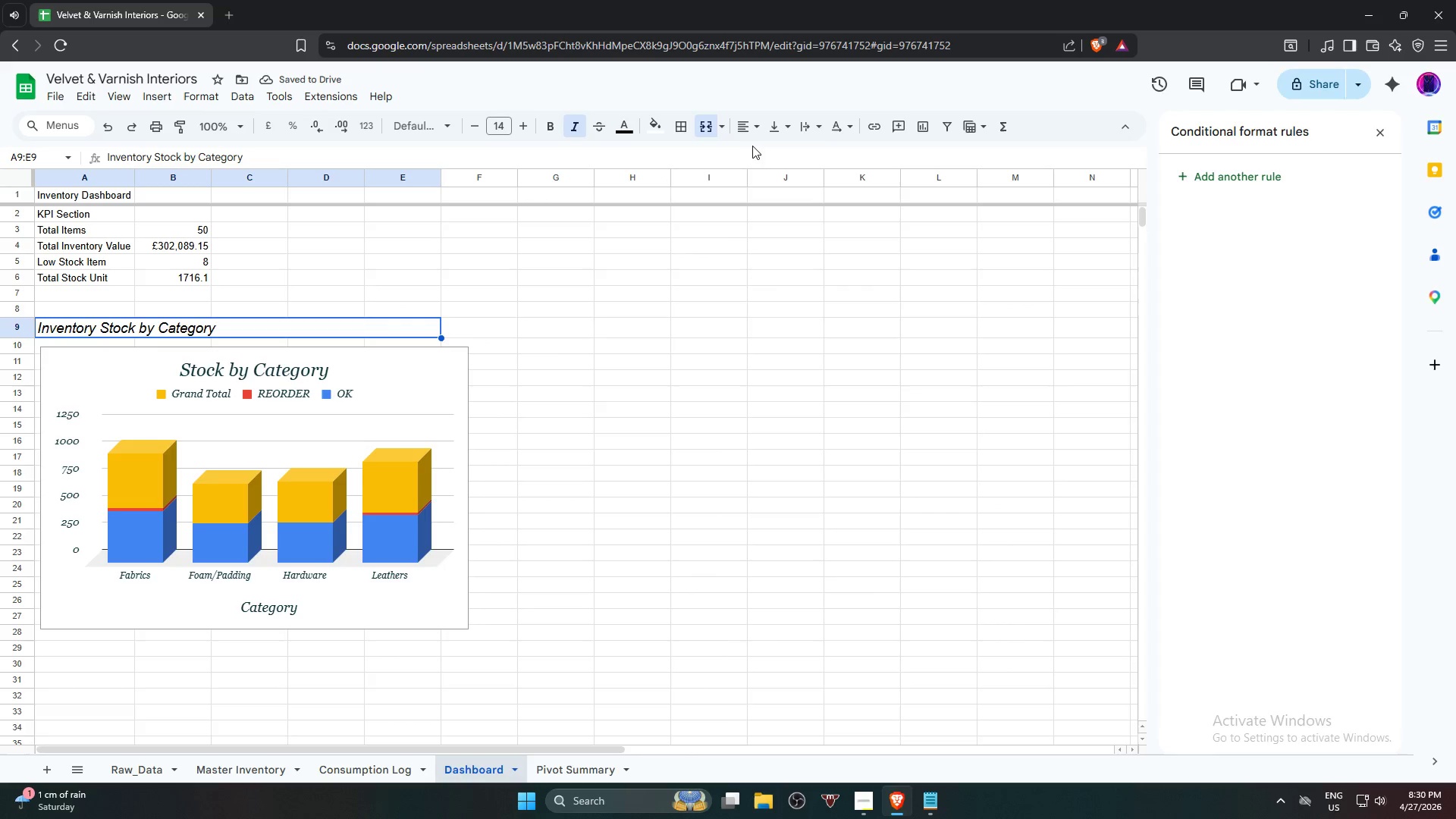 
left_click([754, 126])
 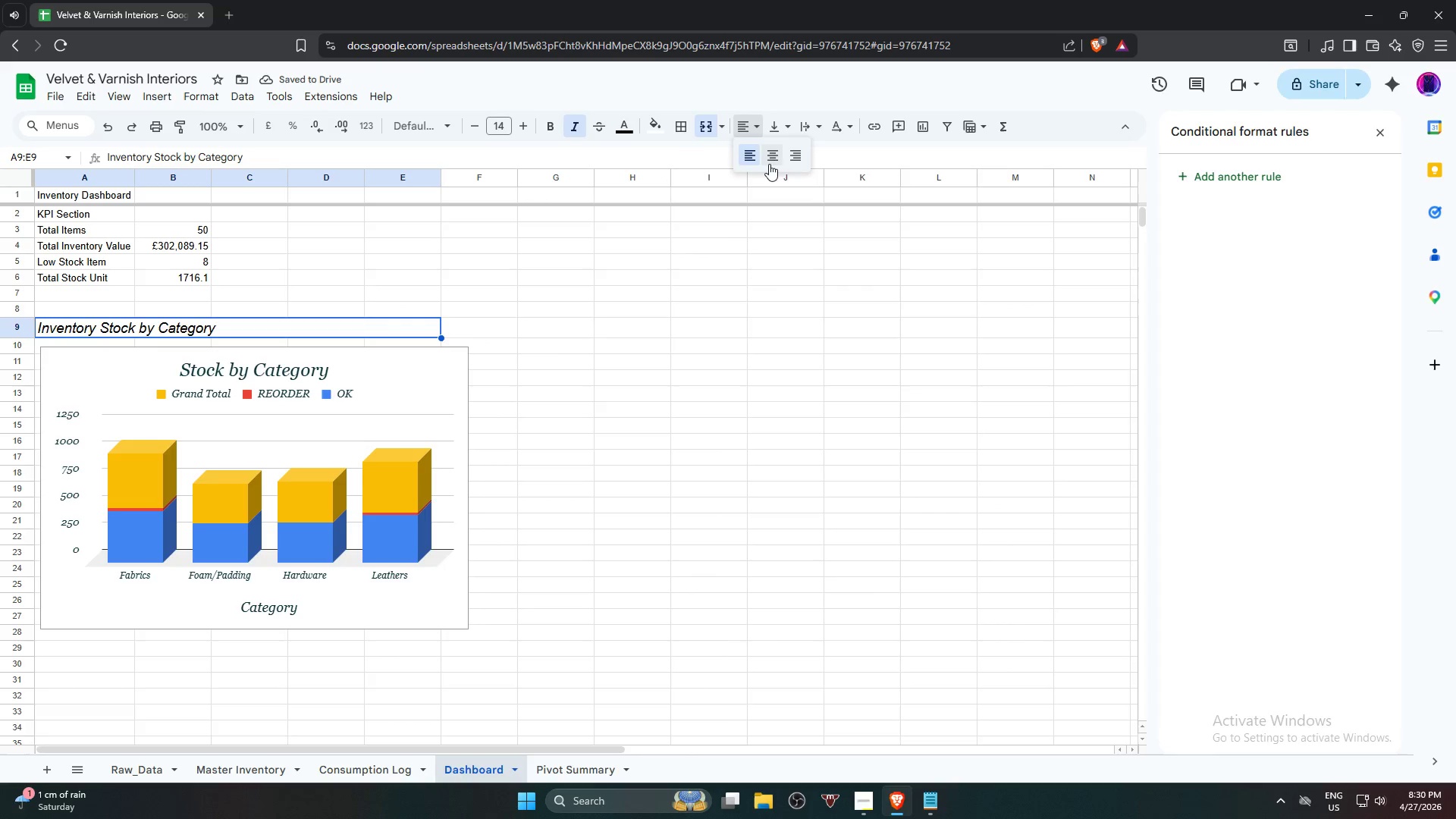 
left_click([771, 162])
 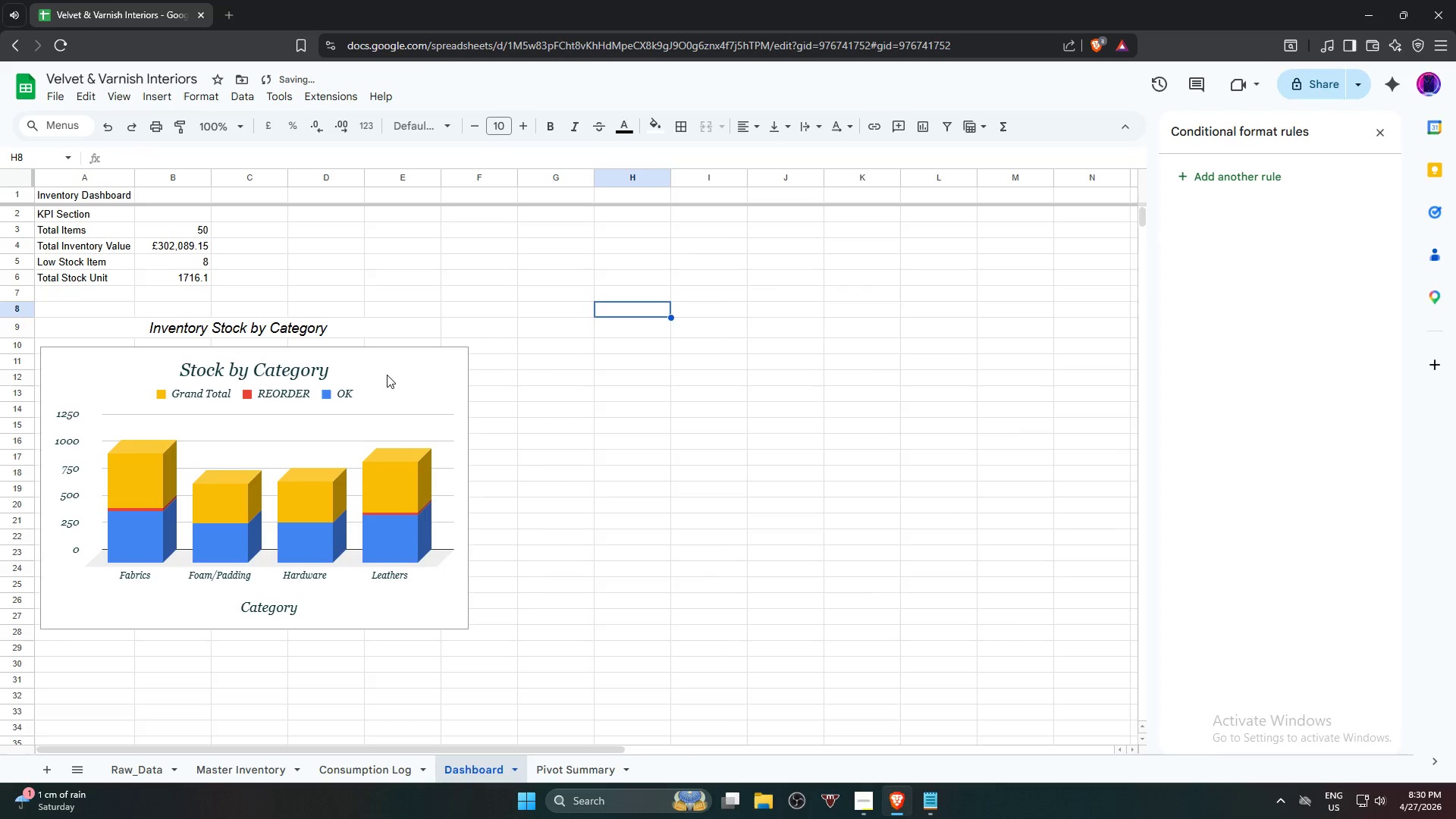 
left_click_drag(start_coordinate=[403, 379], to_coordinate=[396, 370])
 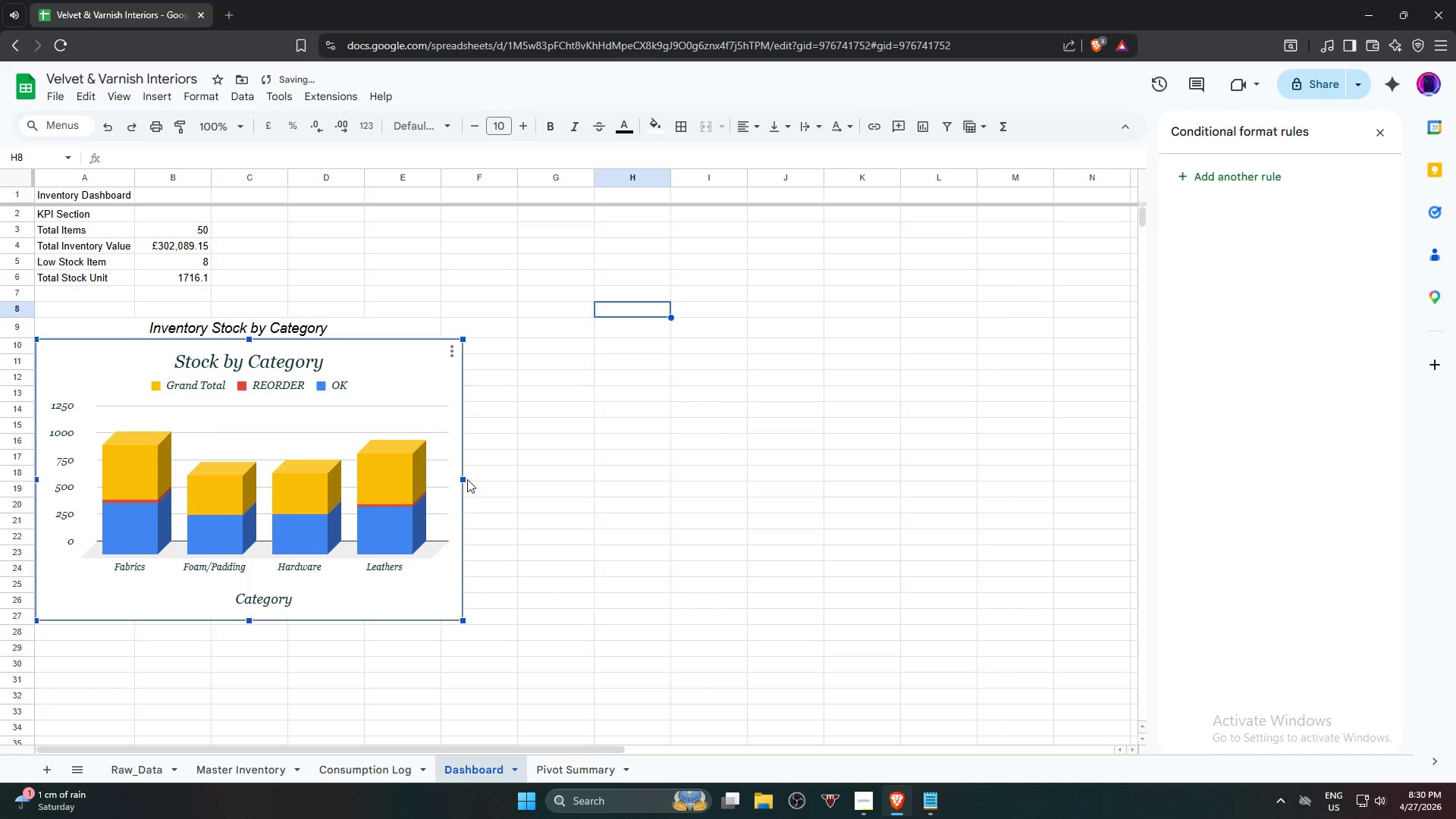 
left_click_drag(start_coordinate=[463, 481], to_coordinate=[440, 480])
 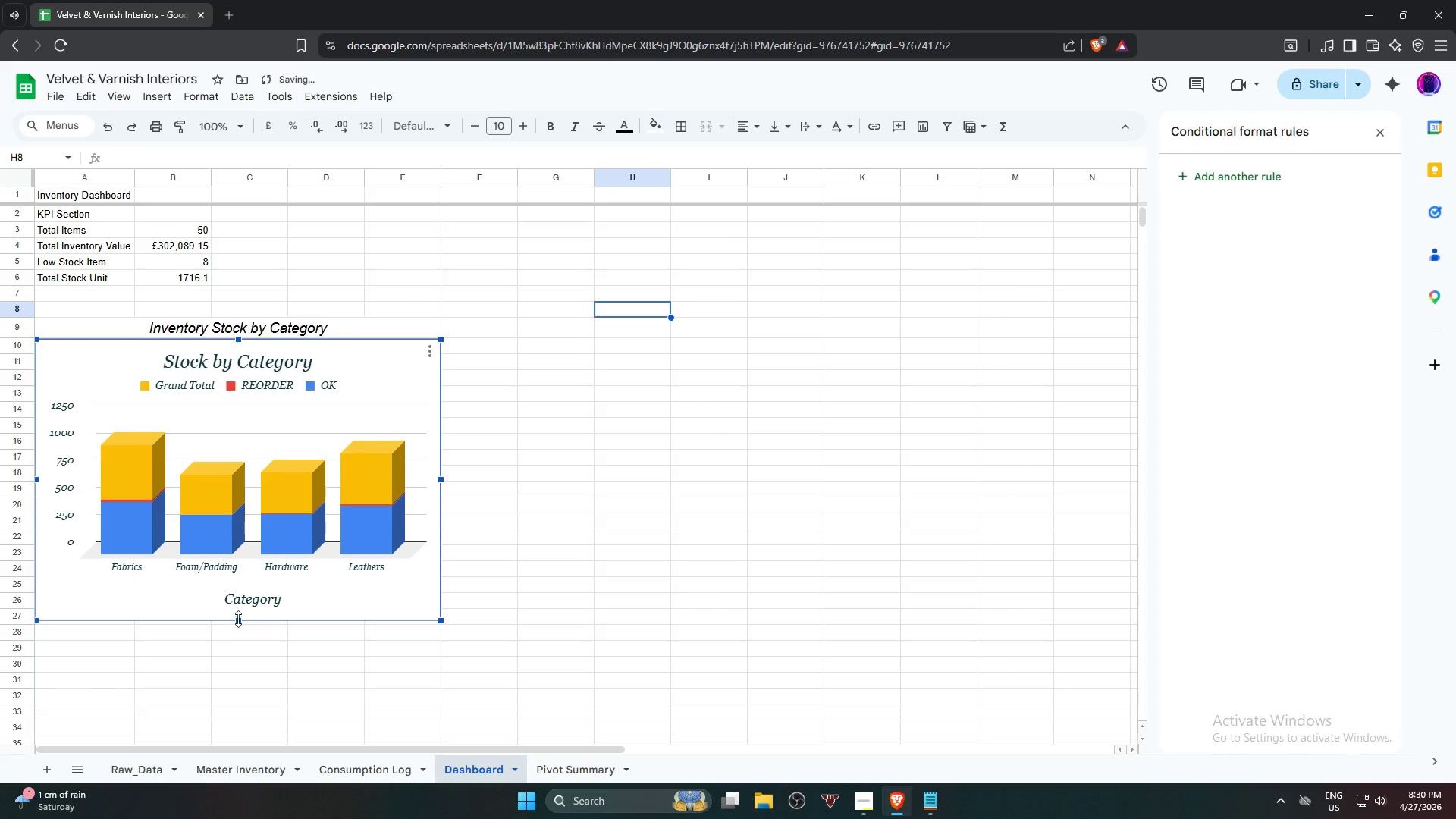 
left_click_drag(start_coordinate=[238, 619], to_coordinate=[237, 638])
 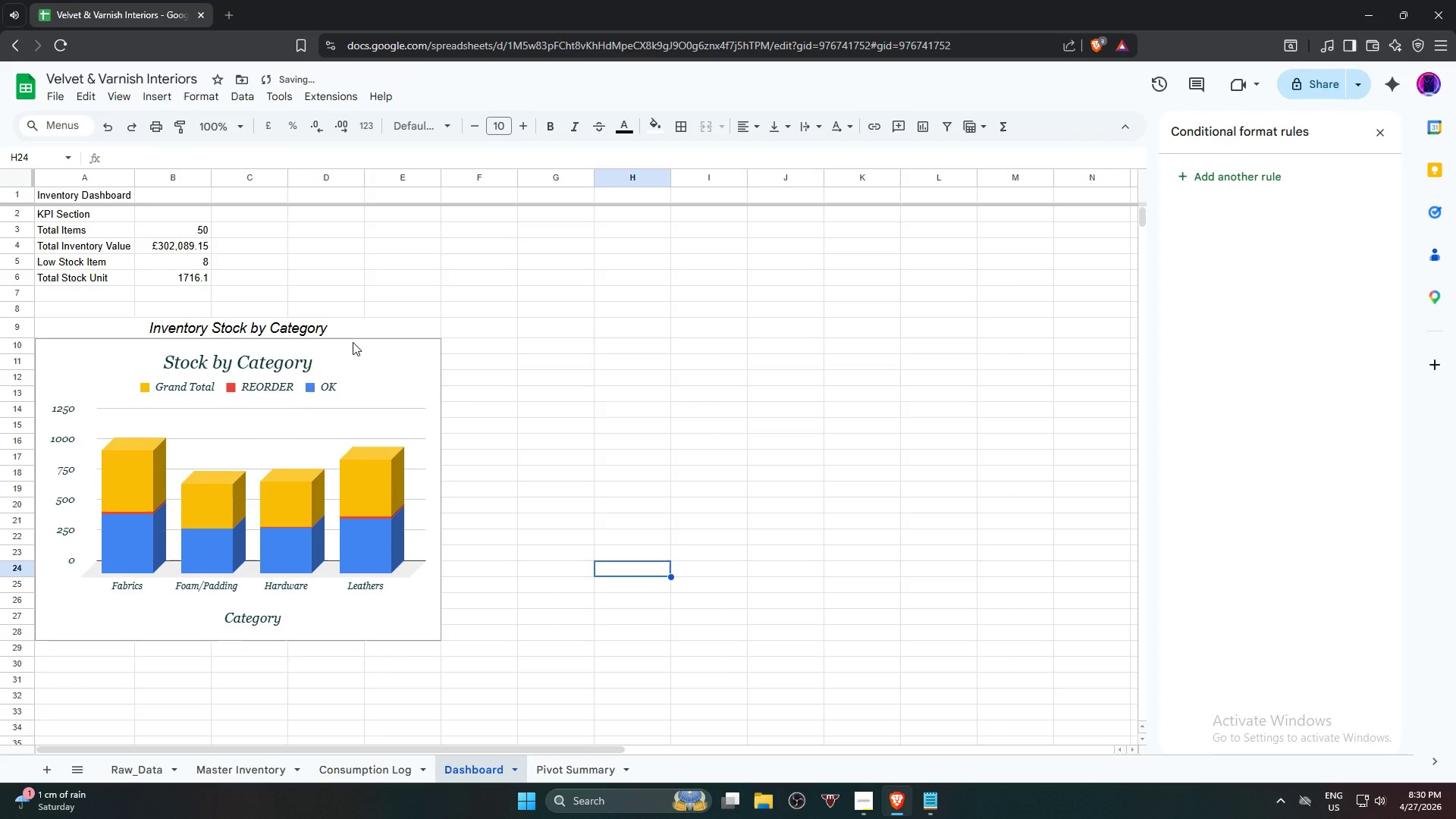 
left_click([374, 328])
 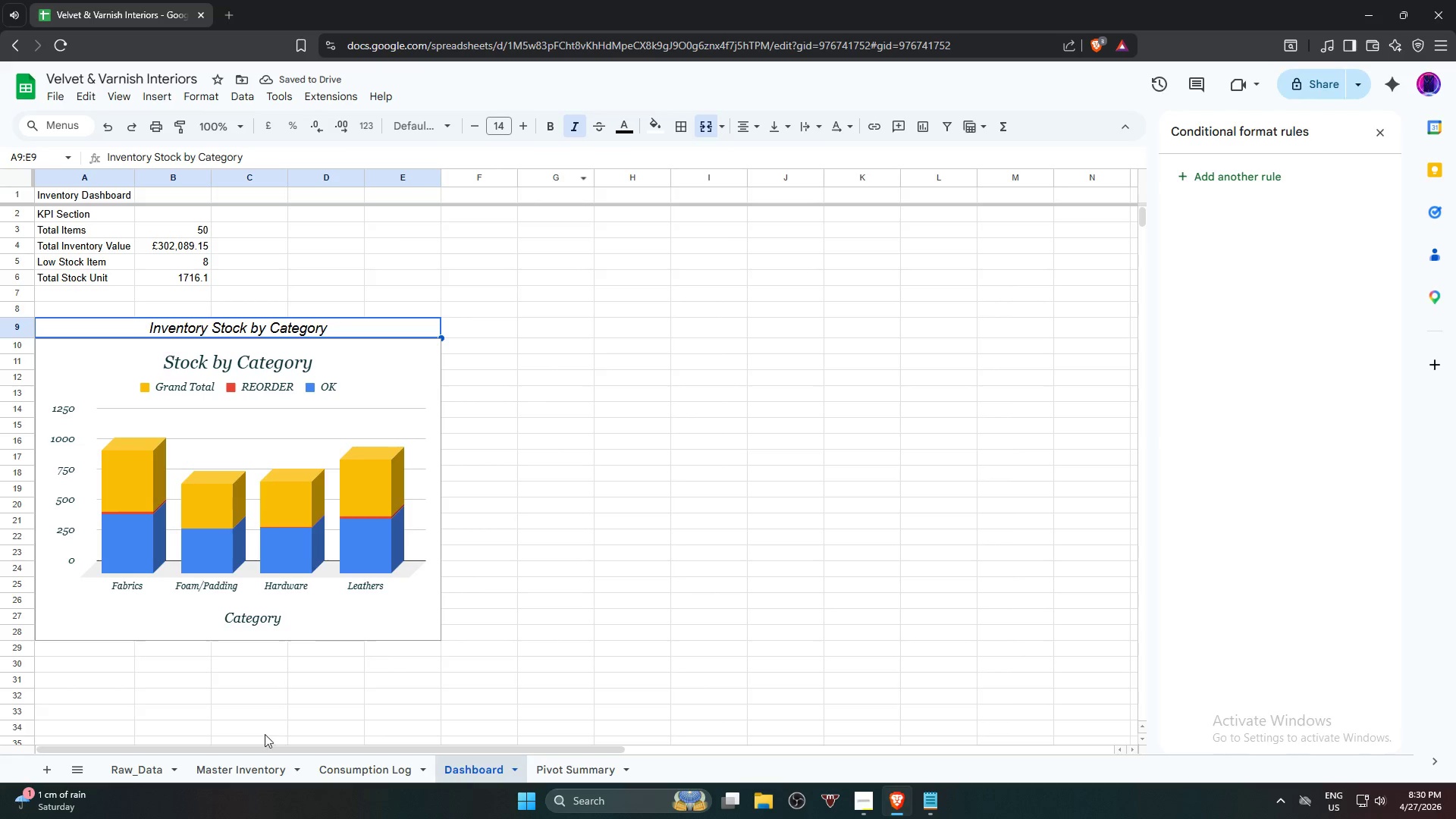 
left_click([121, 771])
 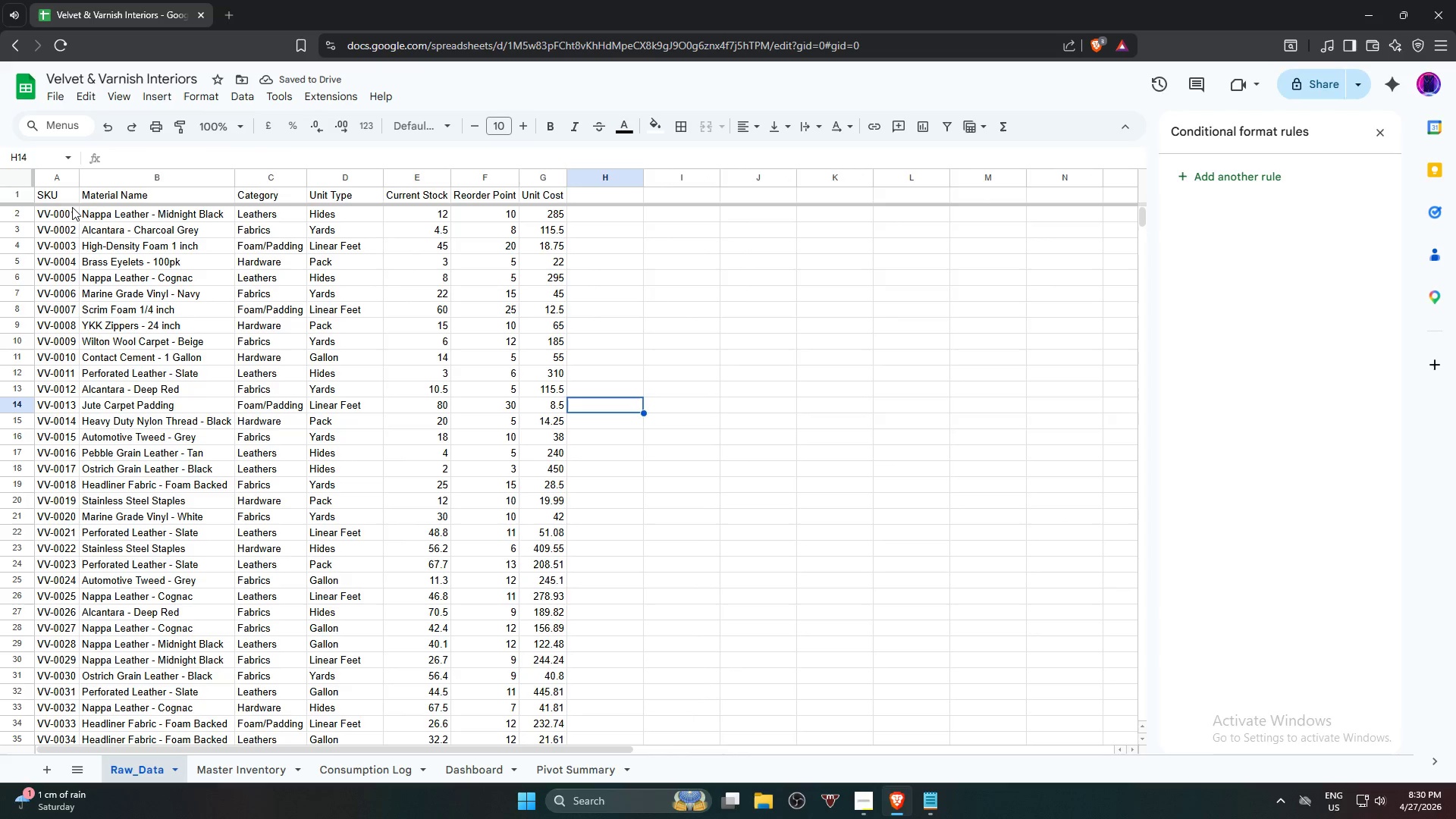 
left_click([64, 194])
 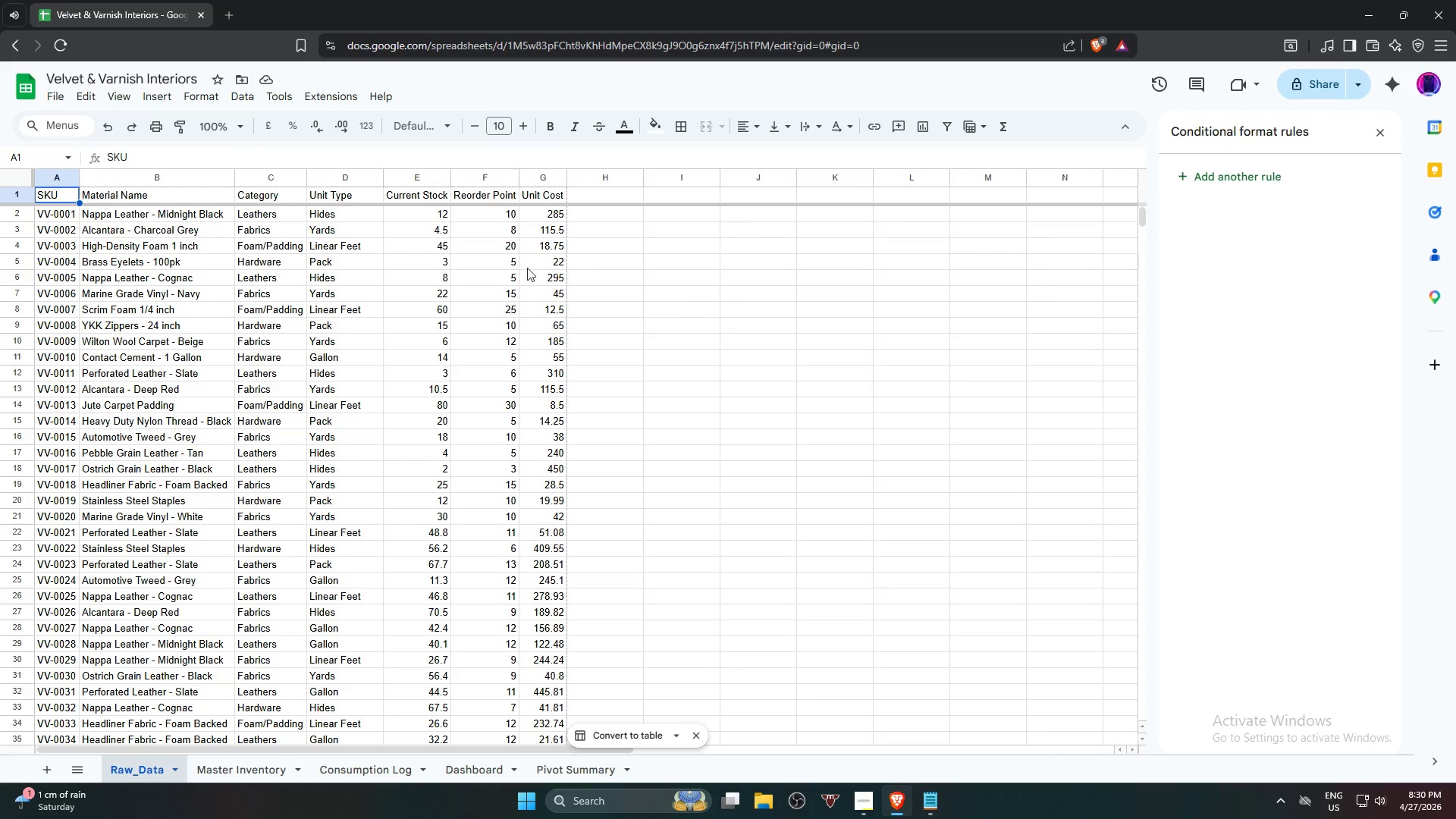 
hold_key(key=ShiftLeft, duration=0.59)
left_click([549, 193])
 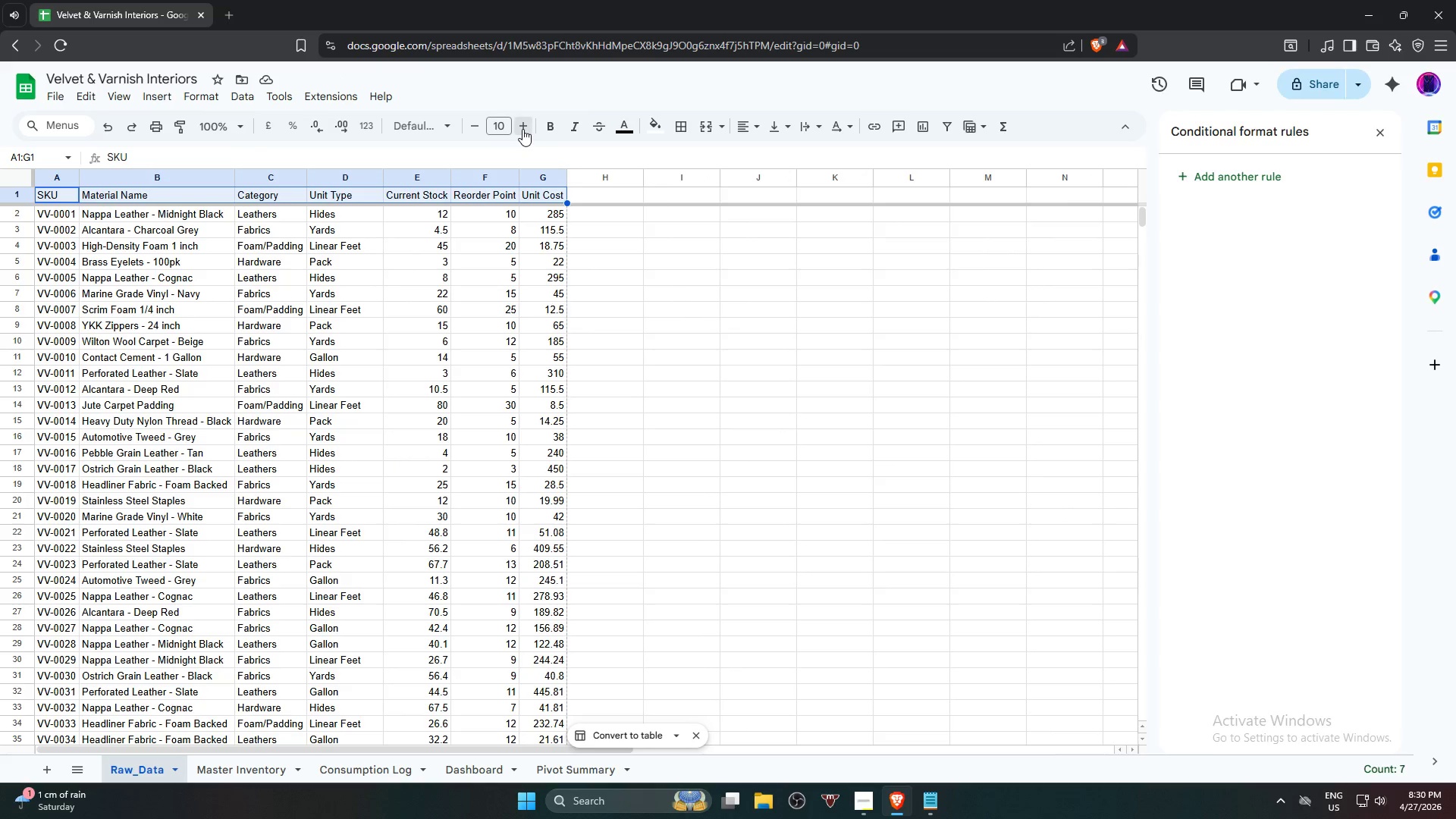 
double_click([522, 129])
 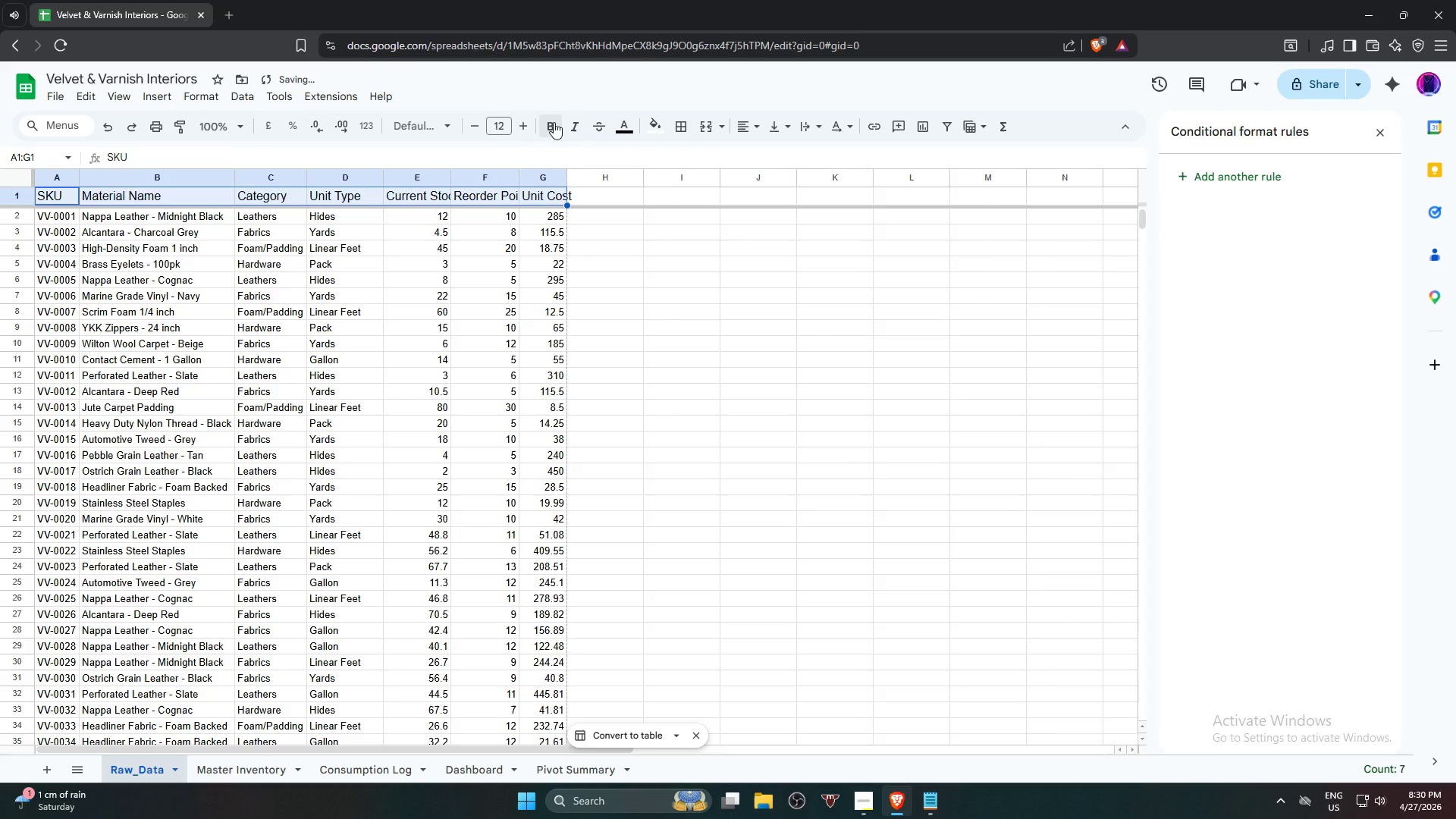 
left_click([554, 122])
 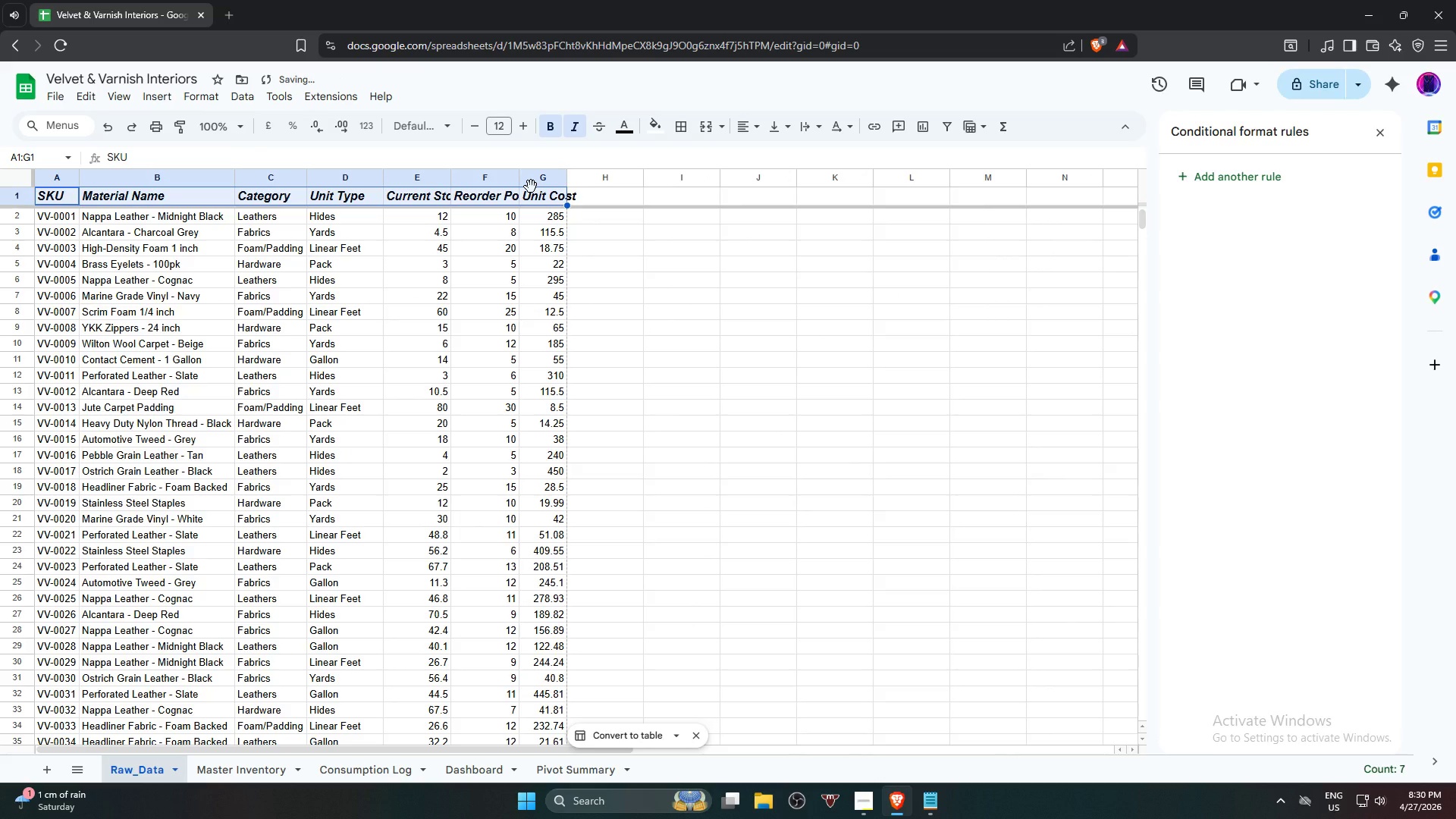 
hold_key(key=ControlLeft, duration=0.52)
 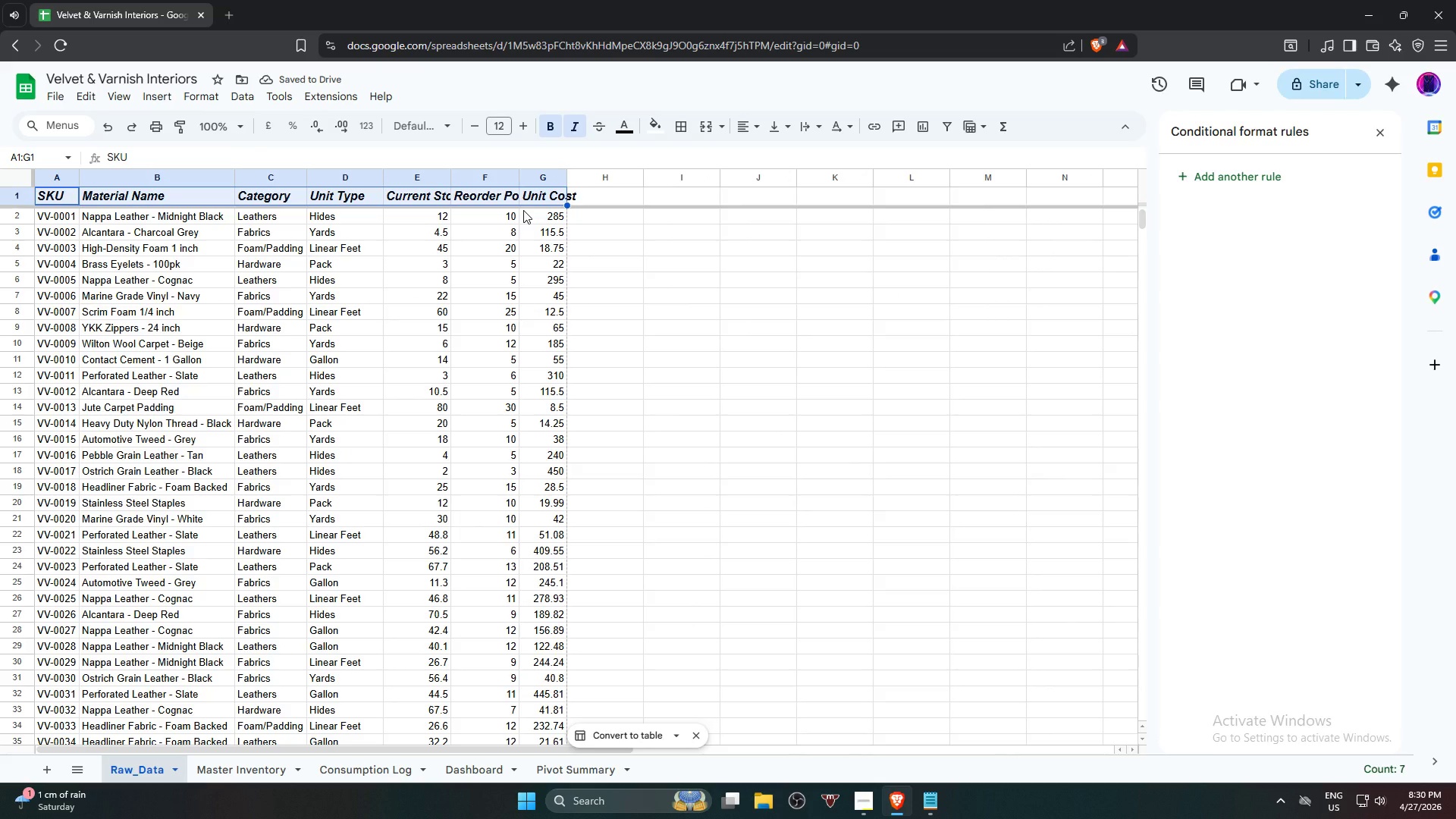 
key(Control+A)
 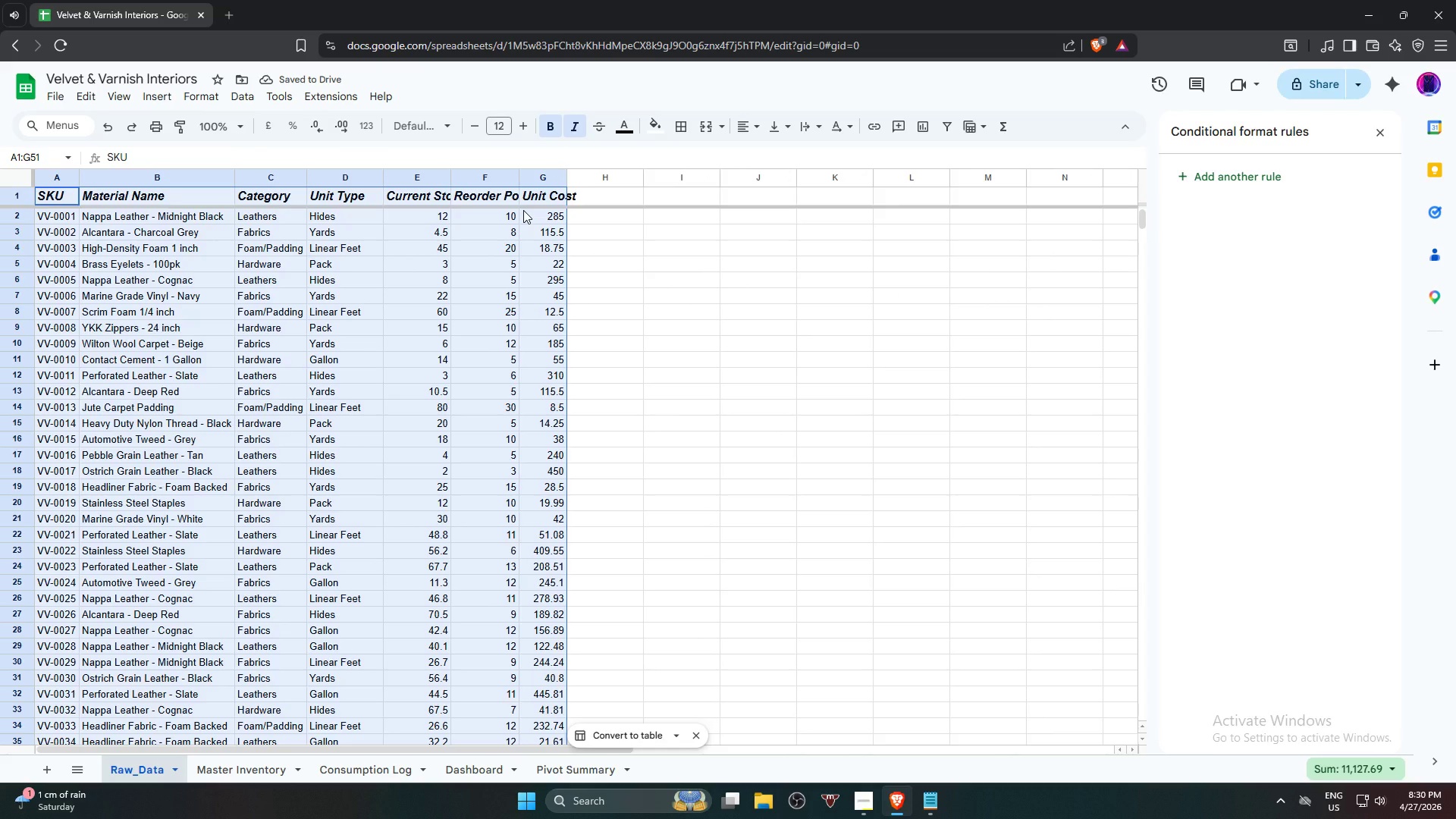 
key(Alt+Control+T)
 